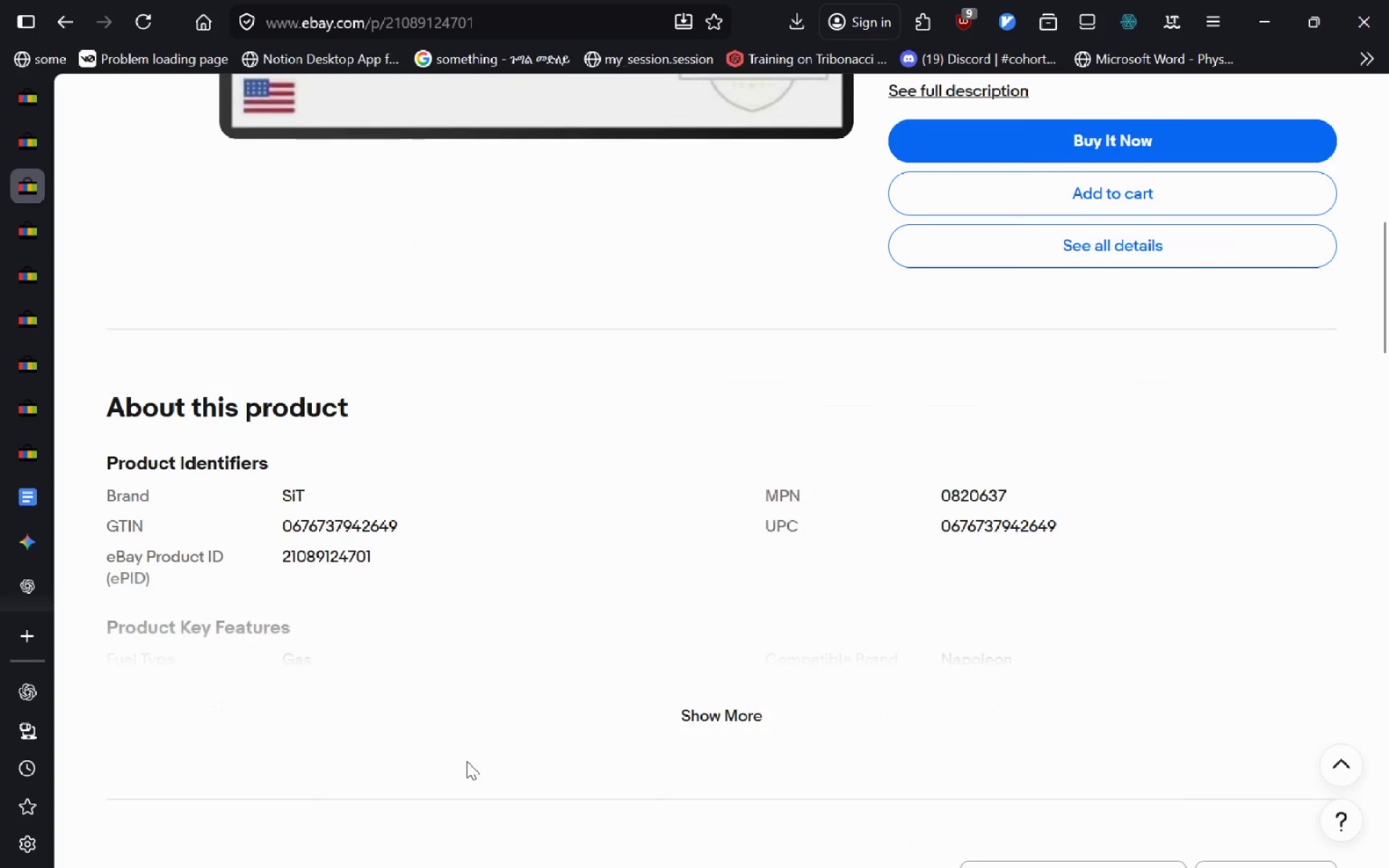 
wait(7.42)
 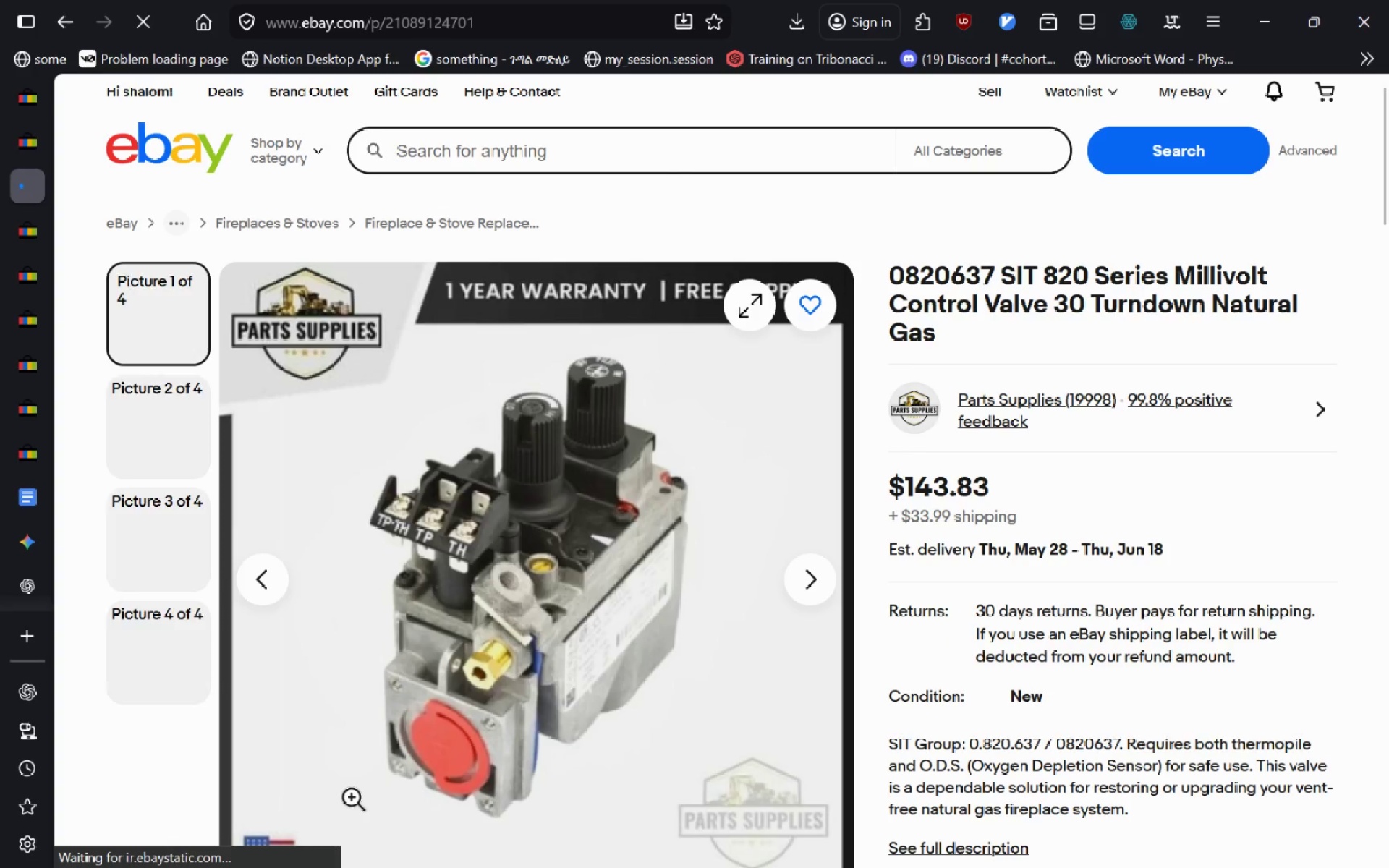 
left_click([755, 861])
 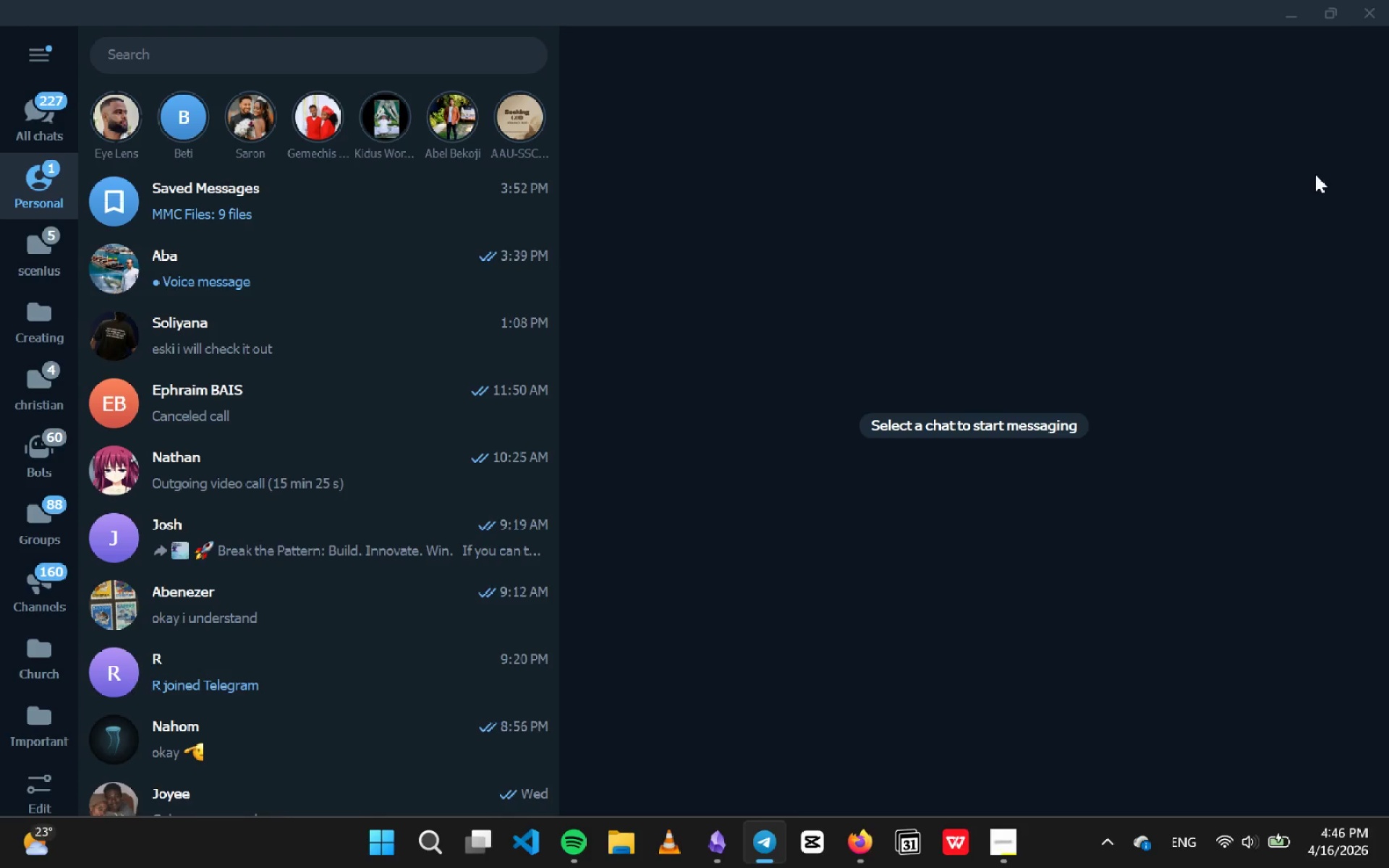 
left_click([1388, 0])
 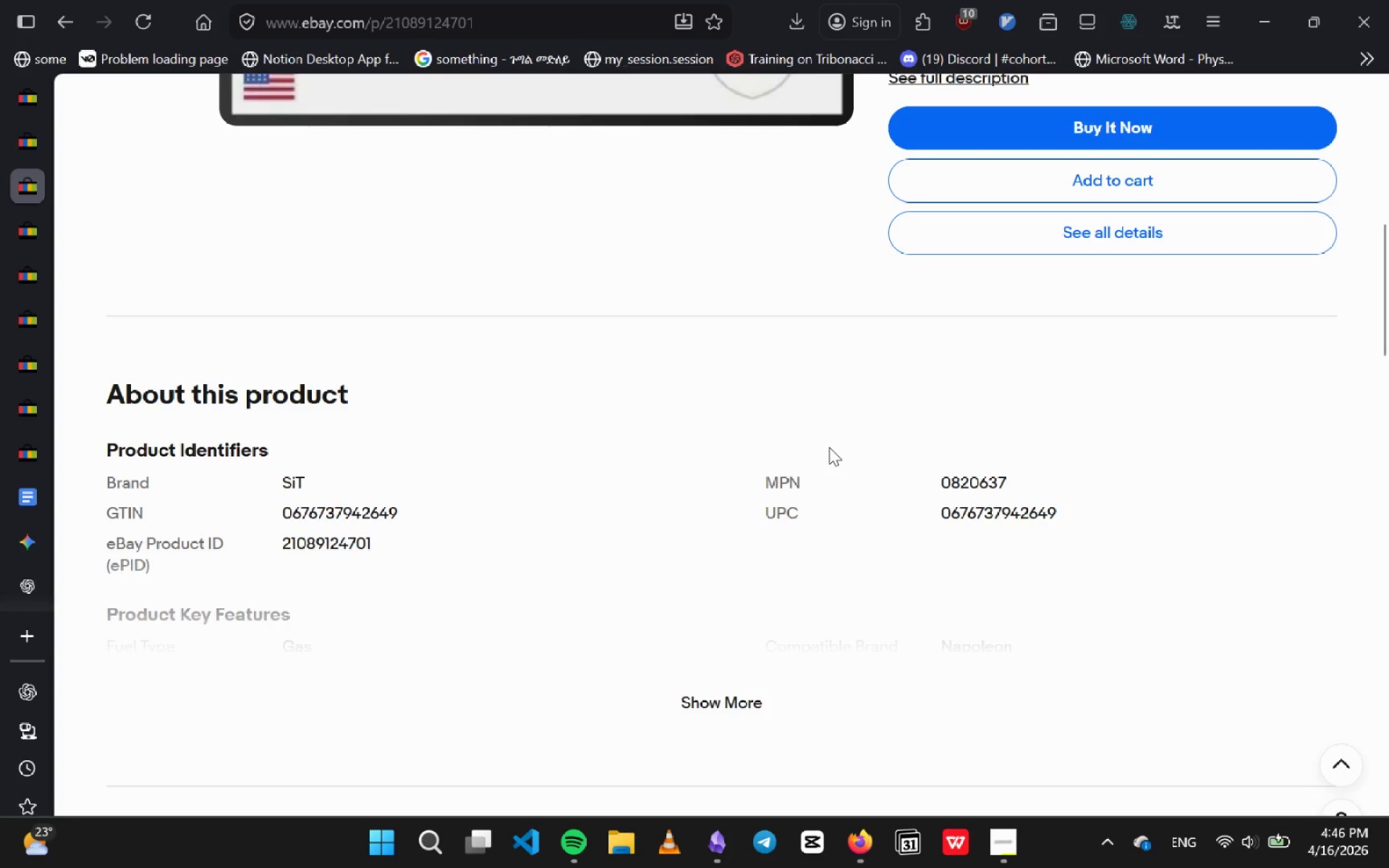 
key(Control+W)
 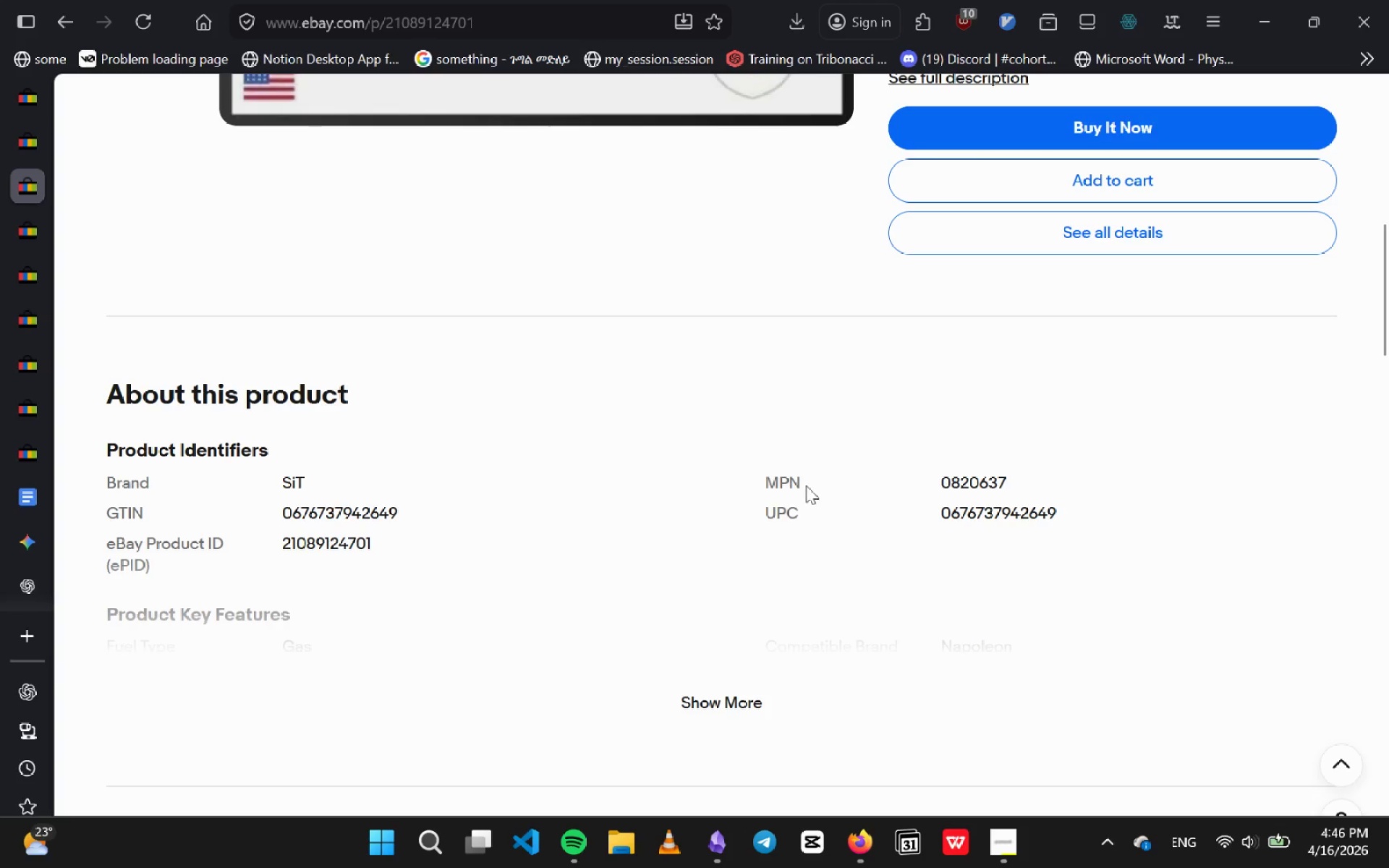 
key(Control+W)
 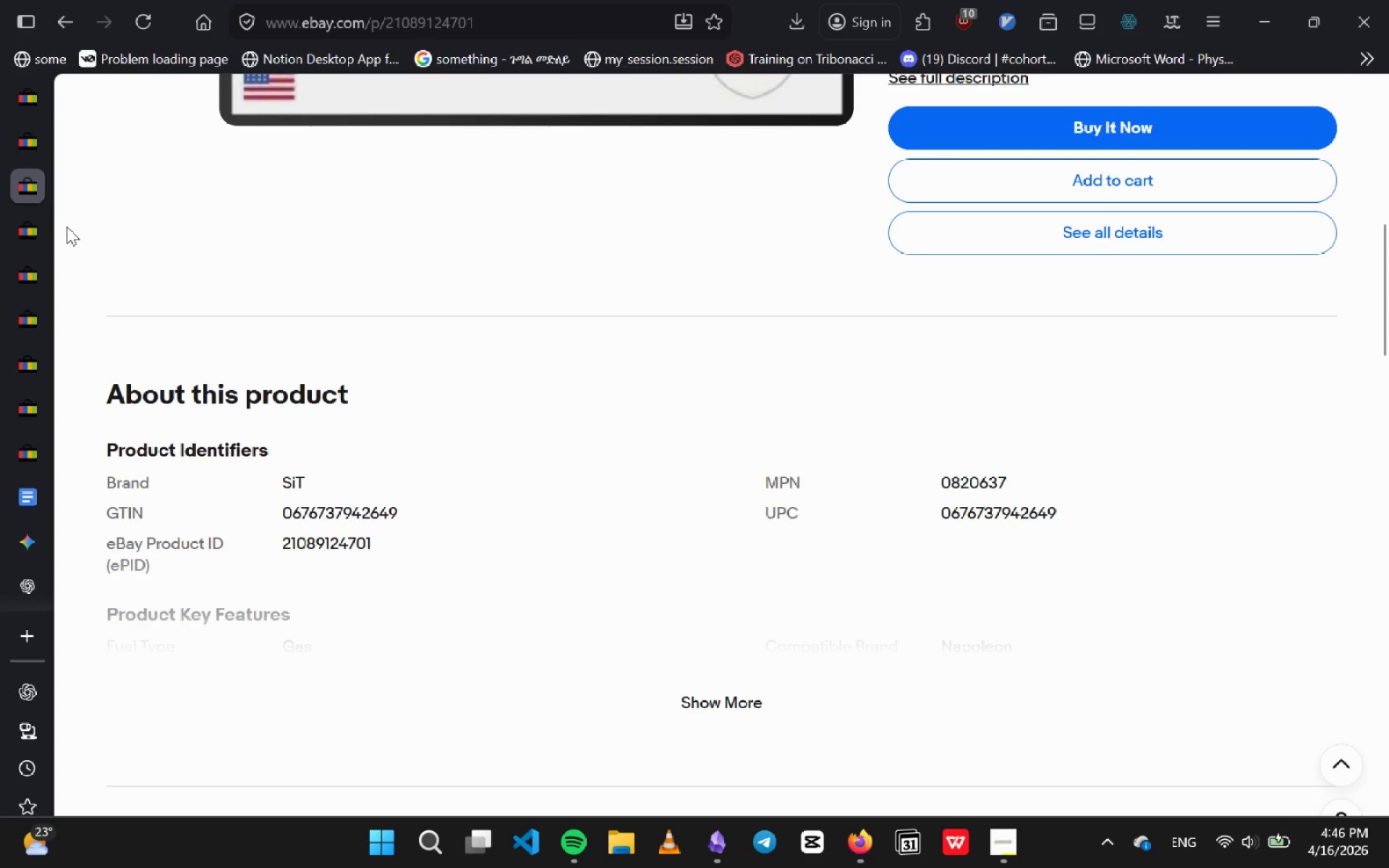 
key(Control+ControlLeft)
 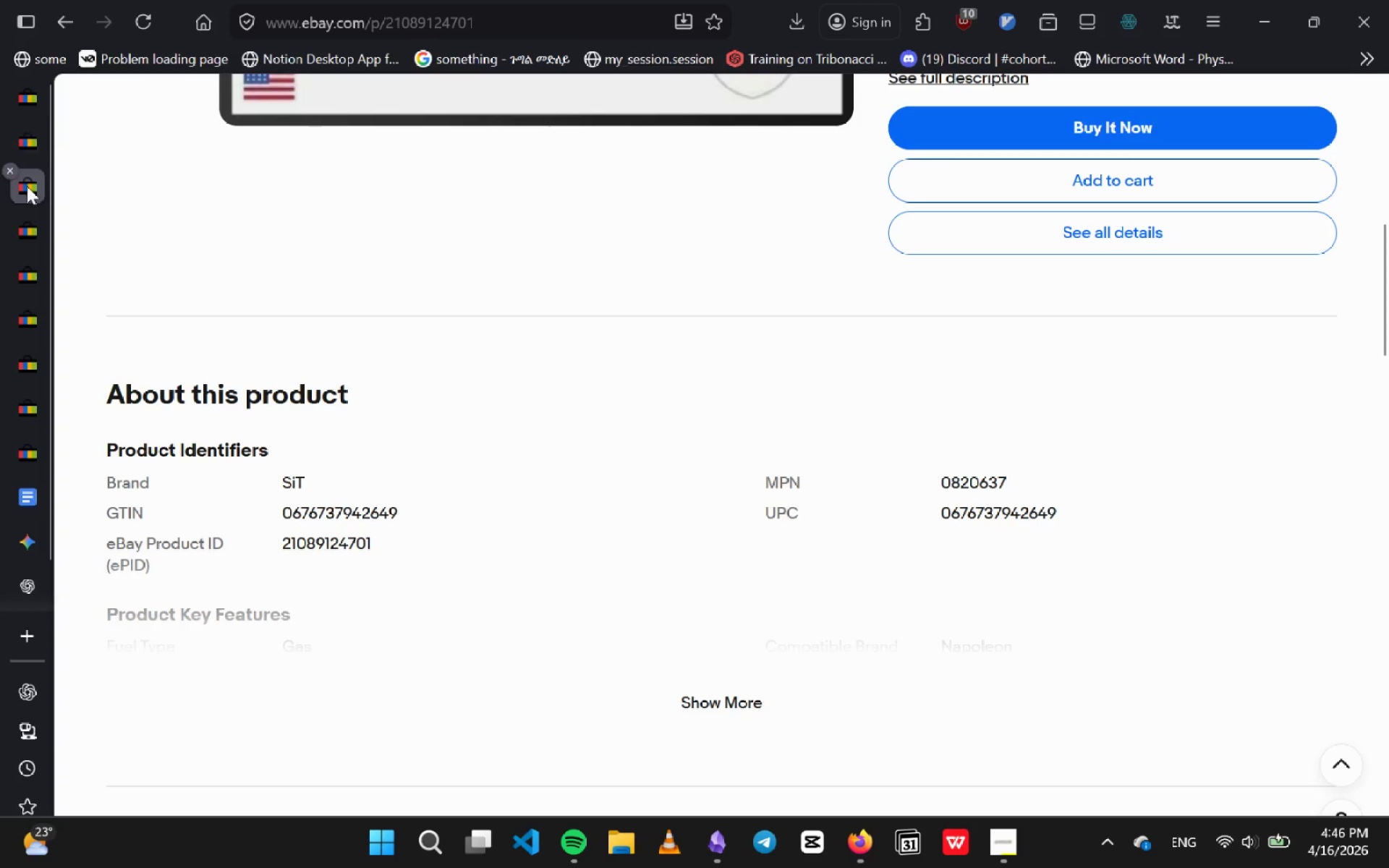 
left_click([27, 186])
 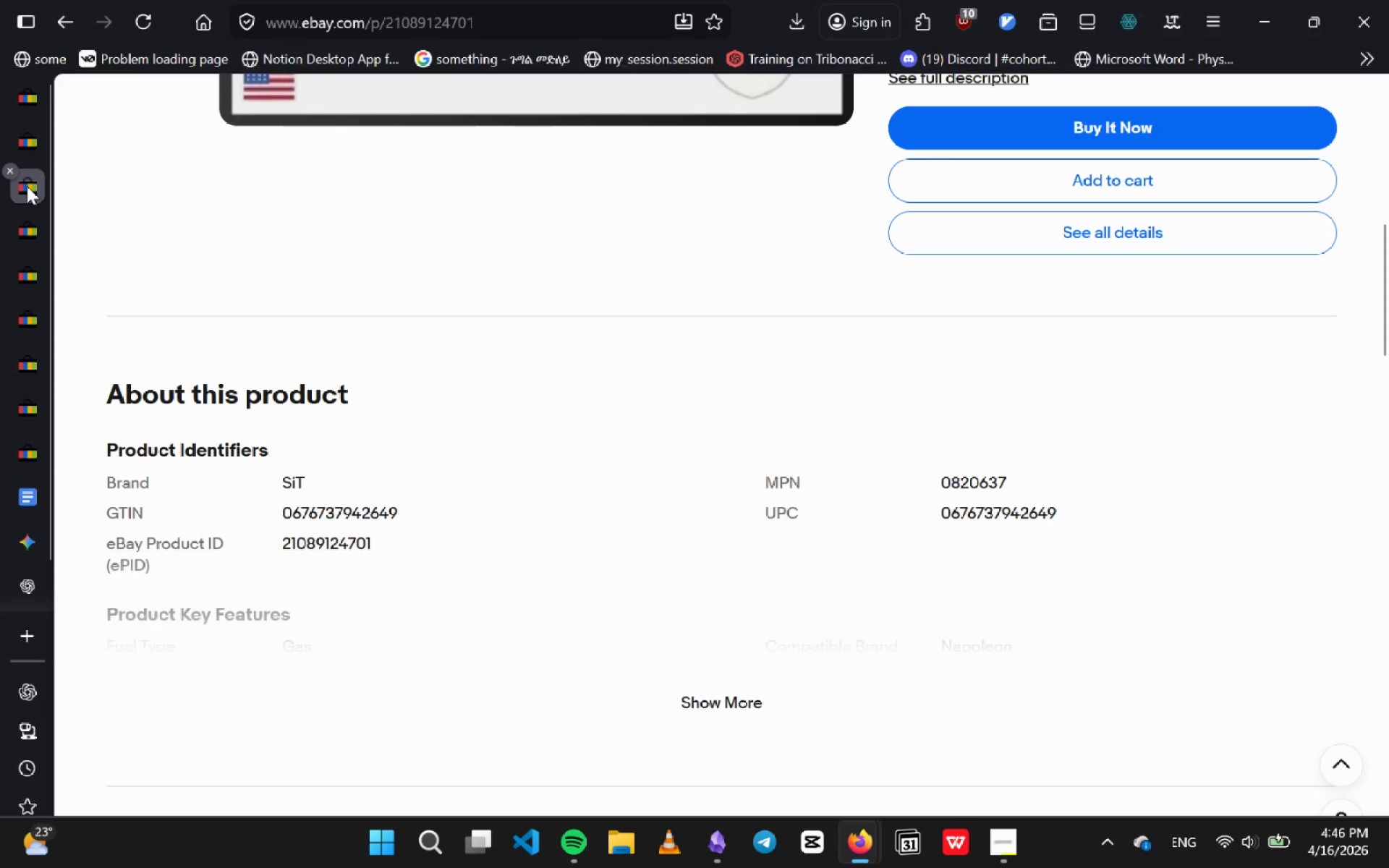 
key(Control+W)
 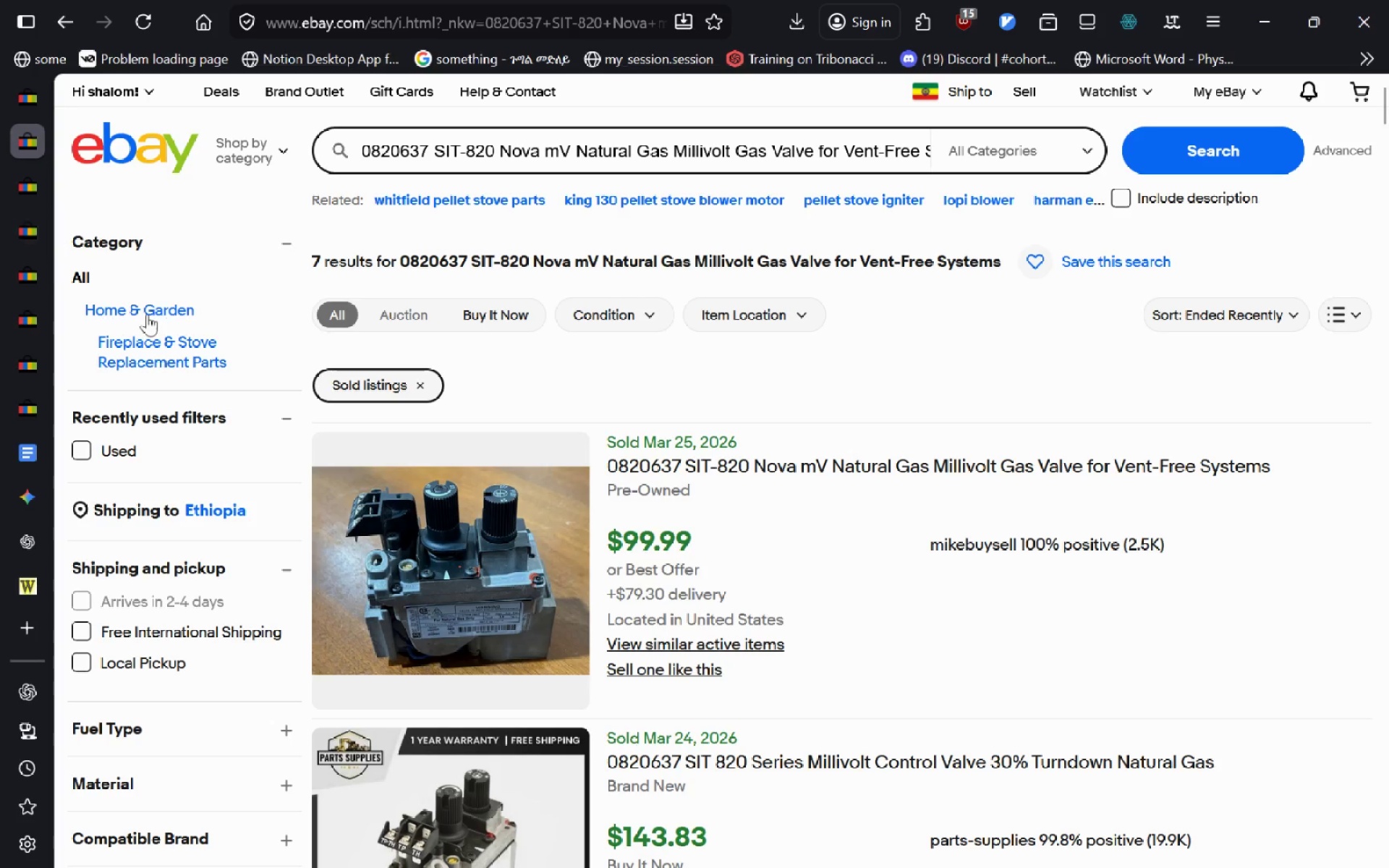 
key(Control+W)
 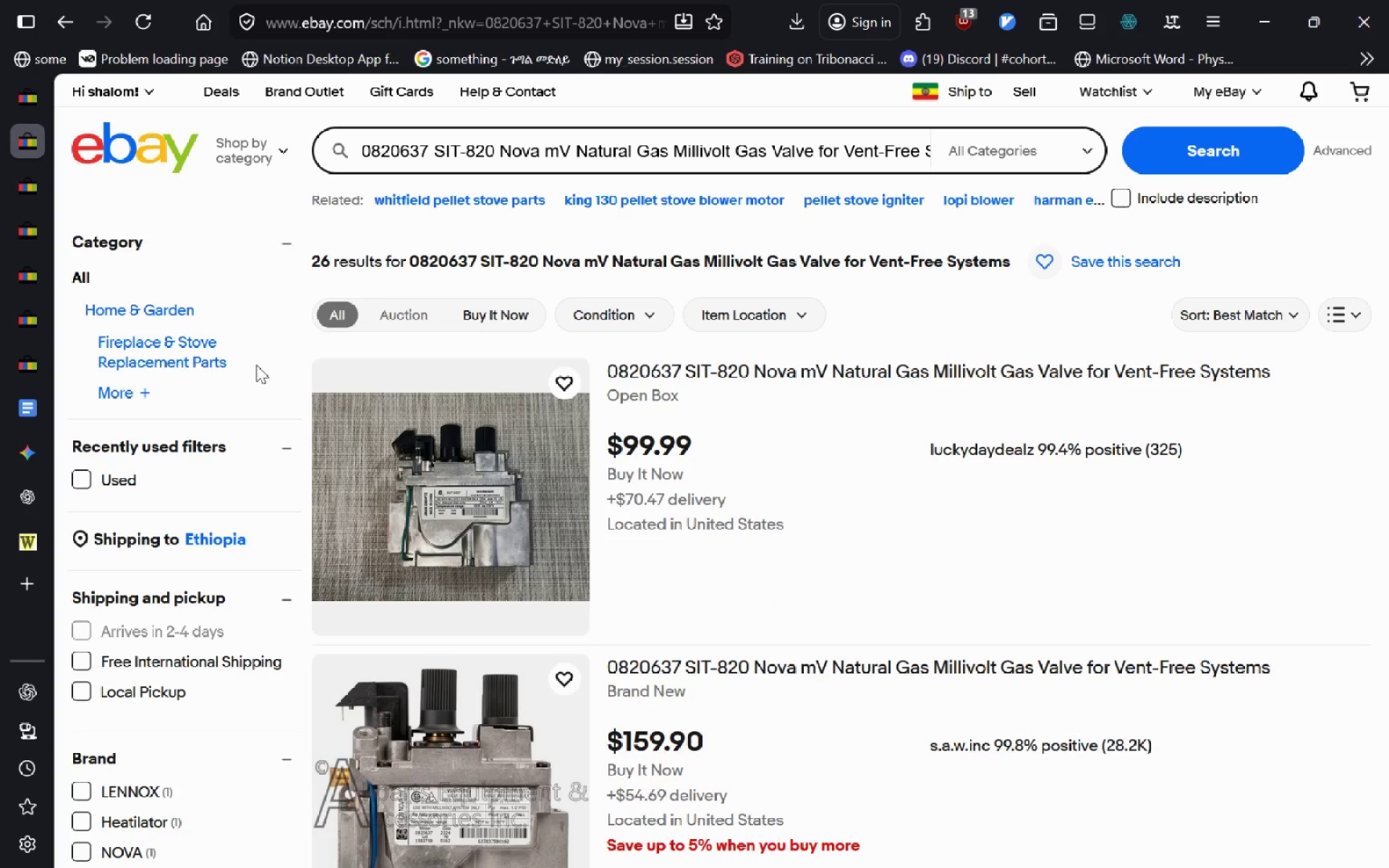 
key(Control+W)
 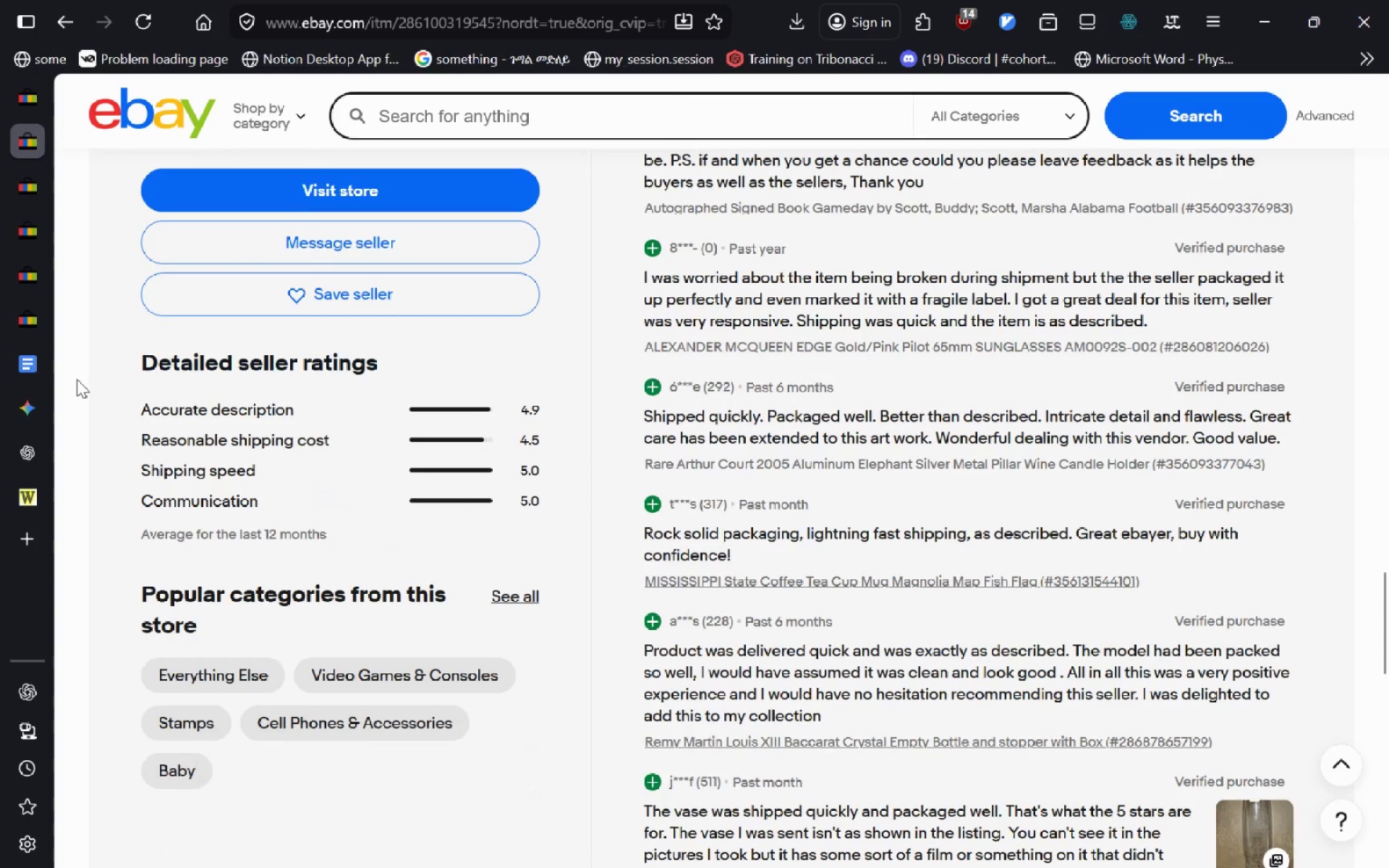 
key(Control+W)
 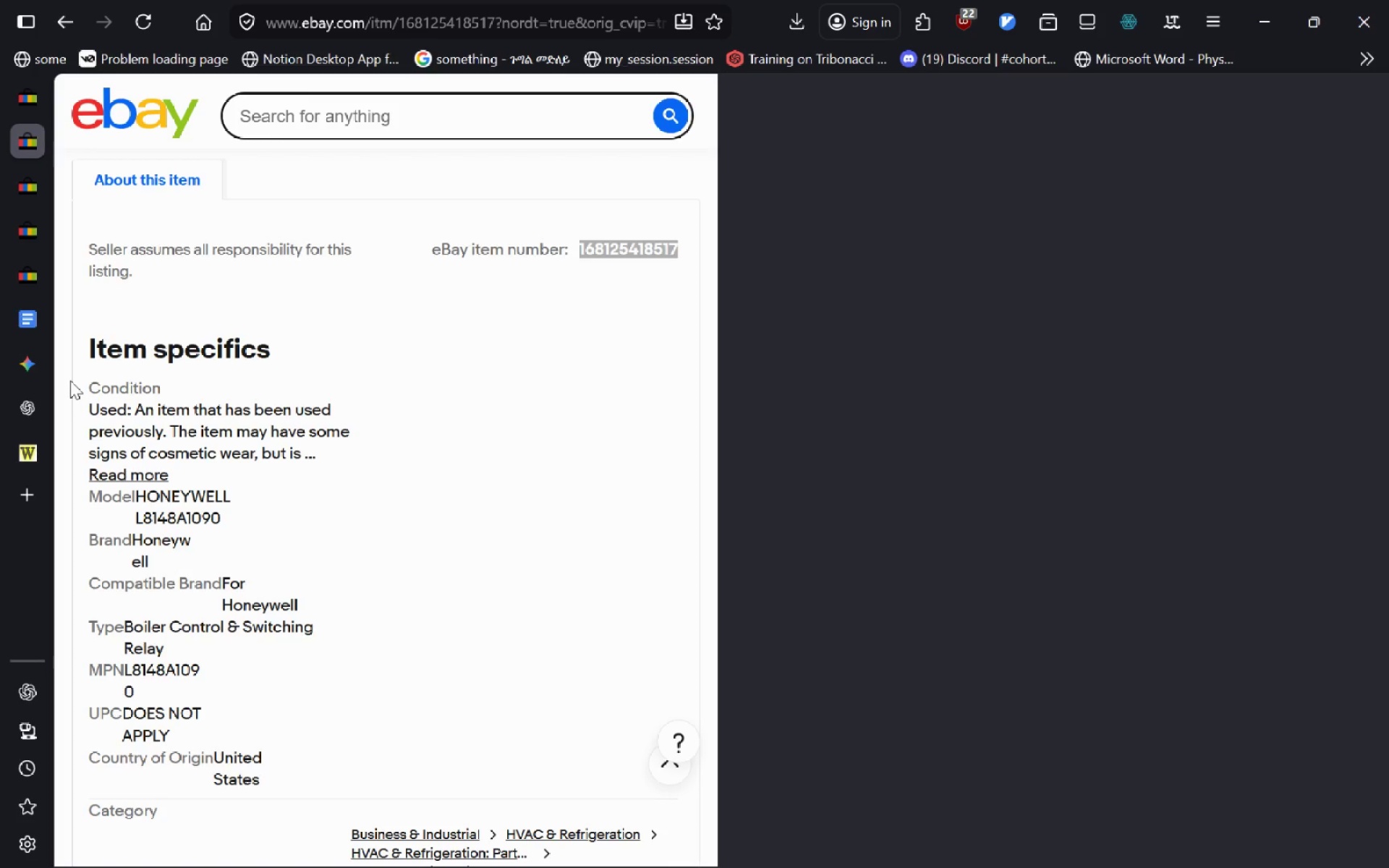 
key(Control+W)
 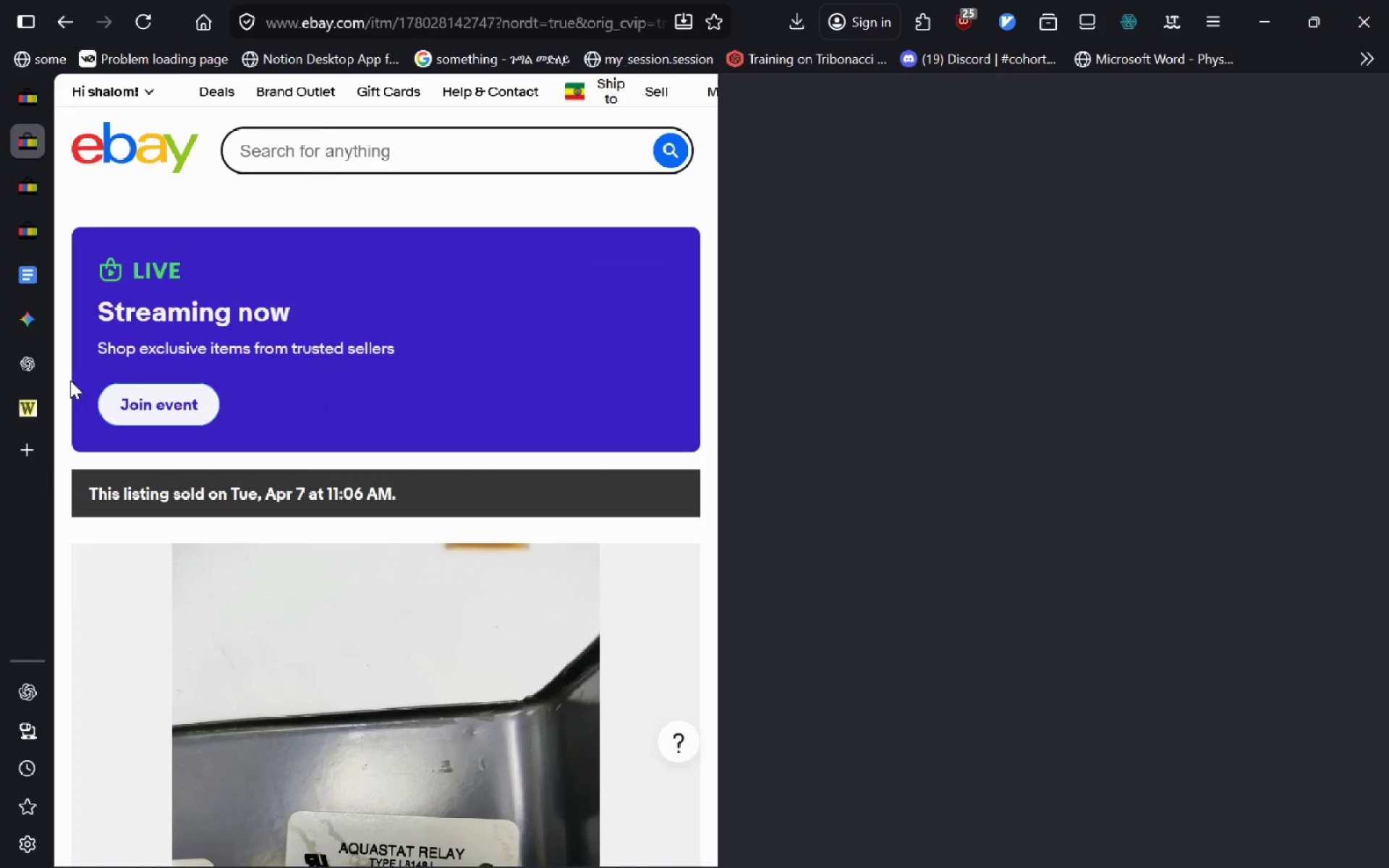 
key(Control+W)
 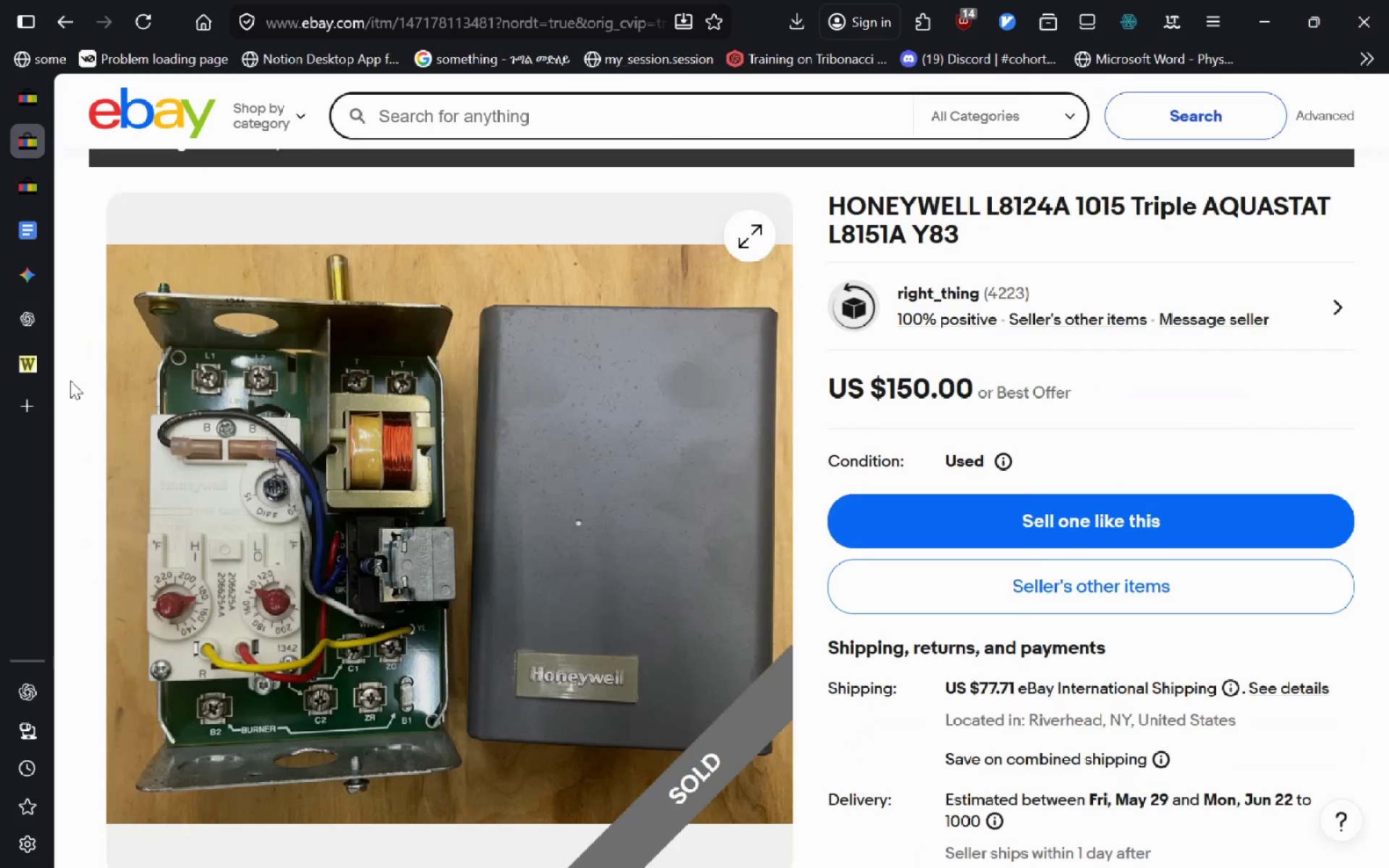 
key(Control+W)
 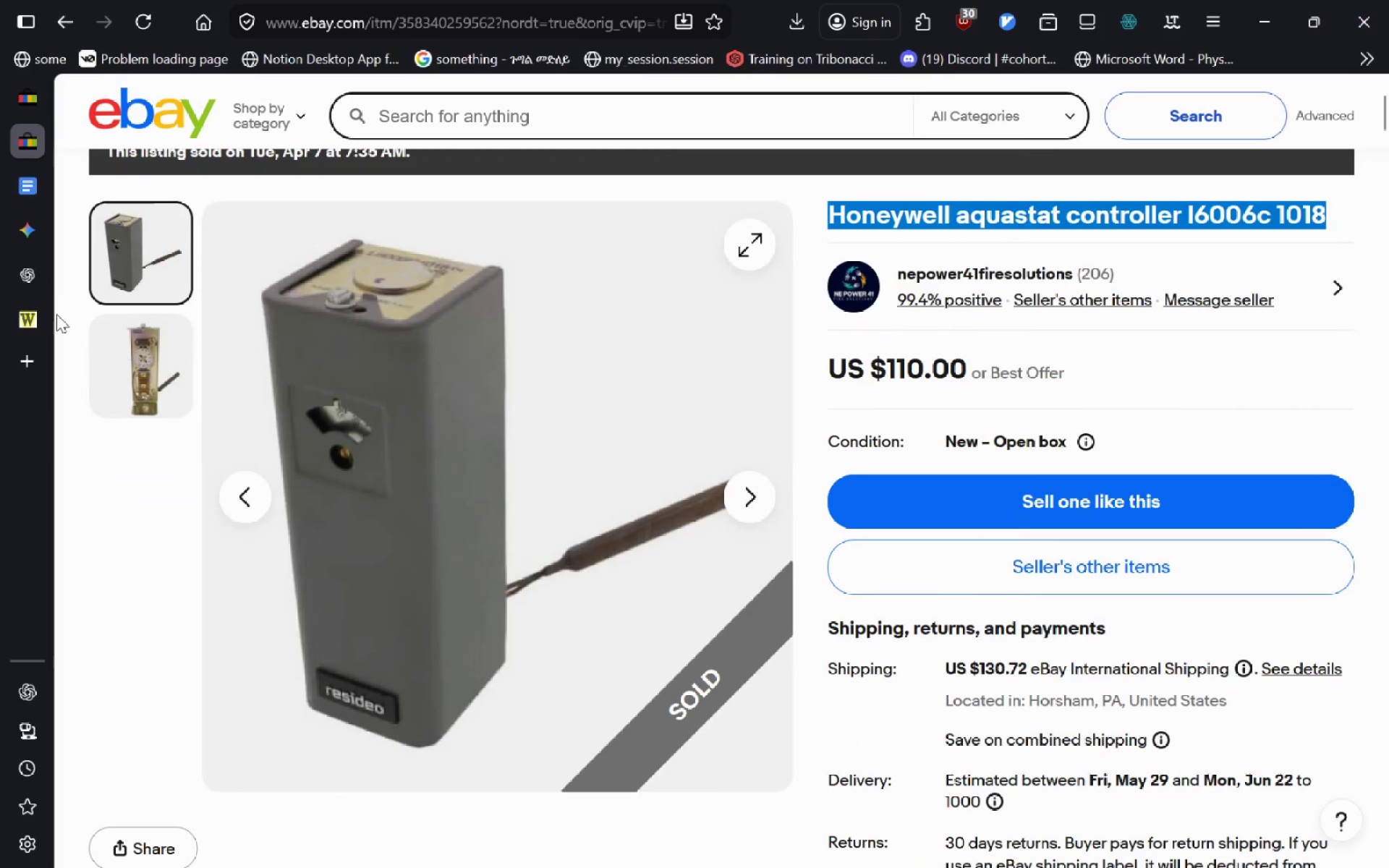 
left_click([41, 278])
 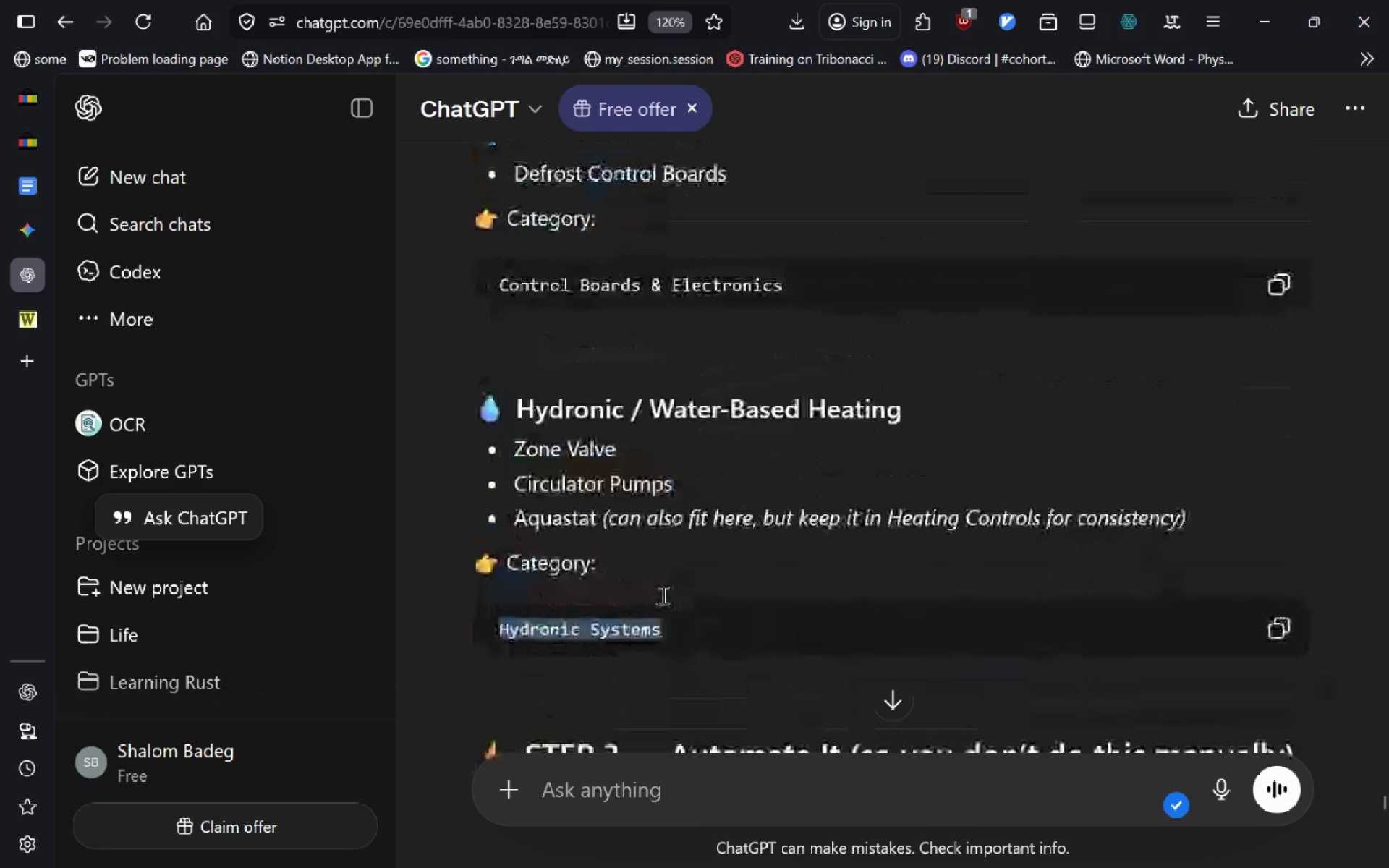 
wait(18.06)
 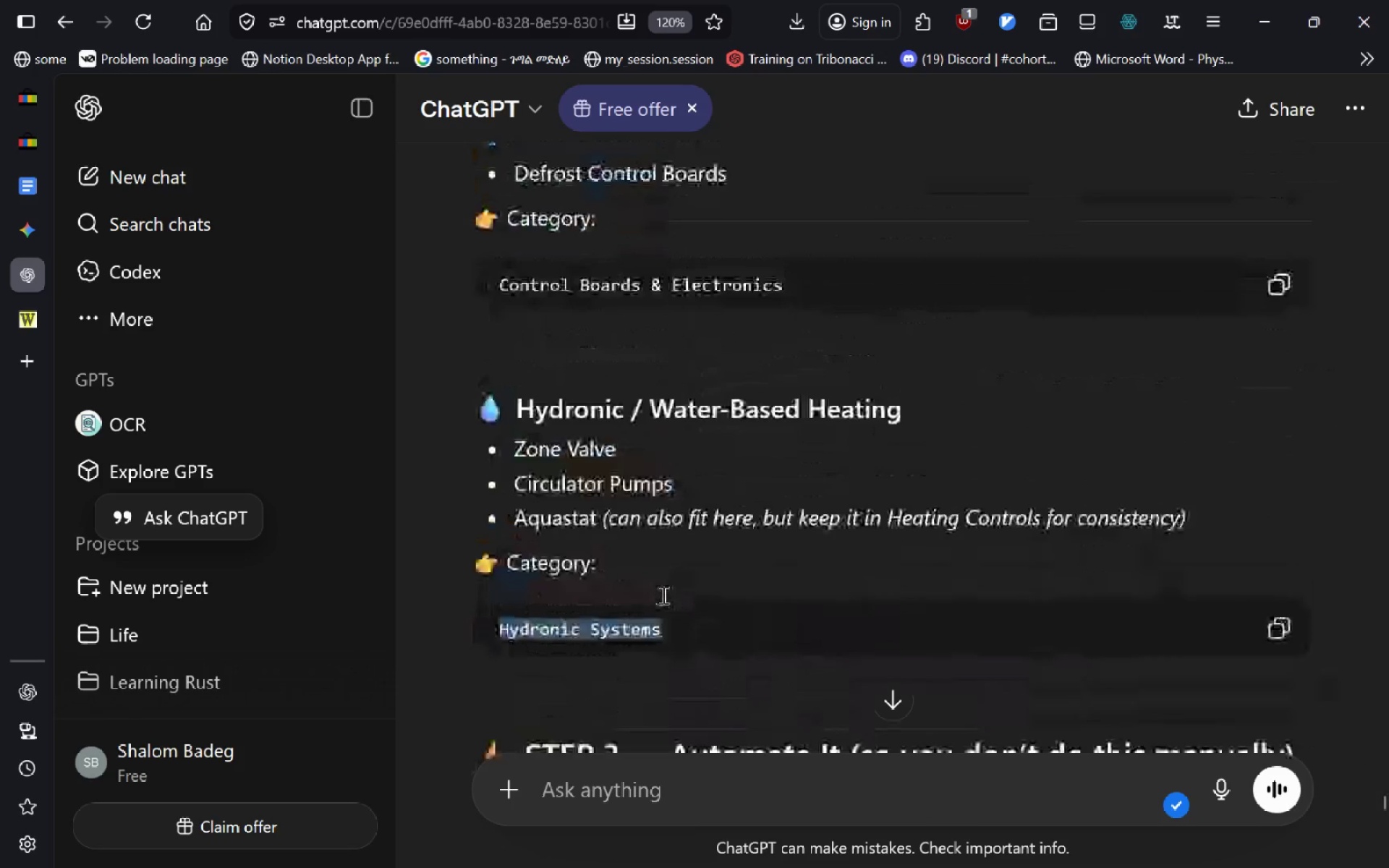 
left_click([760, 401])
 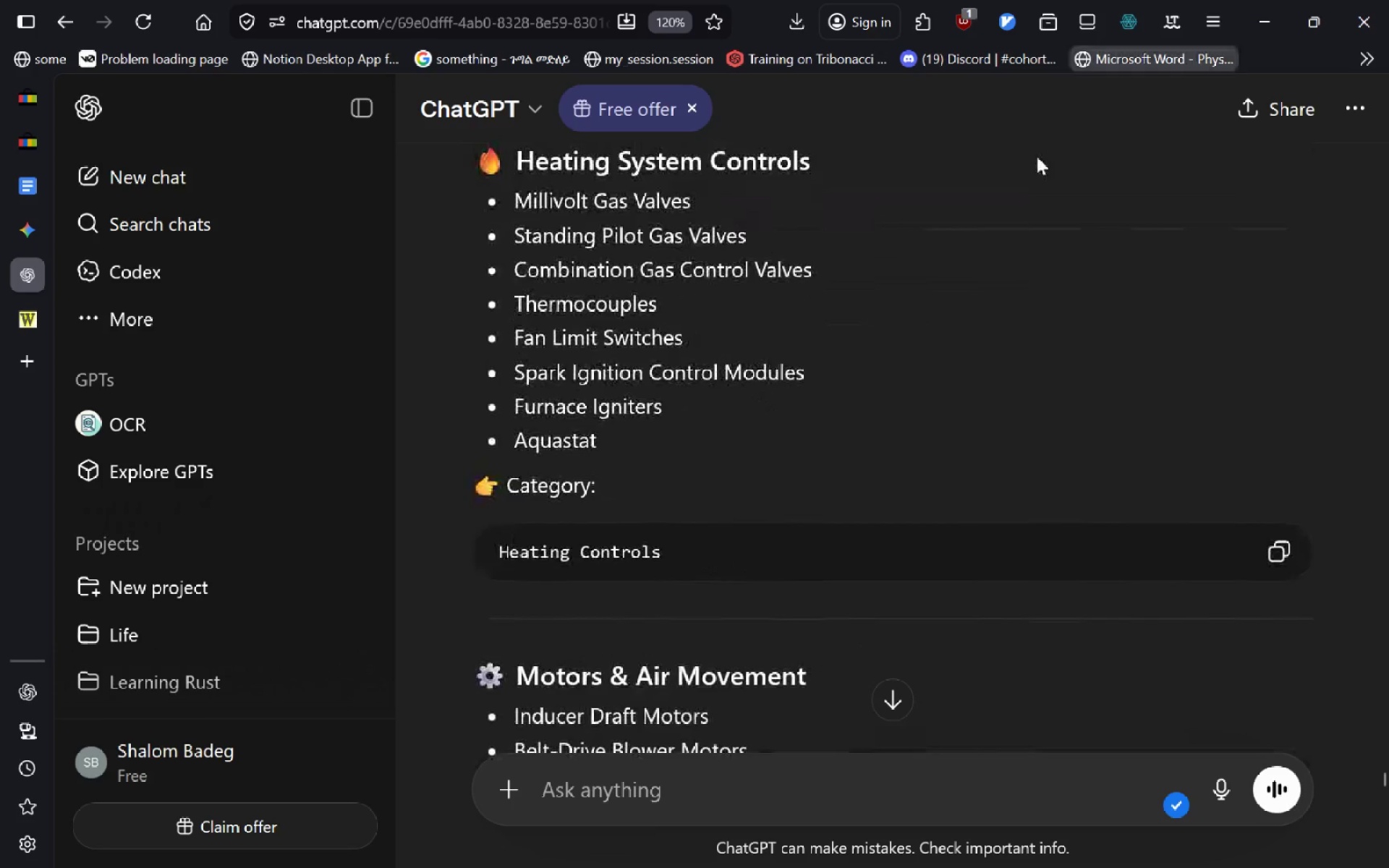 
left_click_drag(start_coordinate=[20, 281], to_coordinate=[179, 288])
 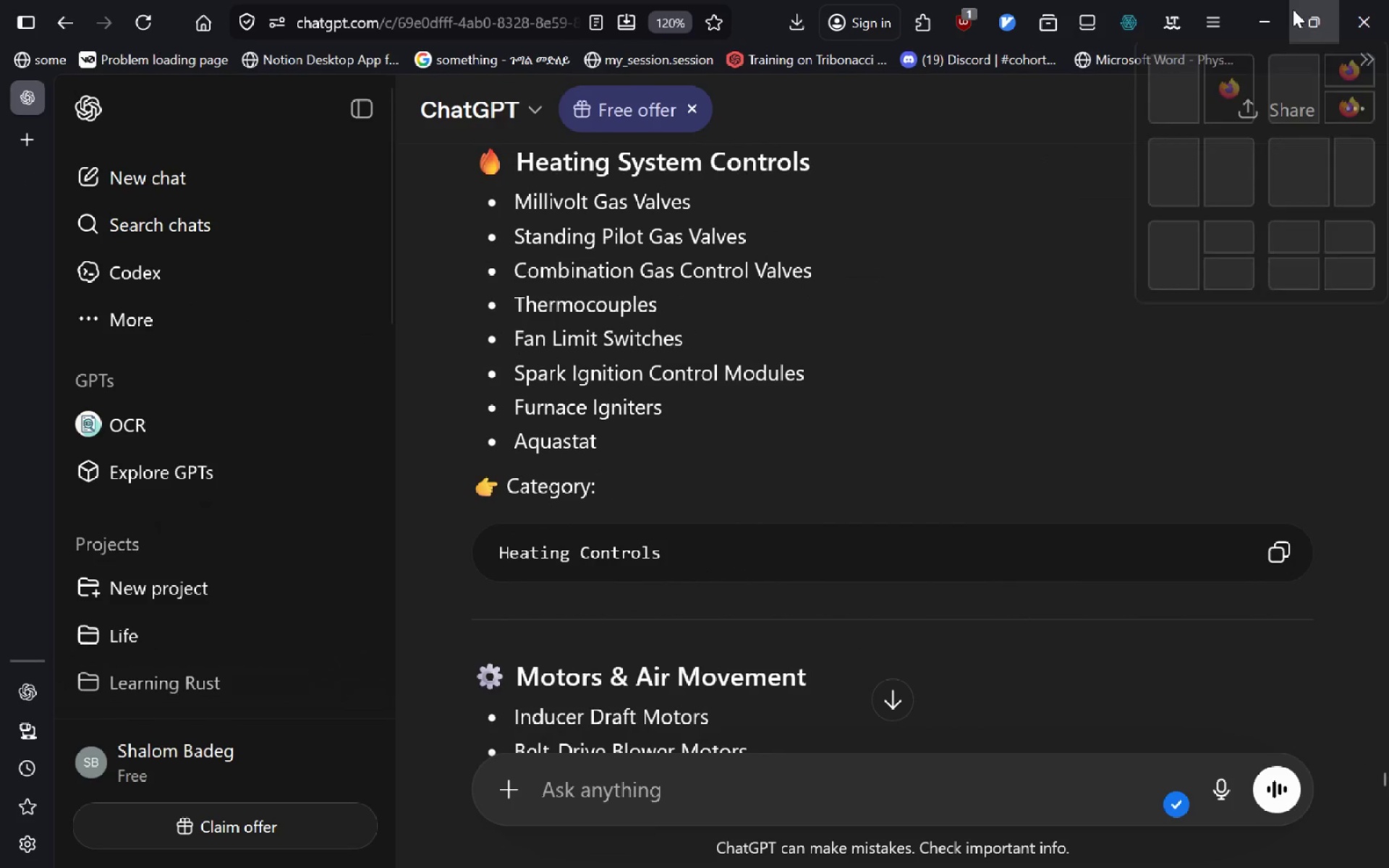 
left_click([1175, 80])
 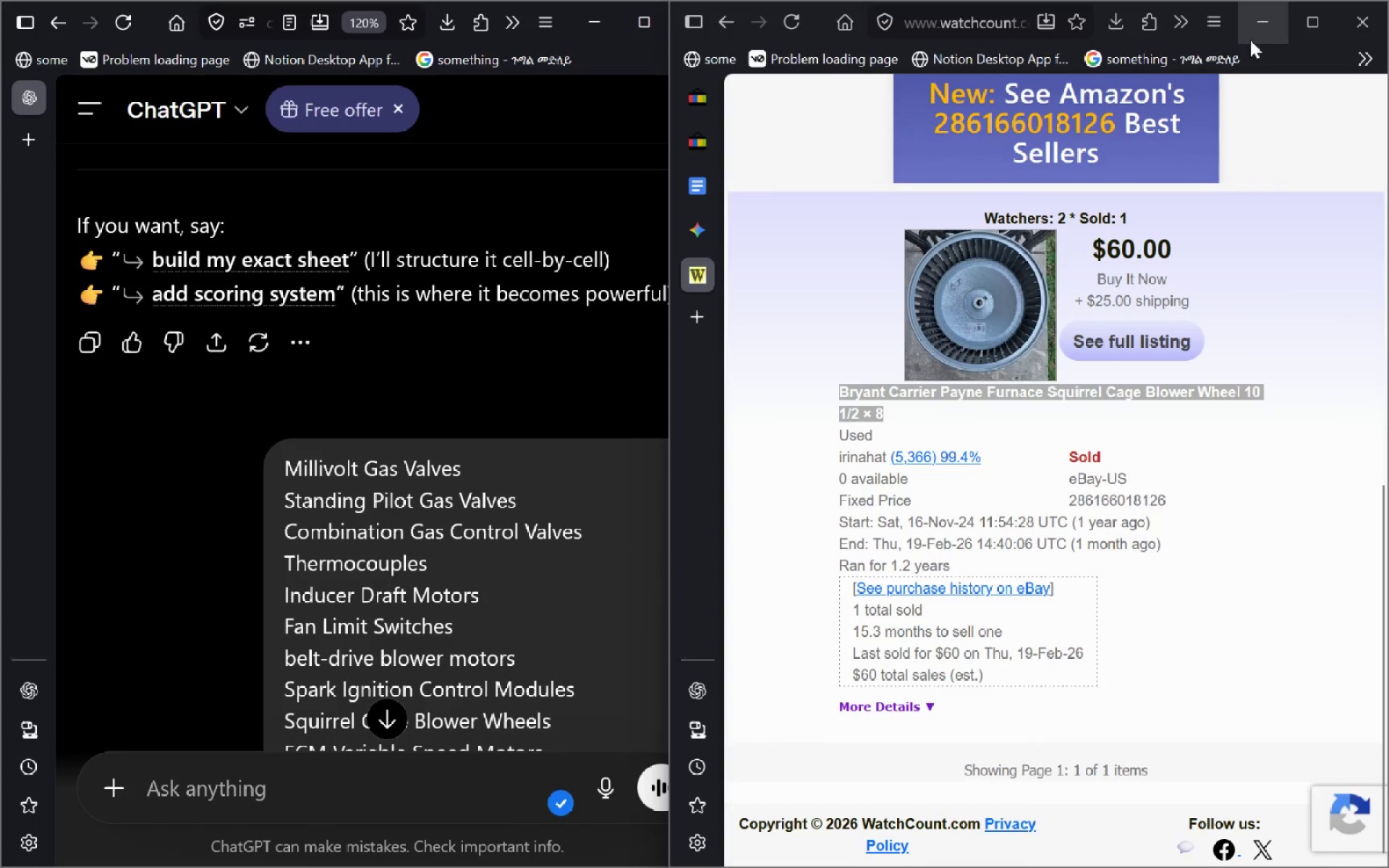 
left_click([1267, 23])
 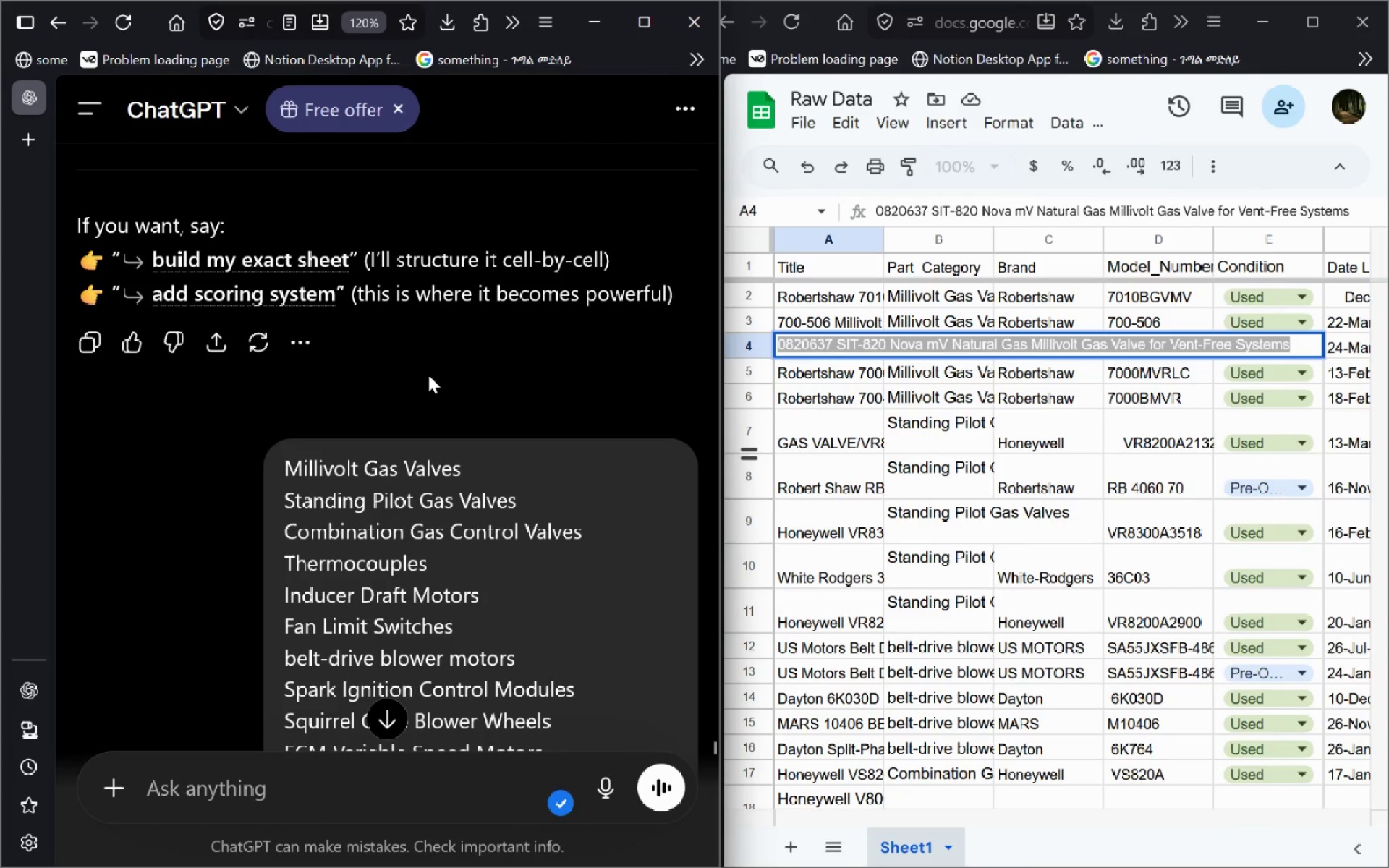 
left_click([428, 375])
 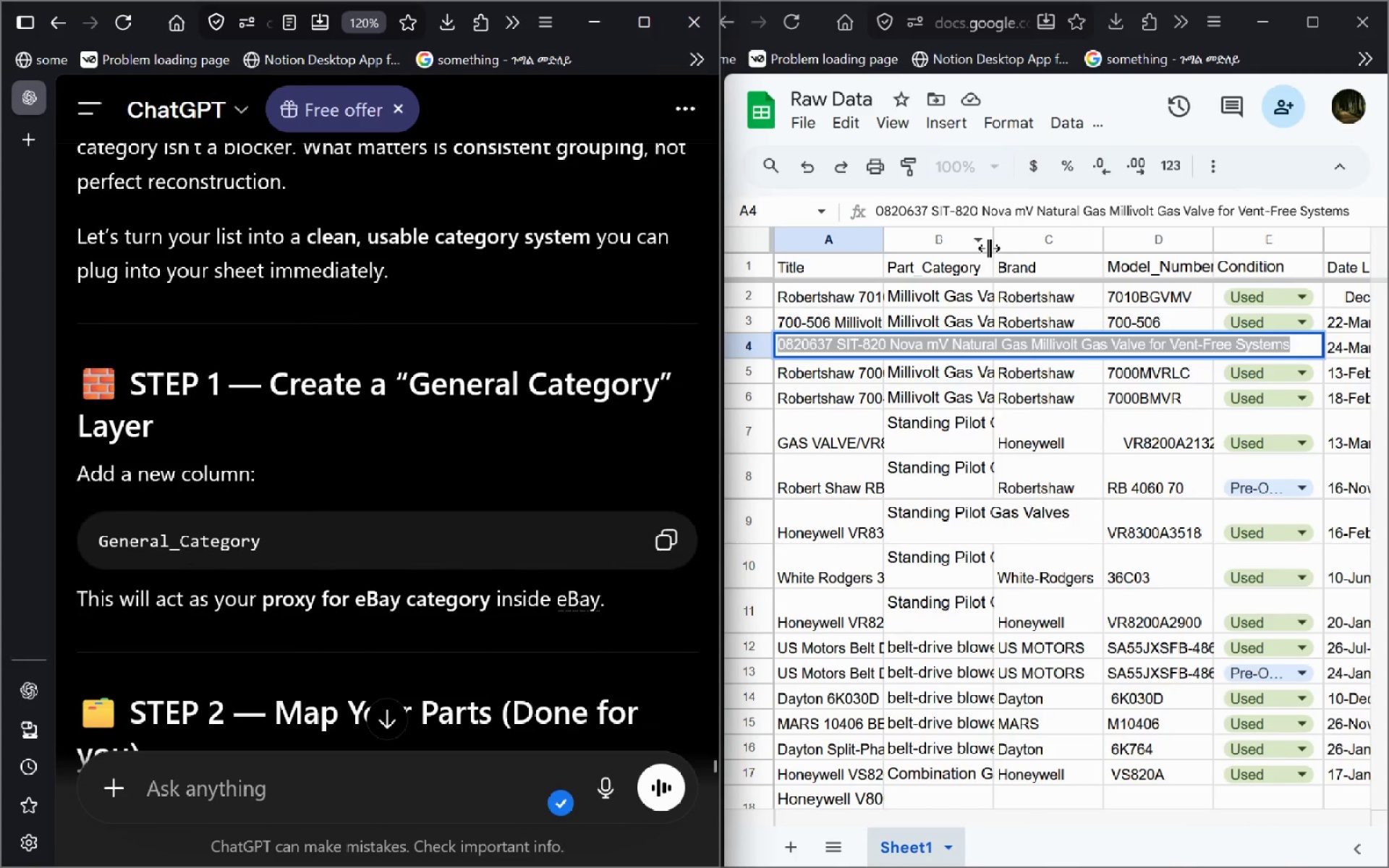 
left_click([980, 268])
 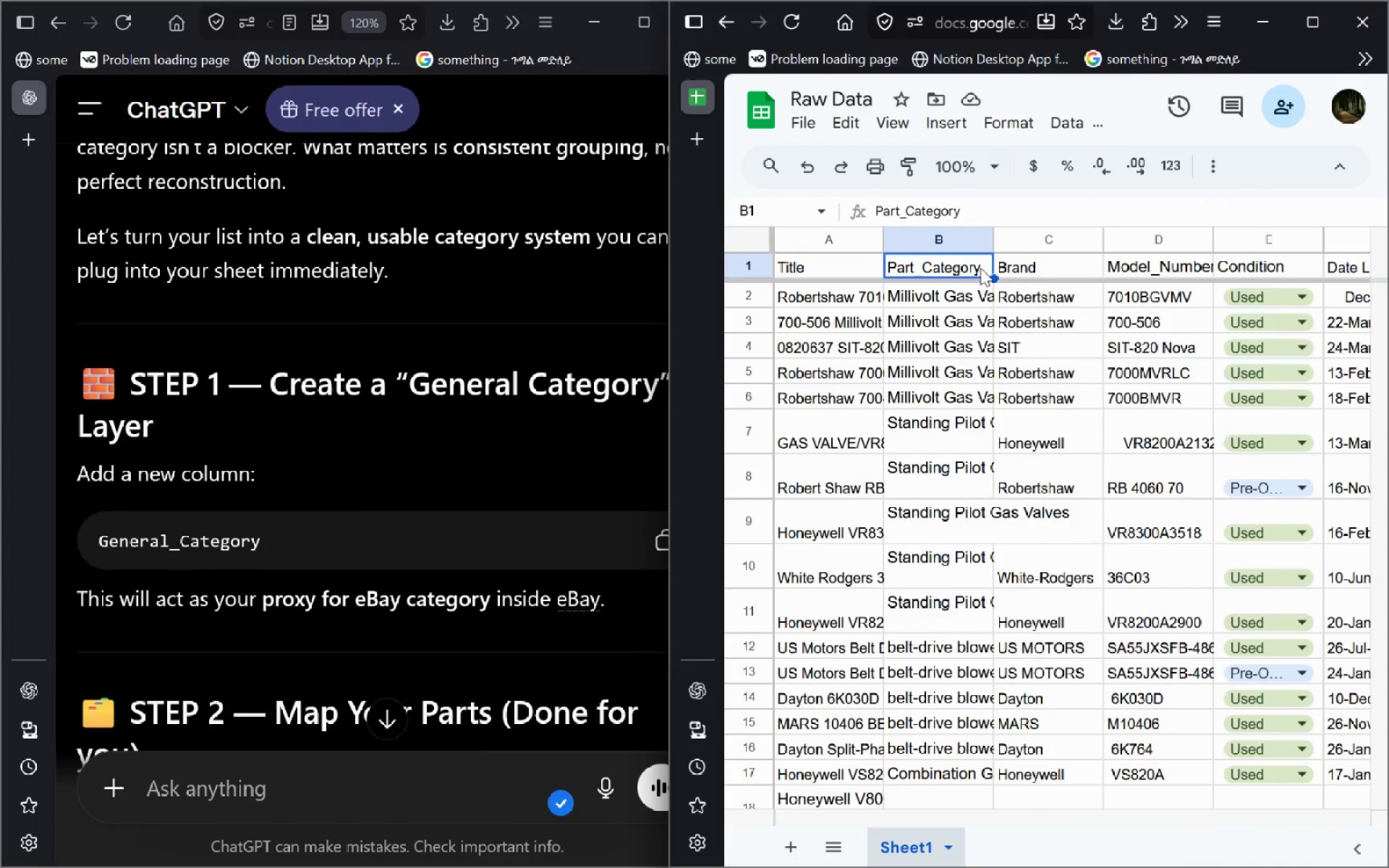 
right_click([980, 268])
 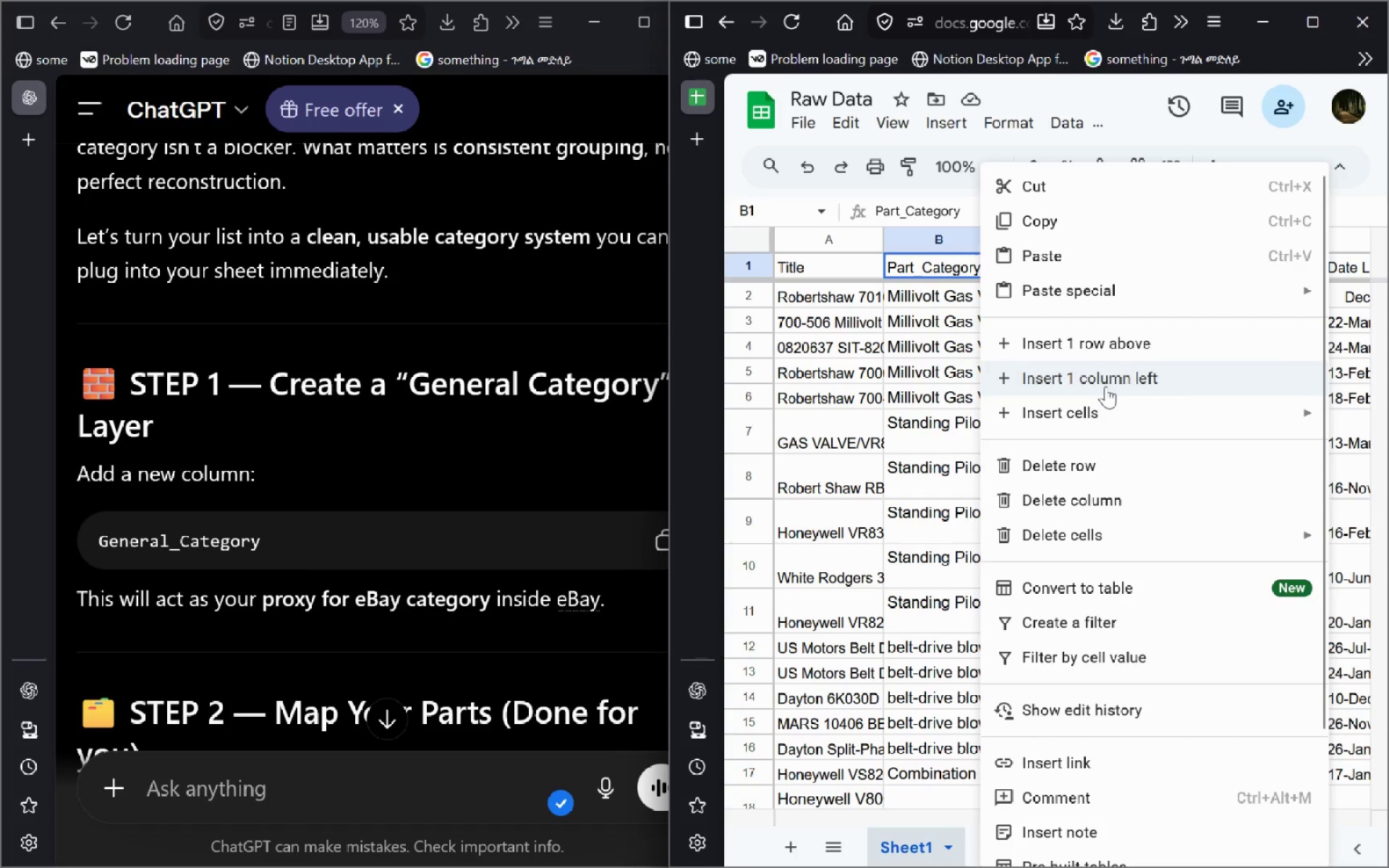 
wait(8.5)
 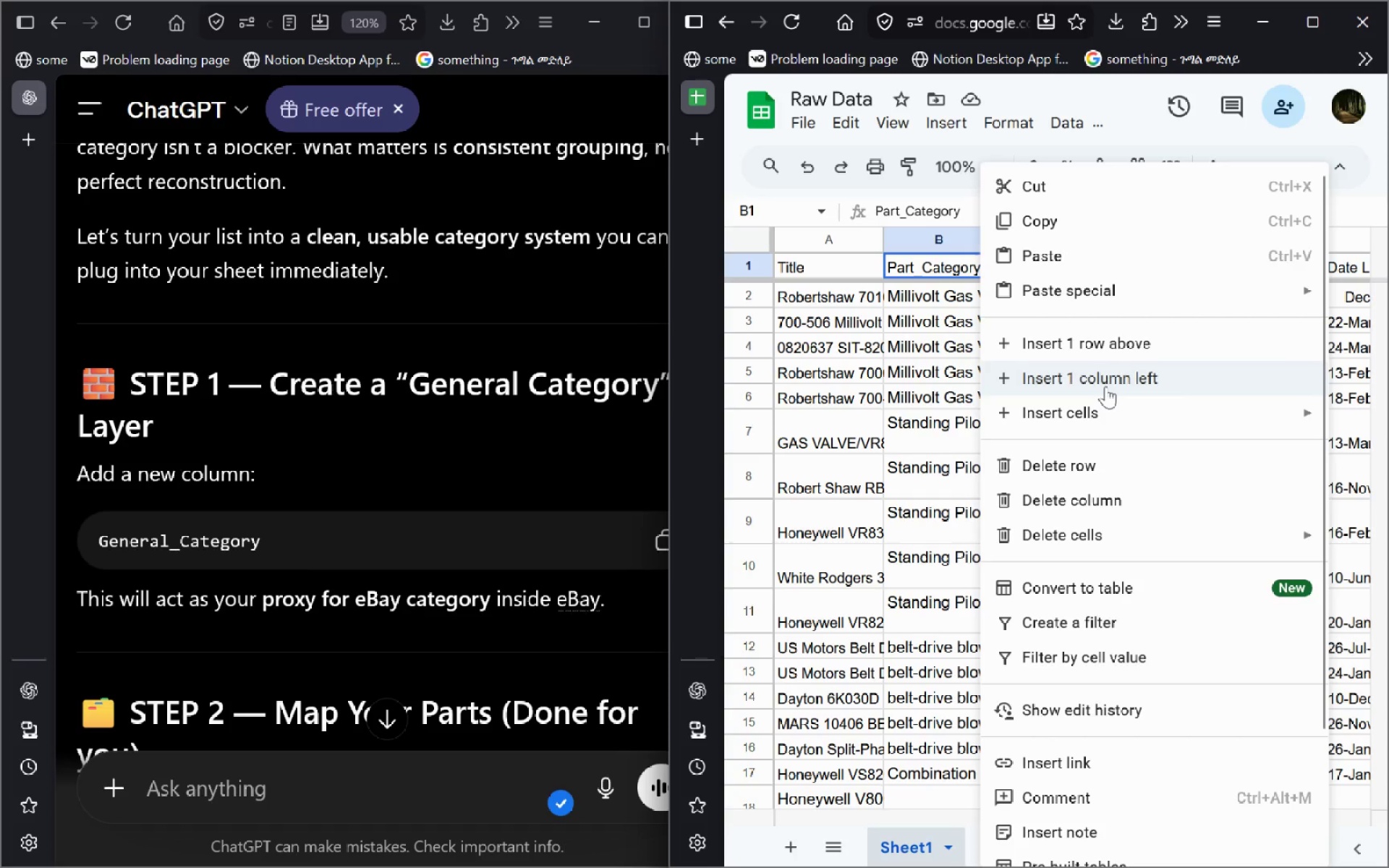 
mouse_move([1123, 428])
 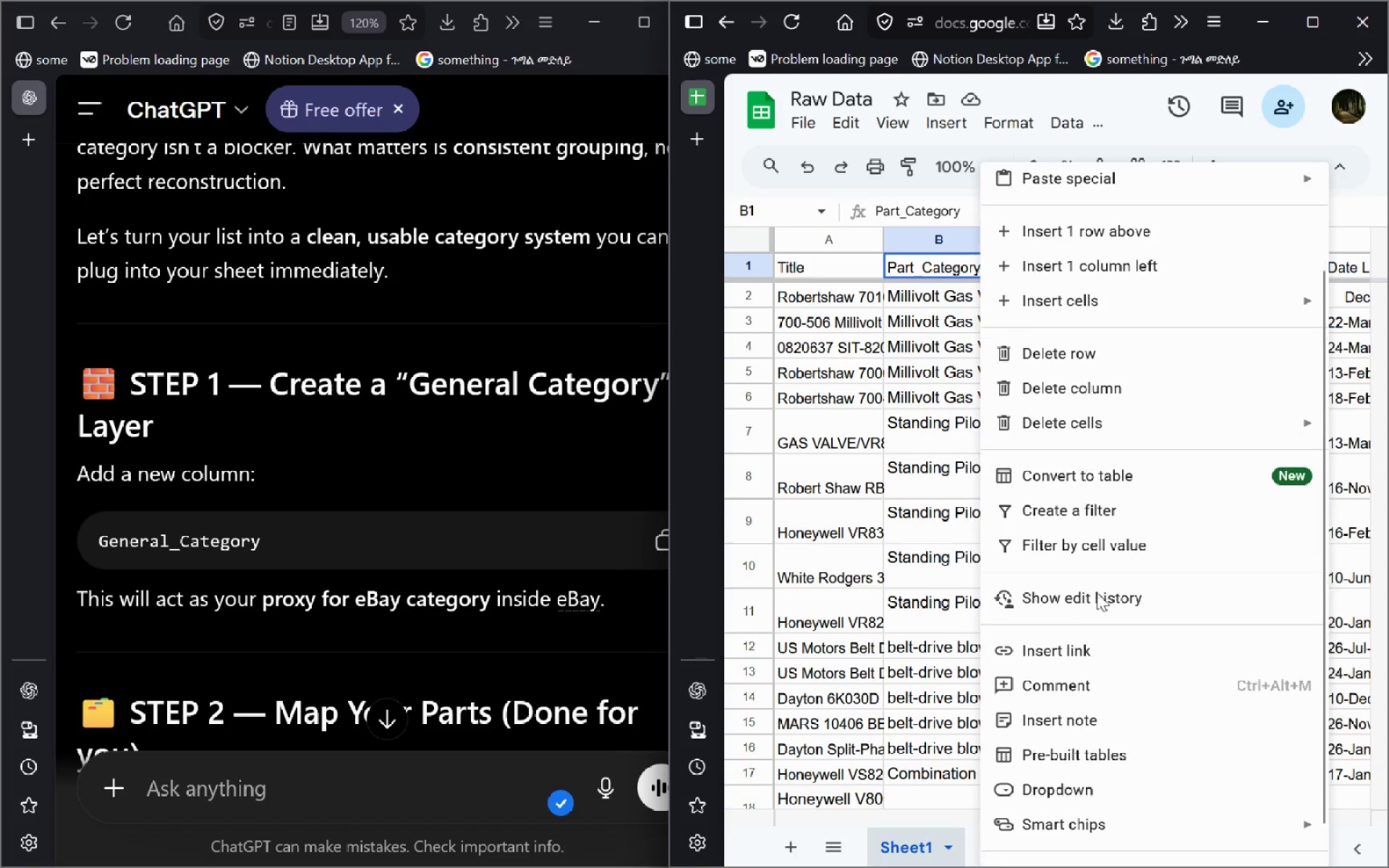 
wait(15.54)
 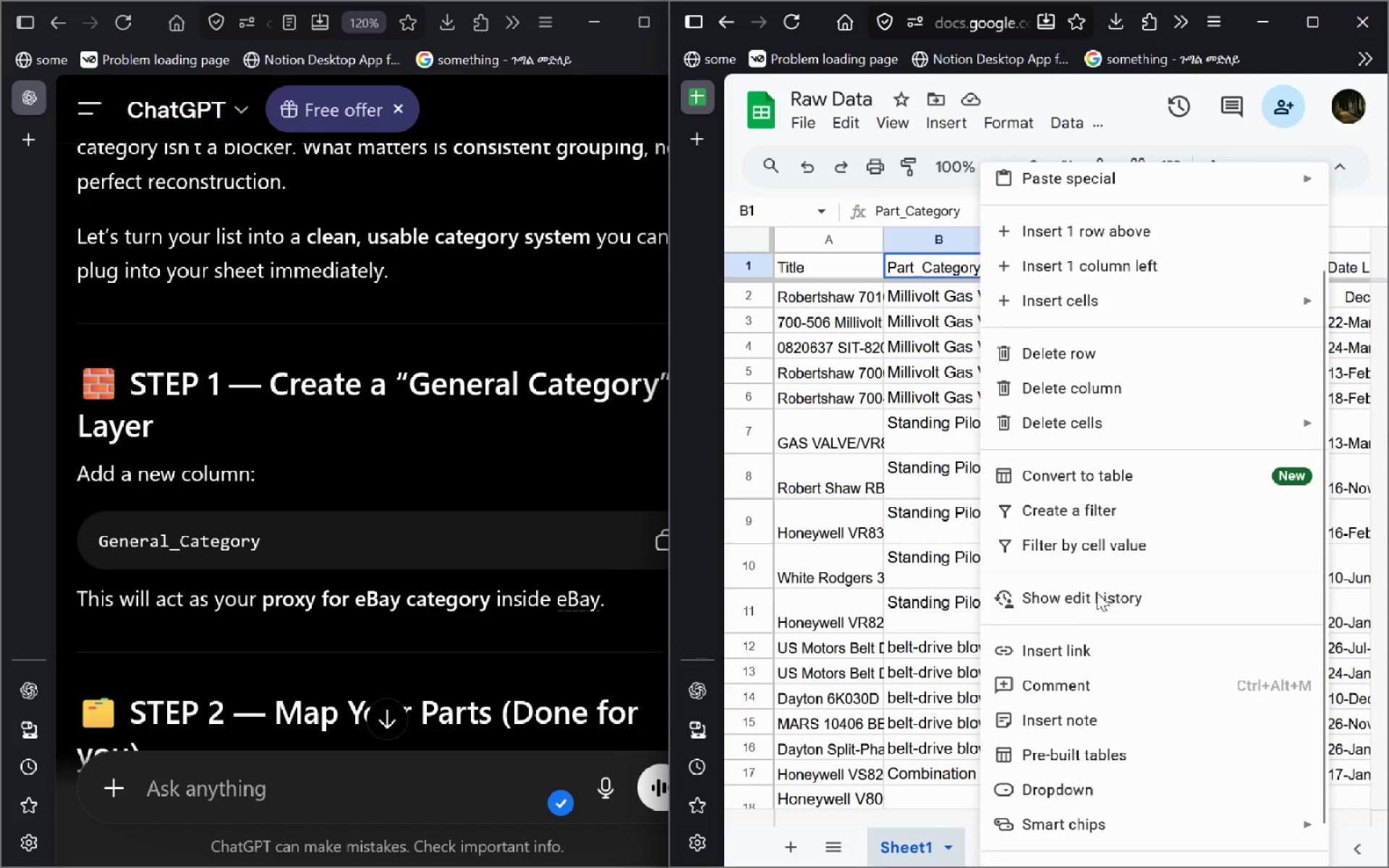 
mouse_move([1088, 374])
 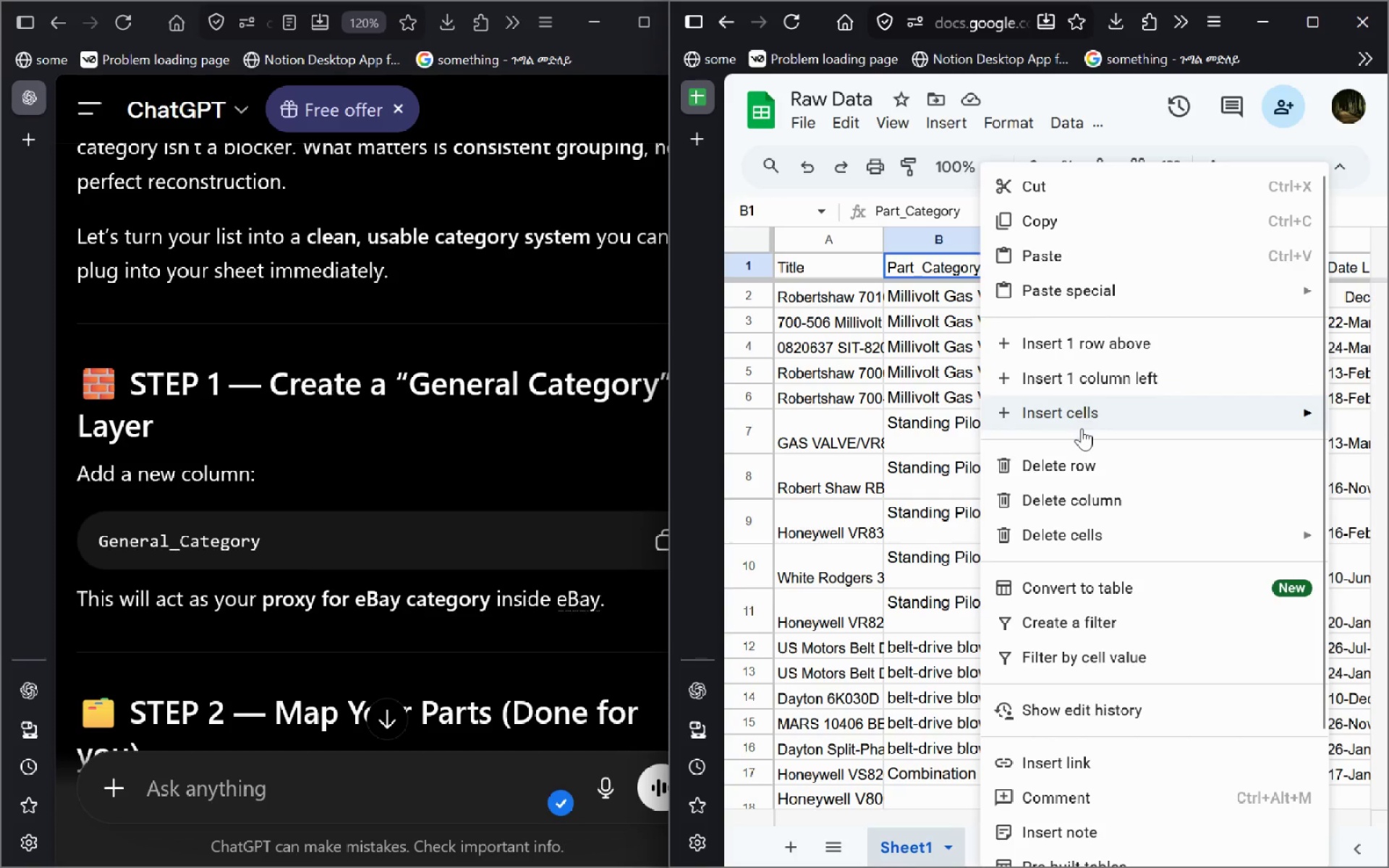 
mouse_move([1084, 405])
 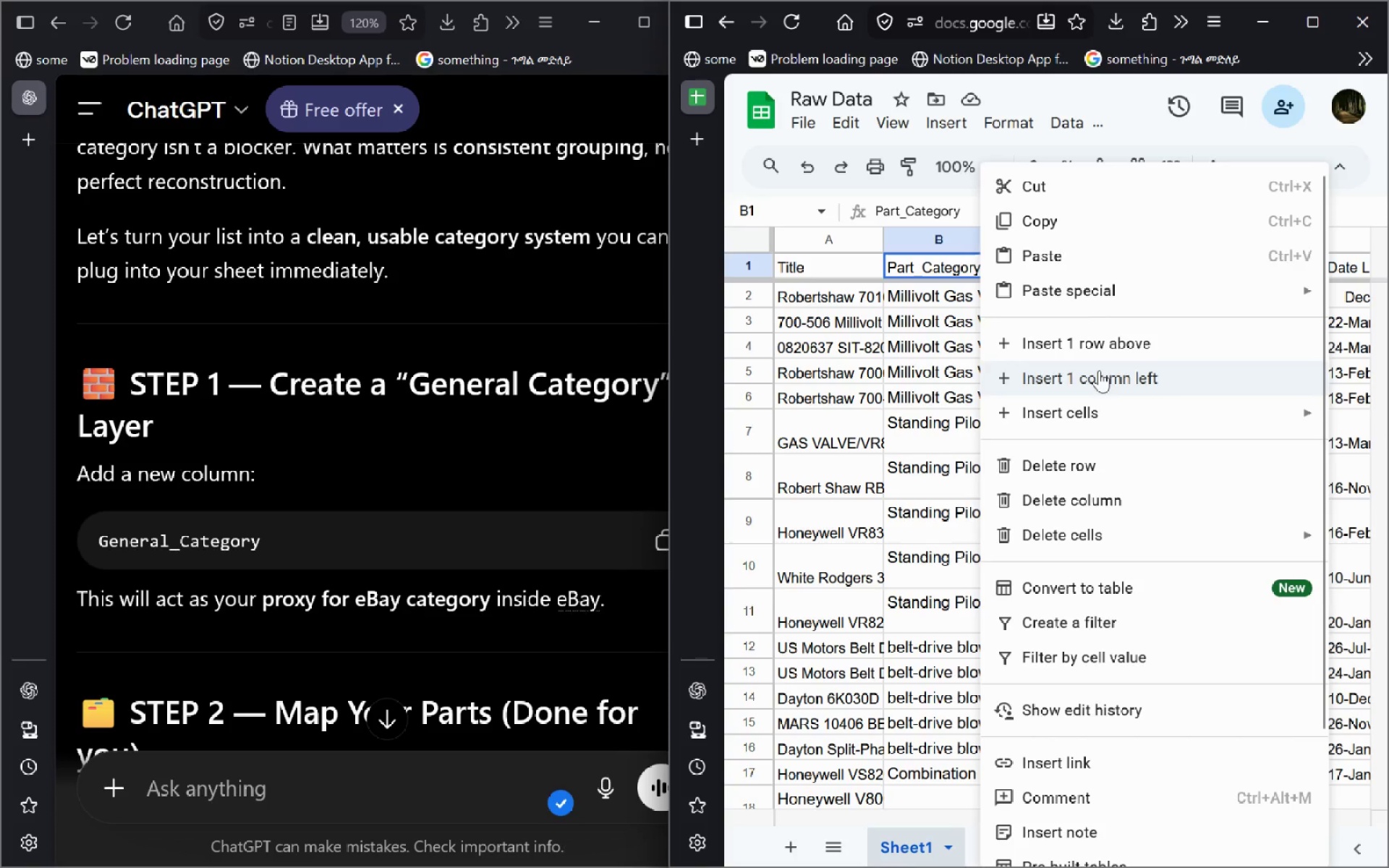 
left_click([1099, 373])
 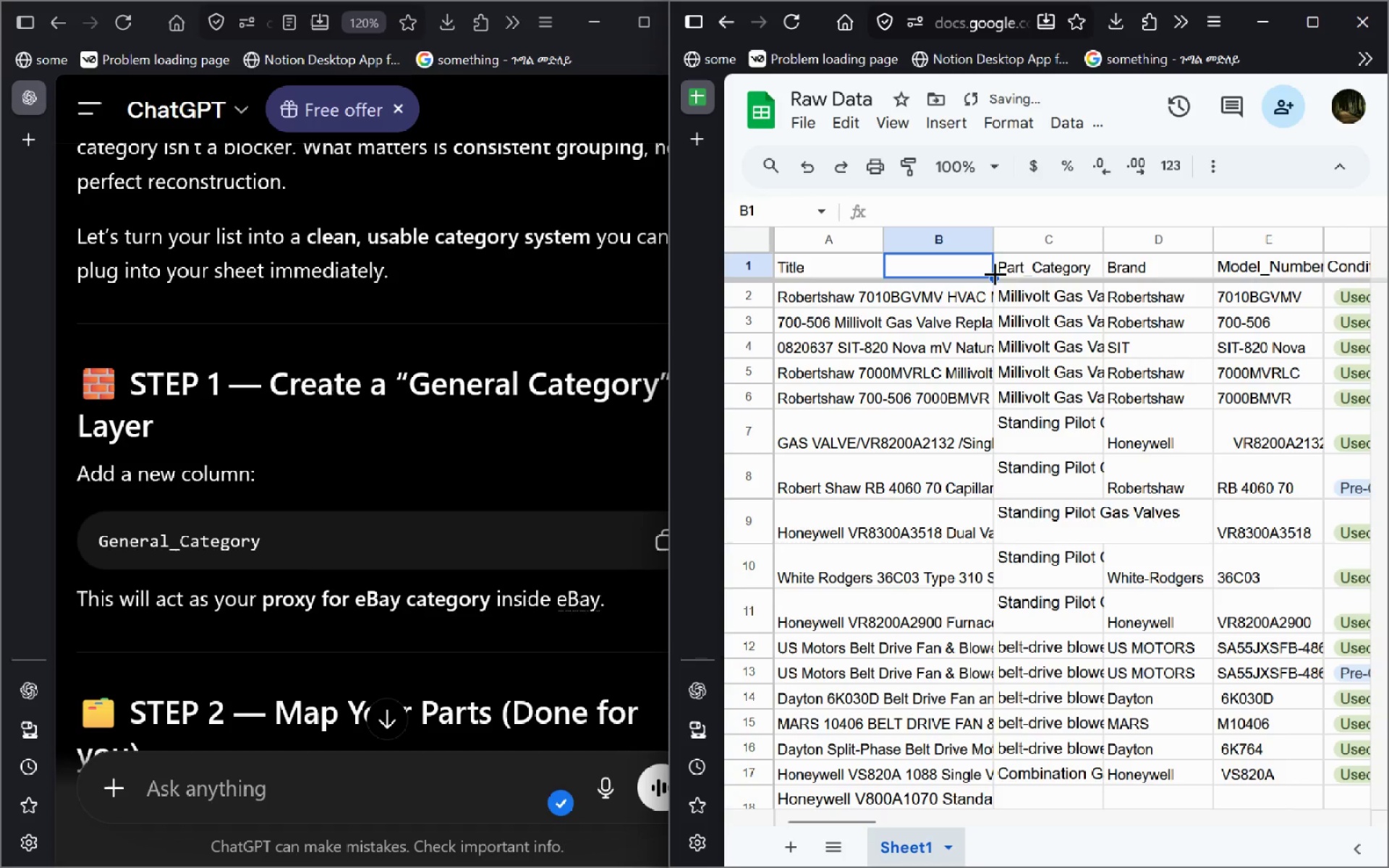 
key(Control+Z)
 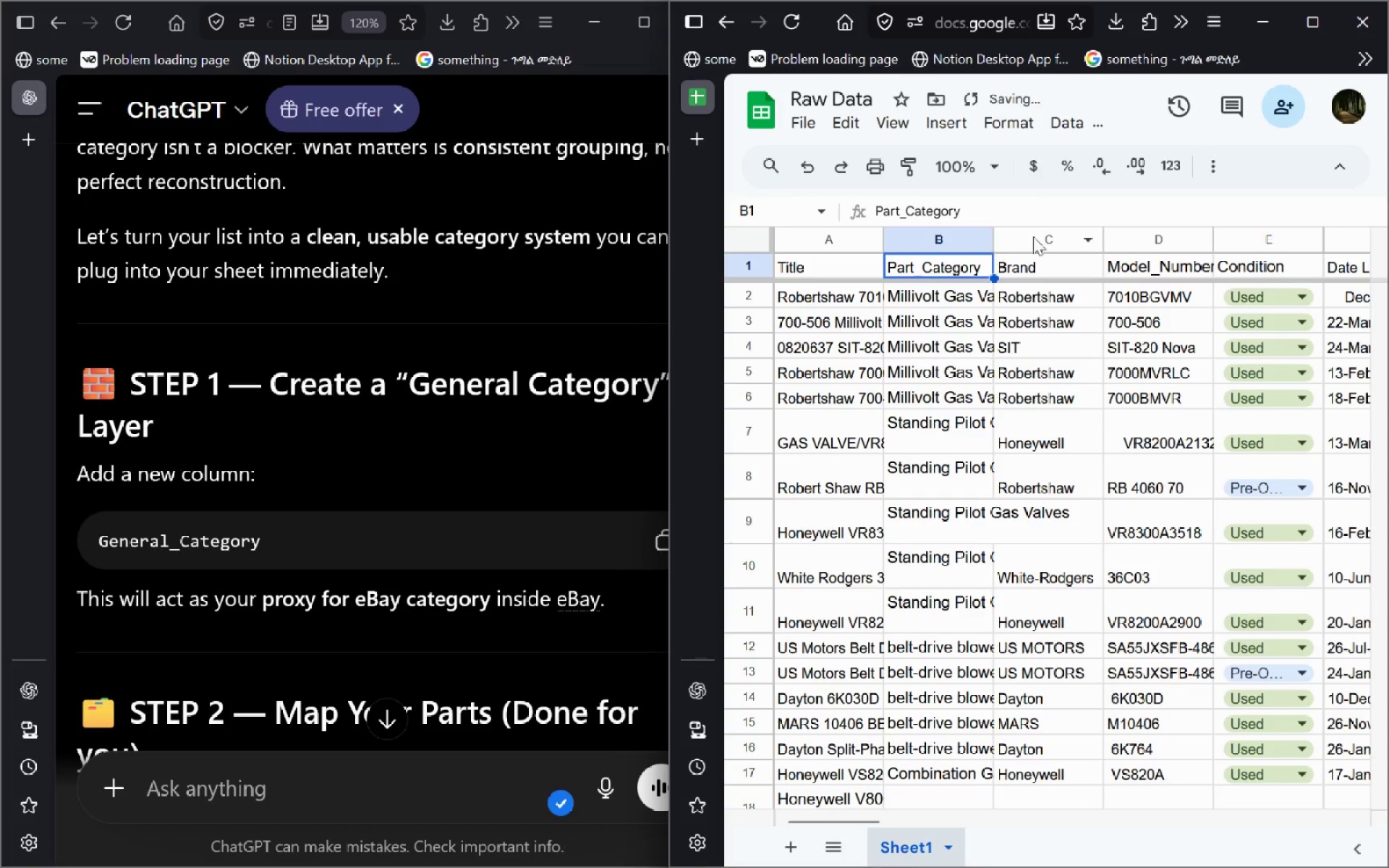 
left_click([1039, 235])
 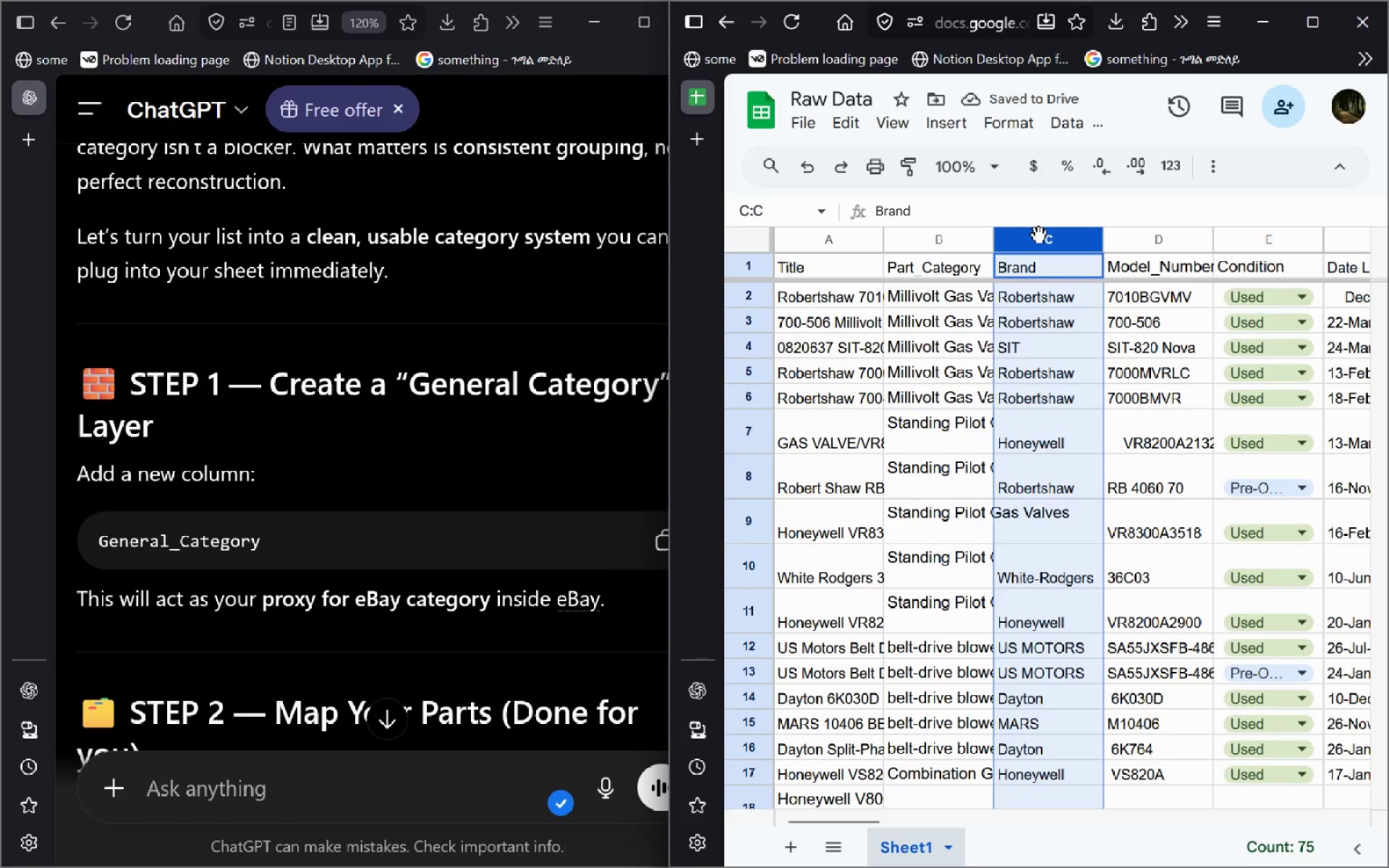 
right_click([1039, 235])
 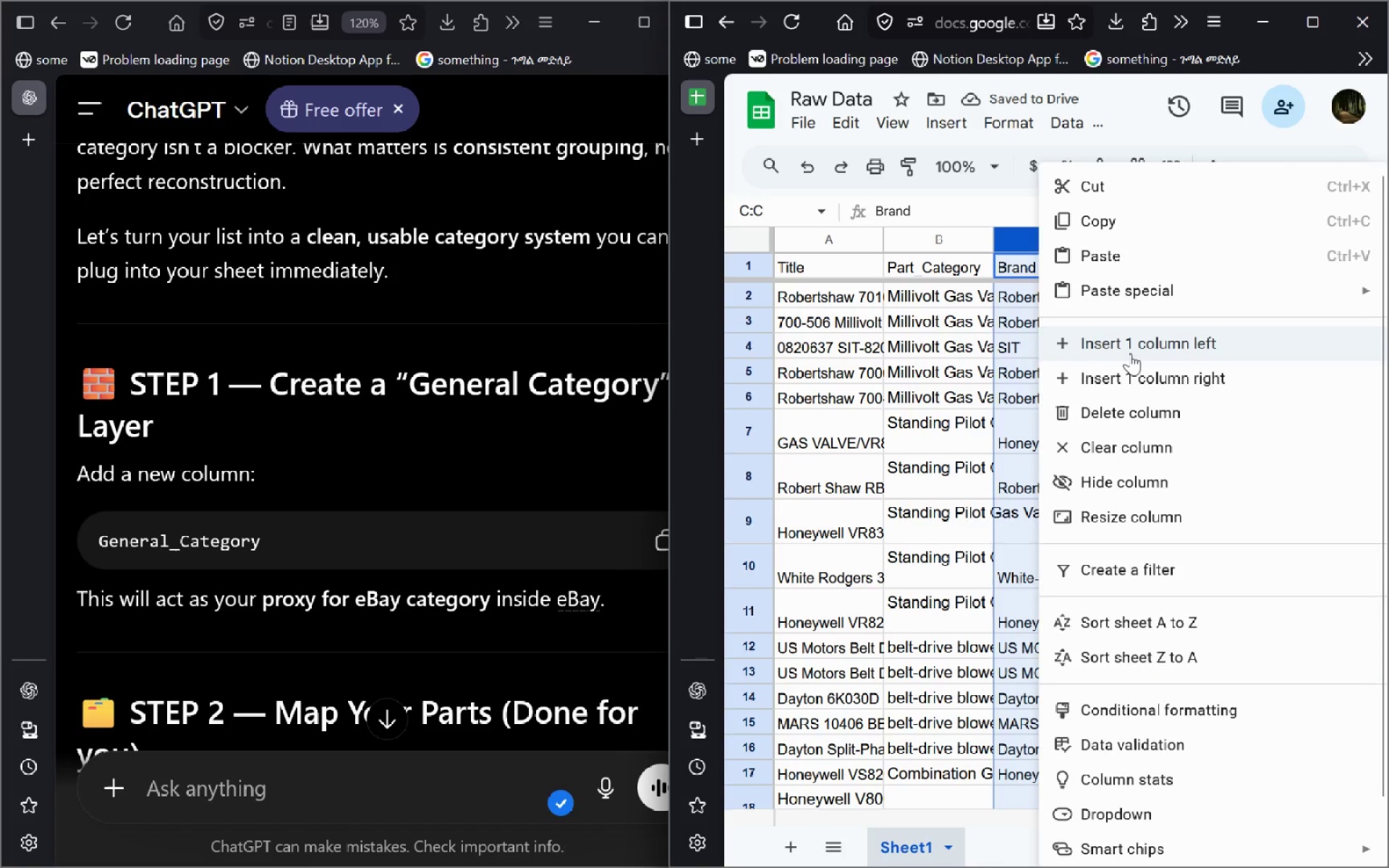 
left_click([1130, 353])
 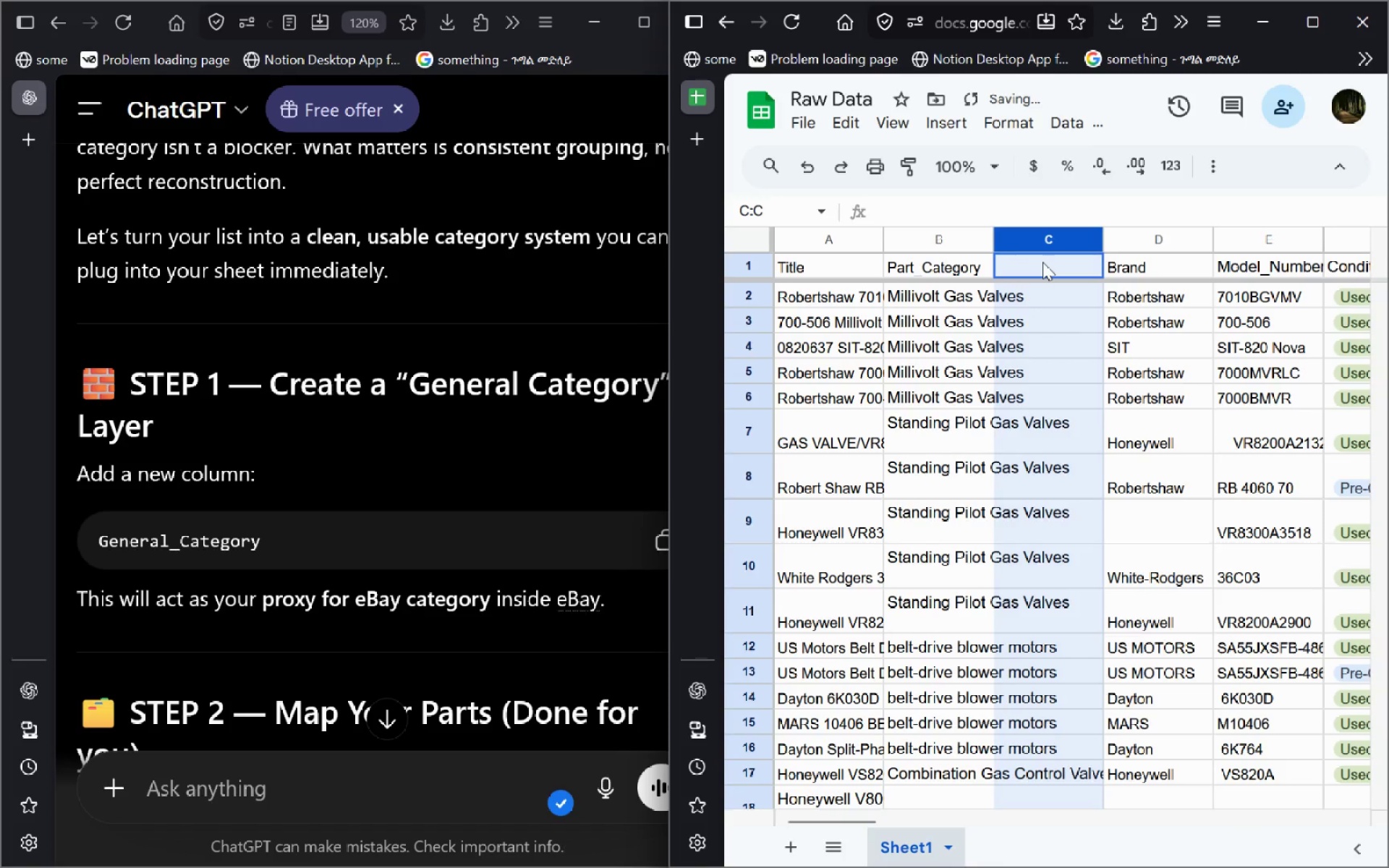 
double_click([1042, 262])
 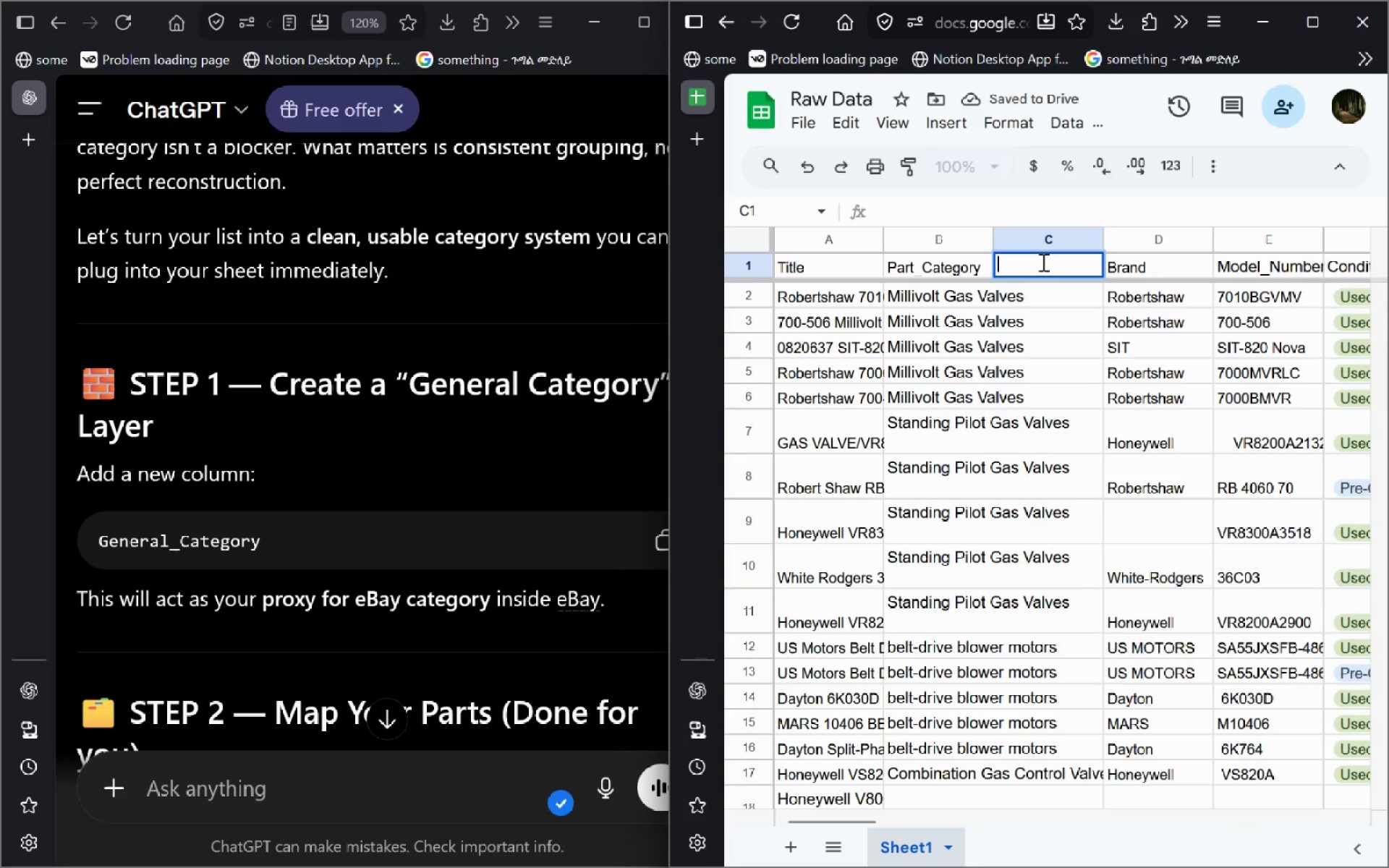 
type(General Cat)
key(Backspace)
key(Backspace)
key(Backspace)
key(Backspace)
type(_Category)
 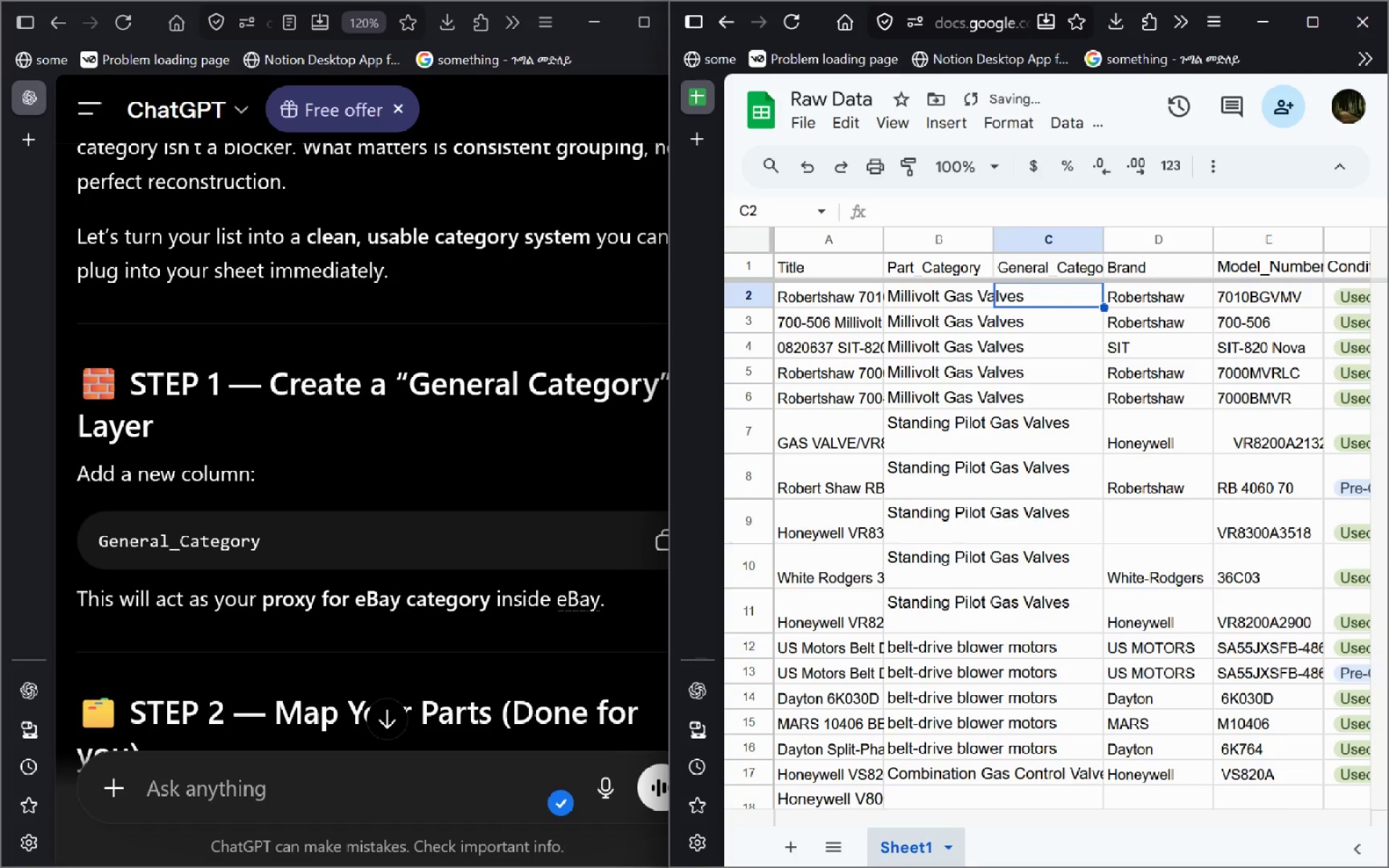 
 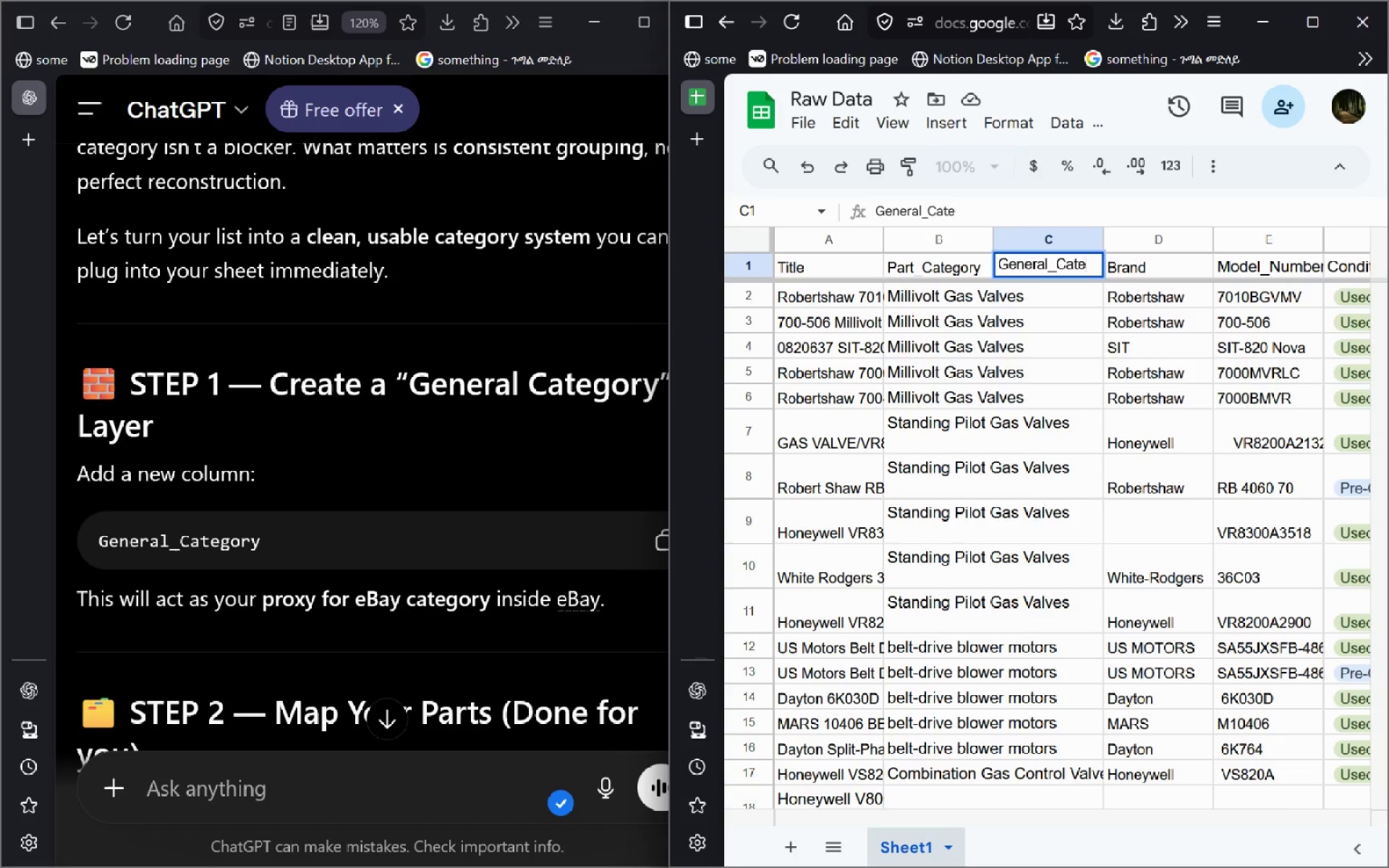 
key(Enter)
 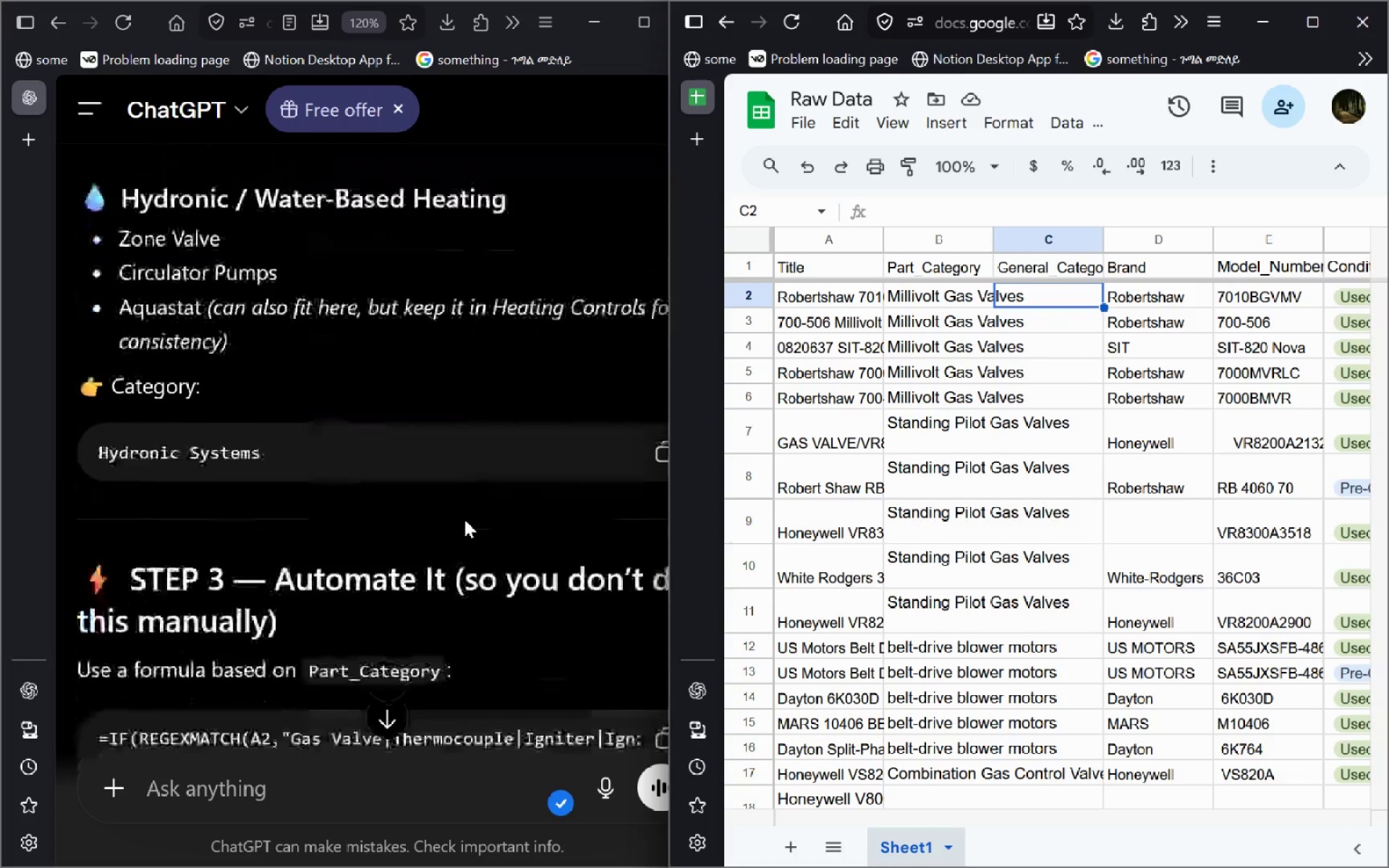 
wait(12.3)
 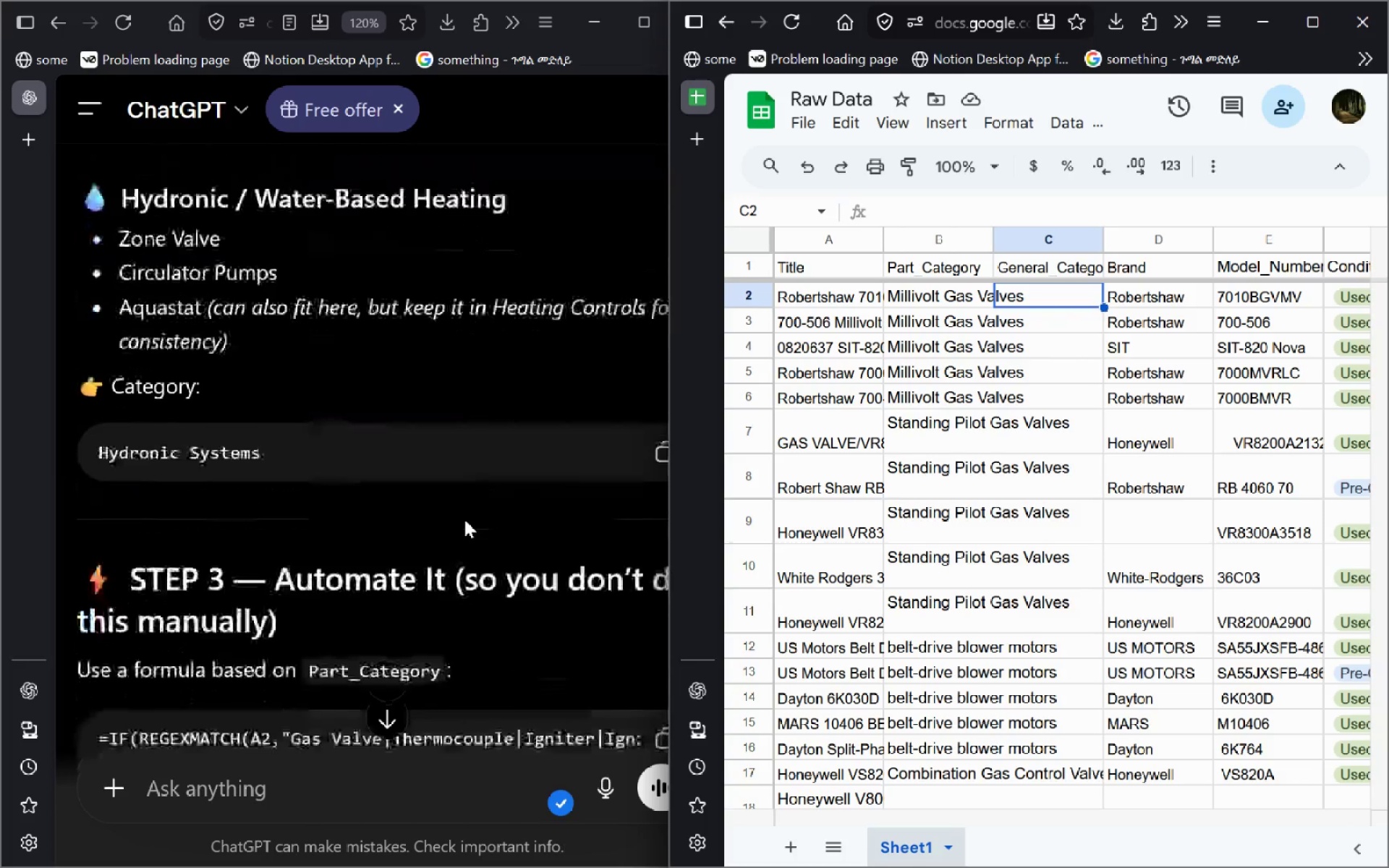 
left_click([1019, 422])
 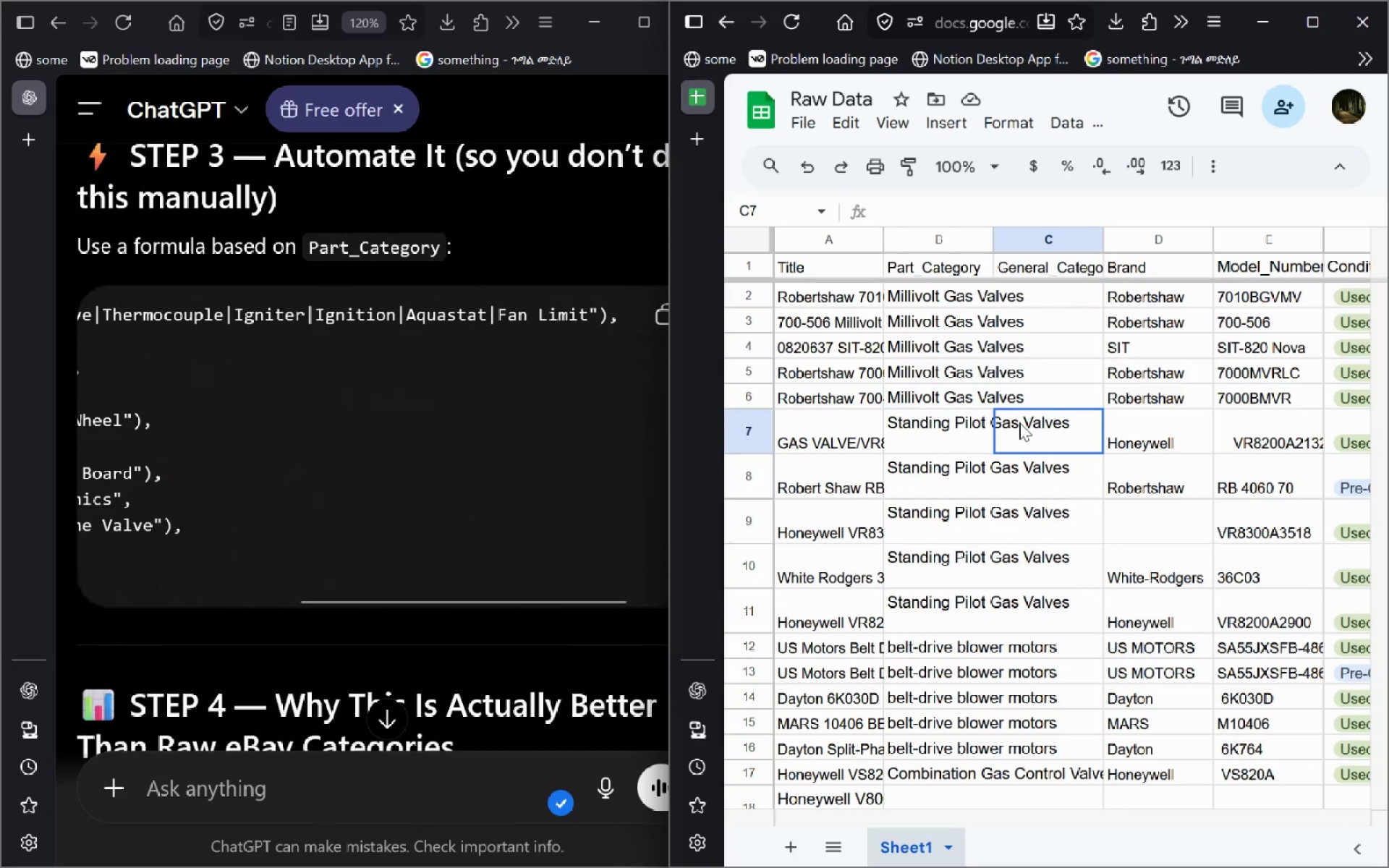 
key(Control+F)
 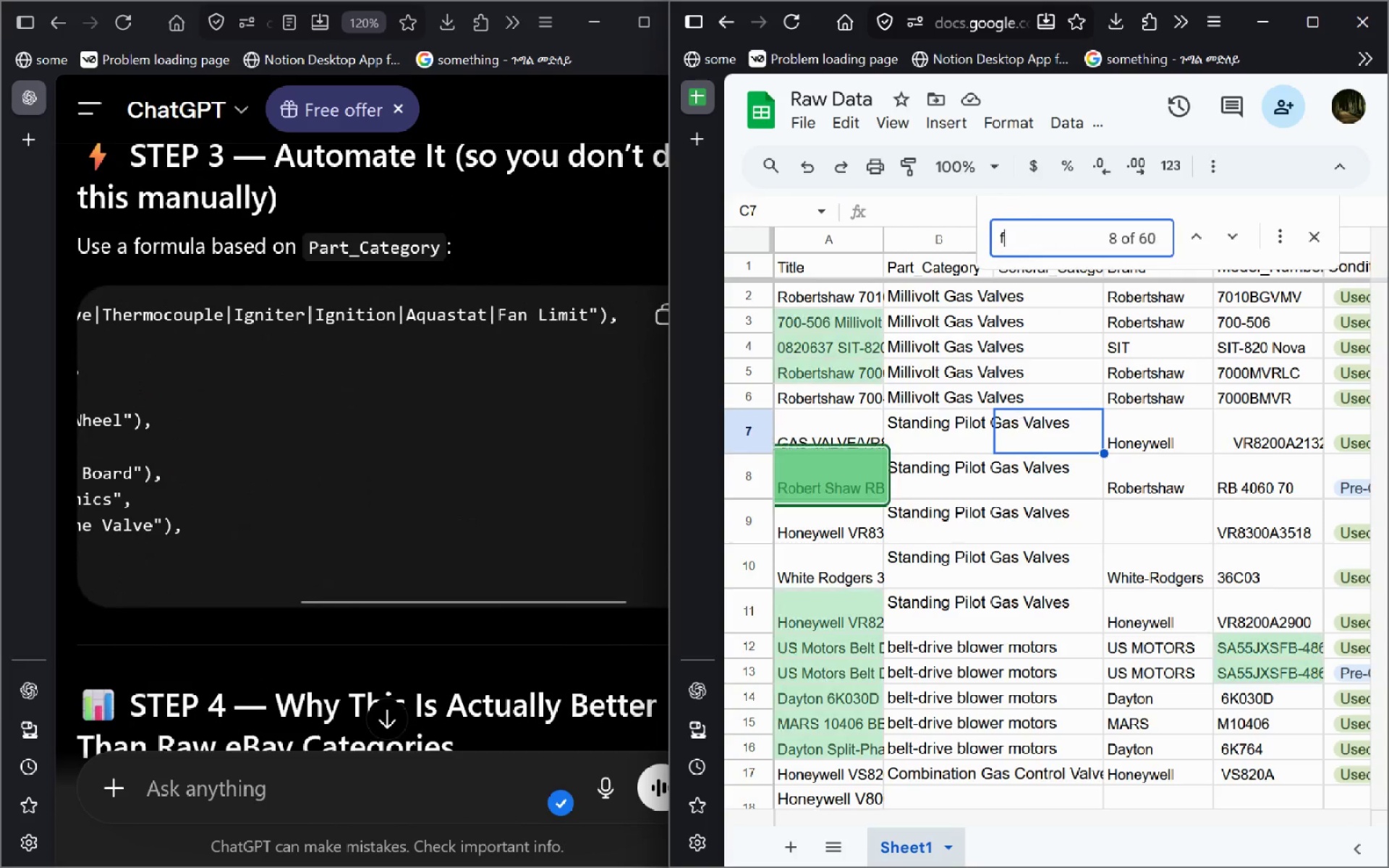 
type(fan limi)
 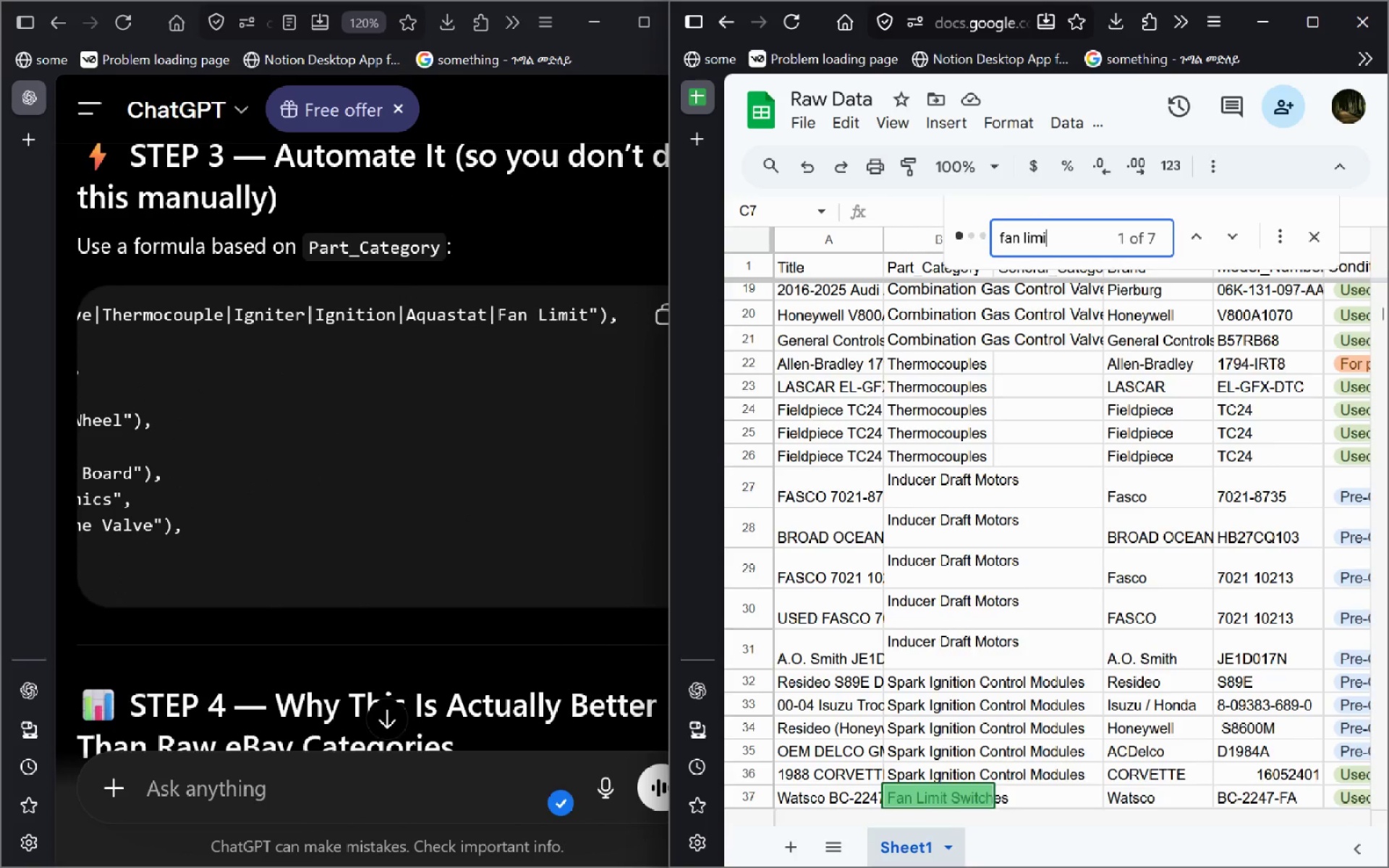 
key(Enter)
 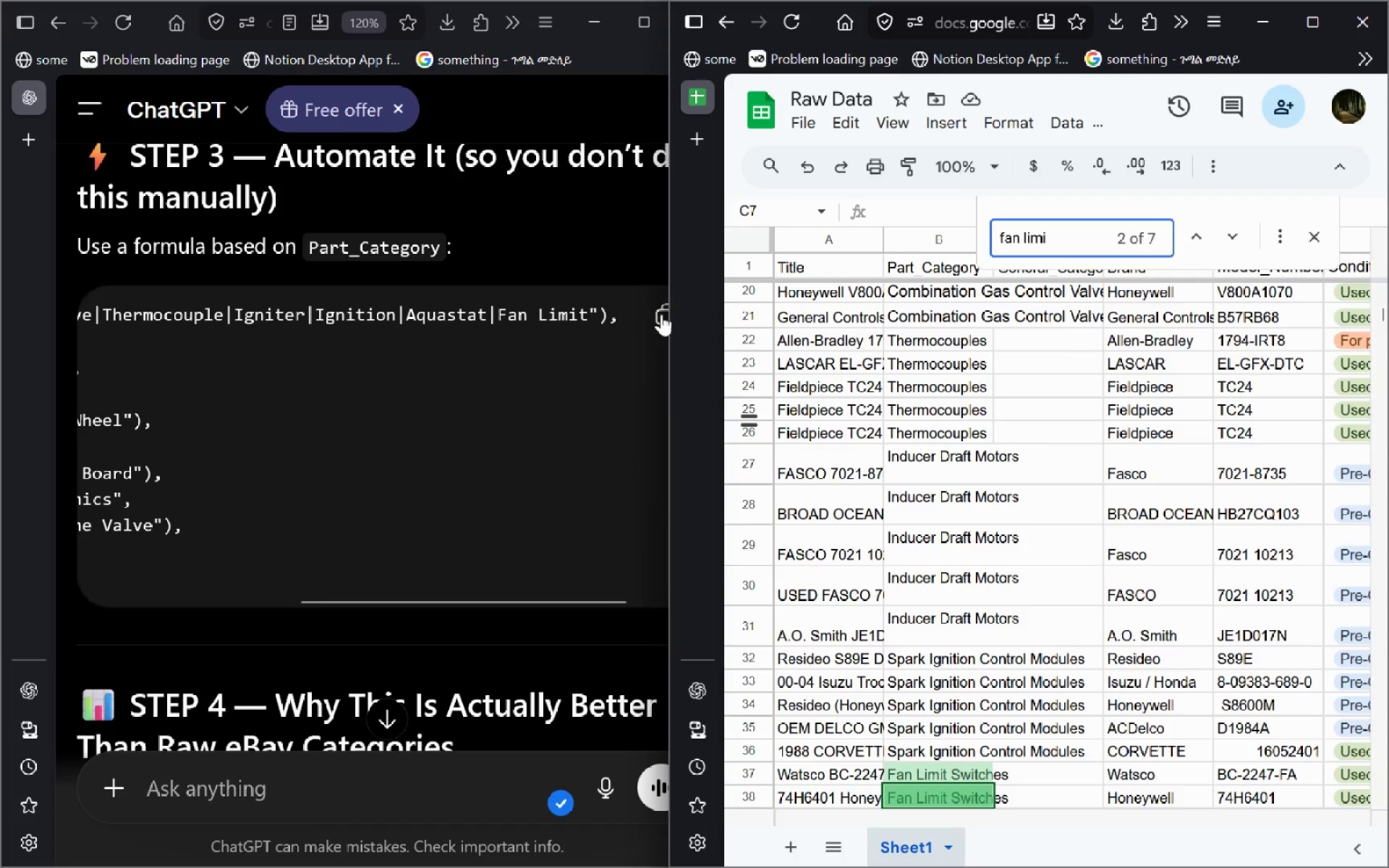 
left_click([646, 320])
 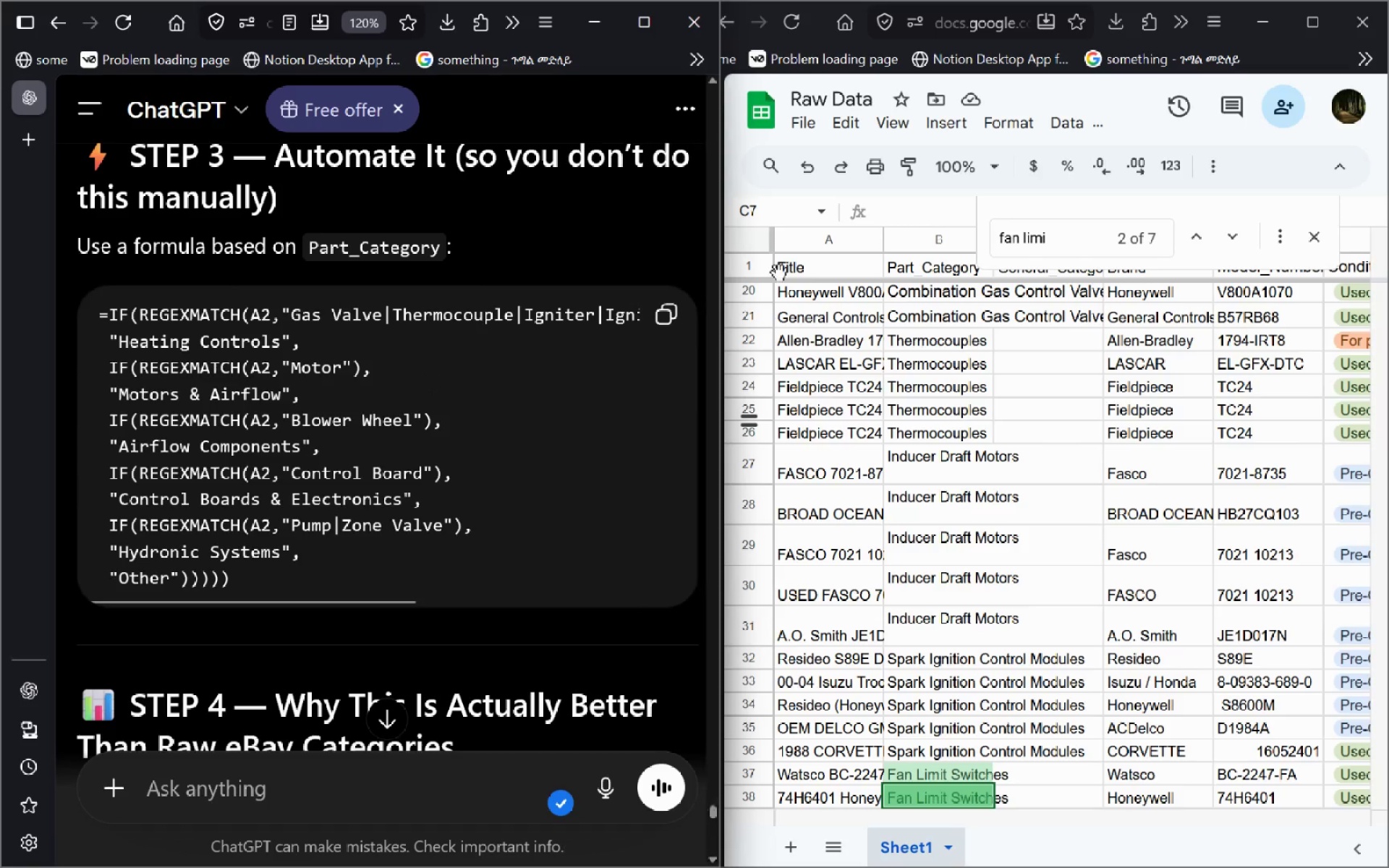 
left_click([914, 205])
 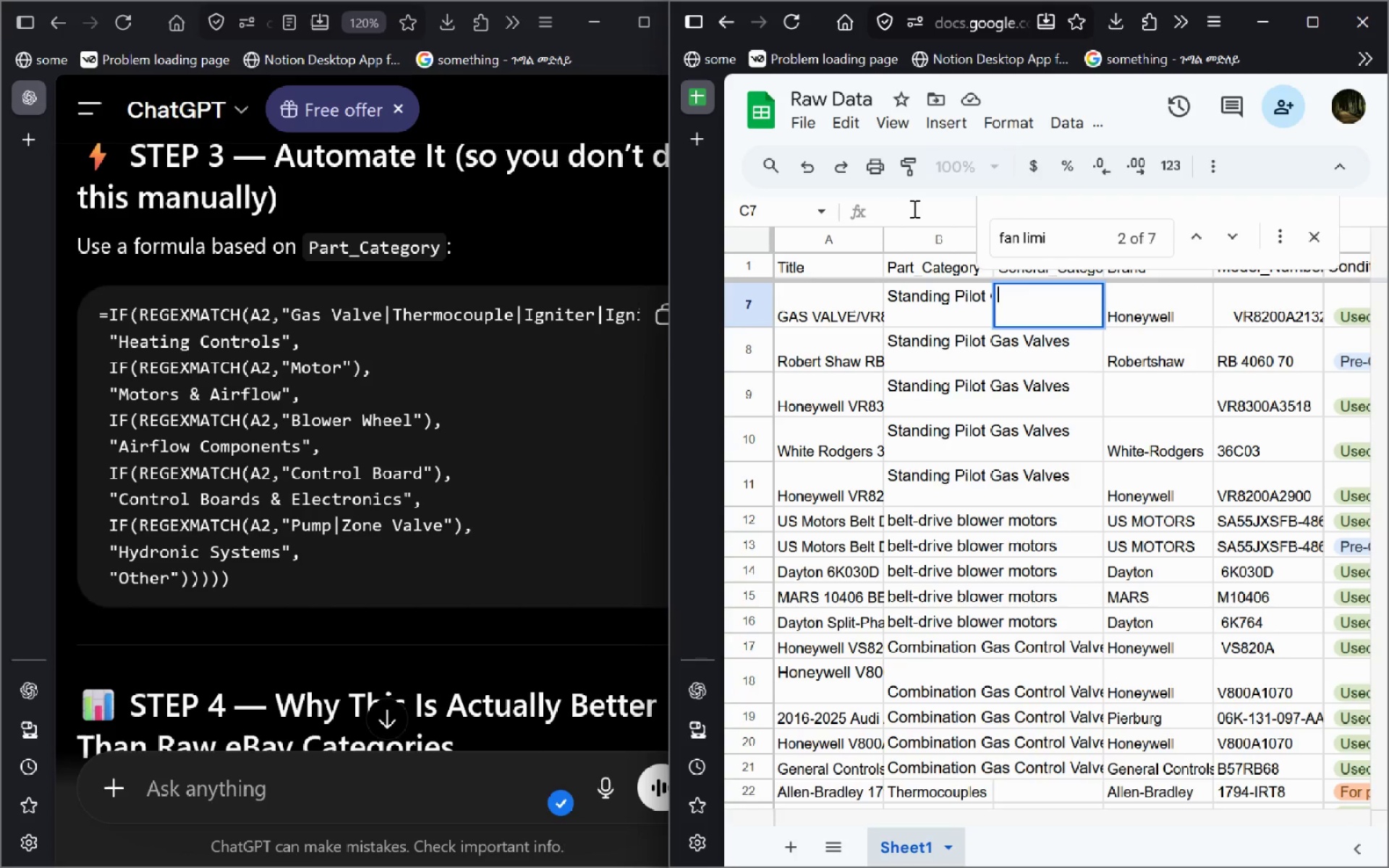 
wait(13.97)
 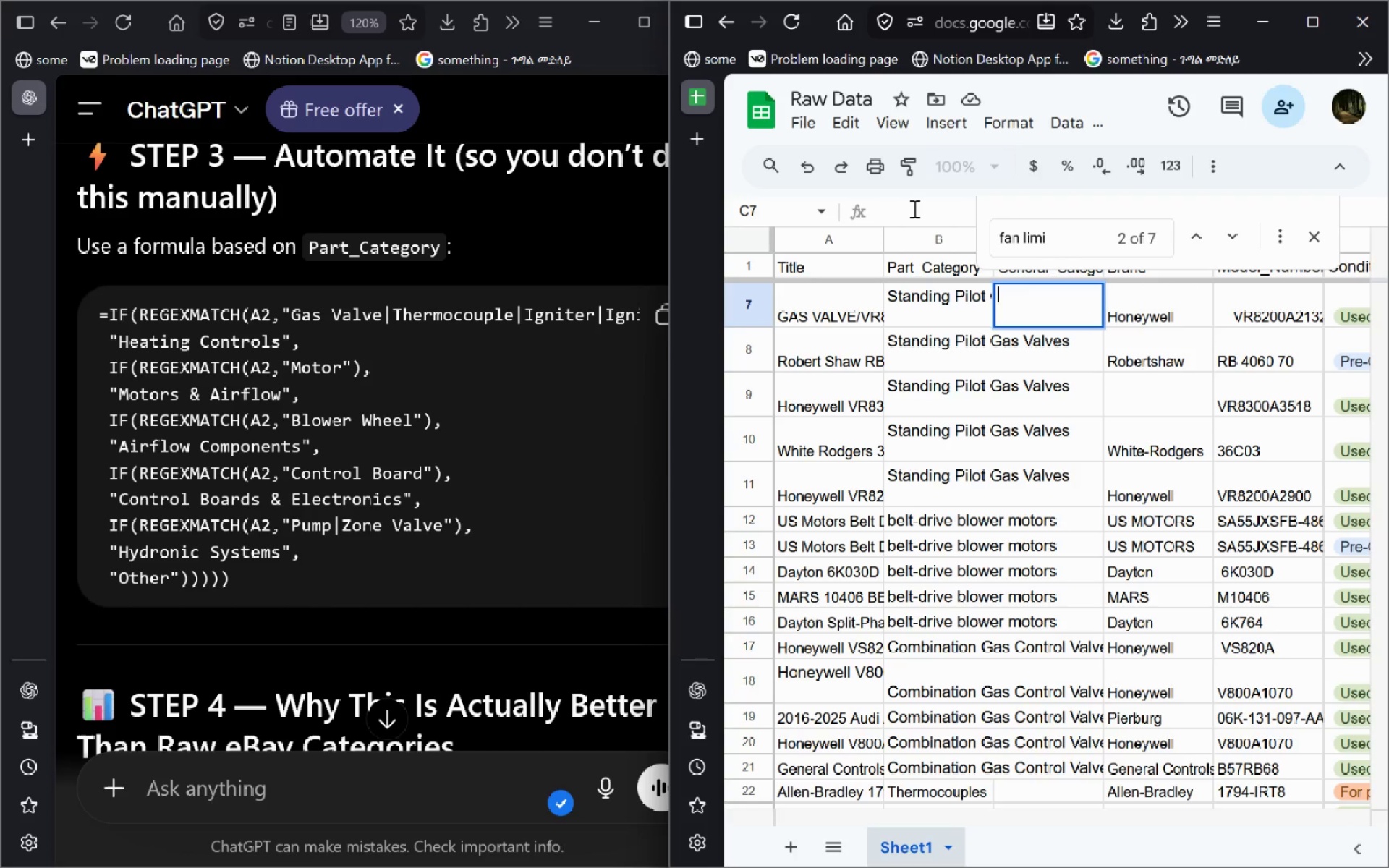 
left_click([1030, 297])
 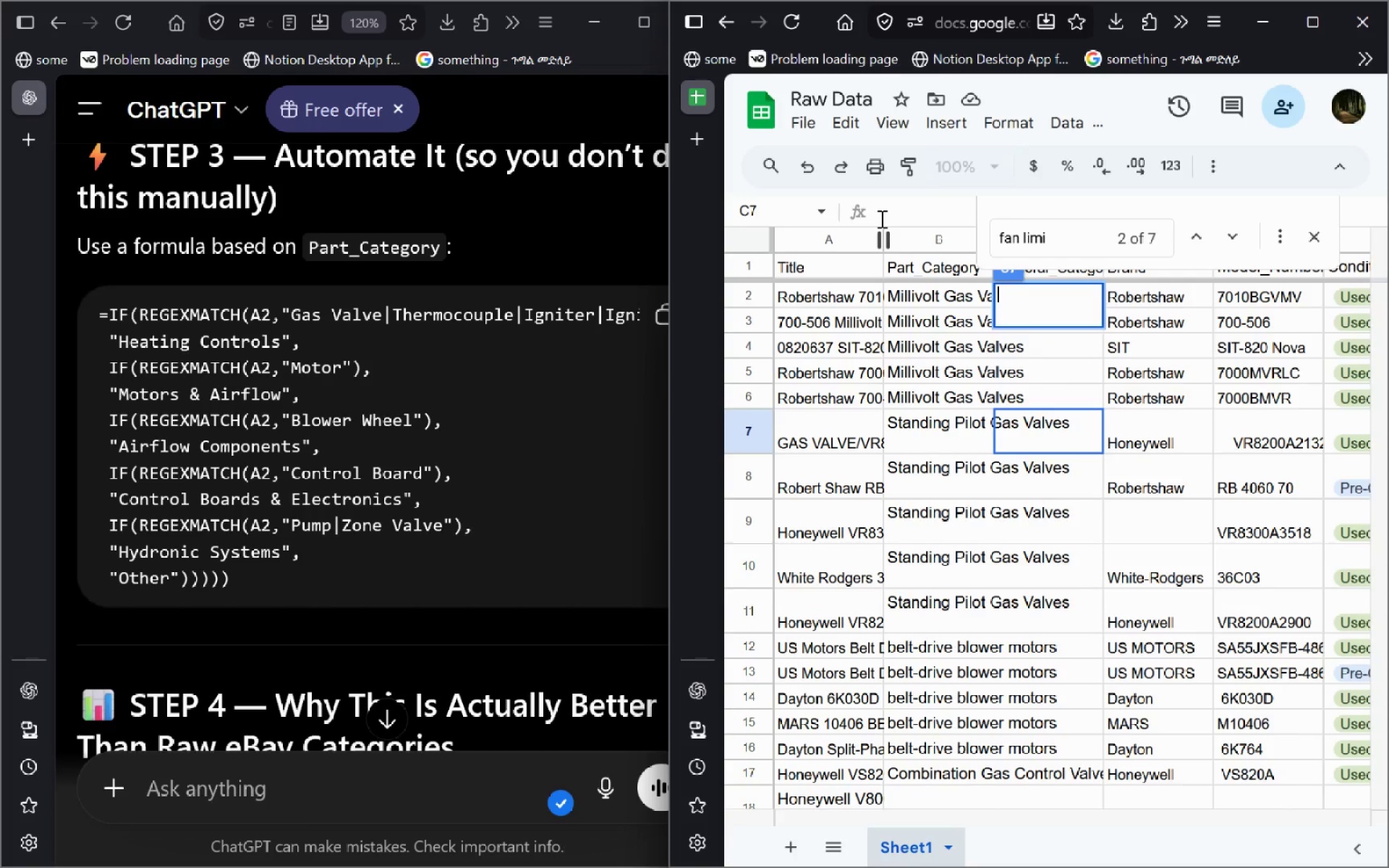 
left_click([882, 213])
 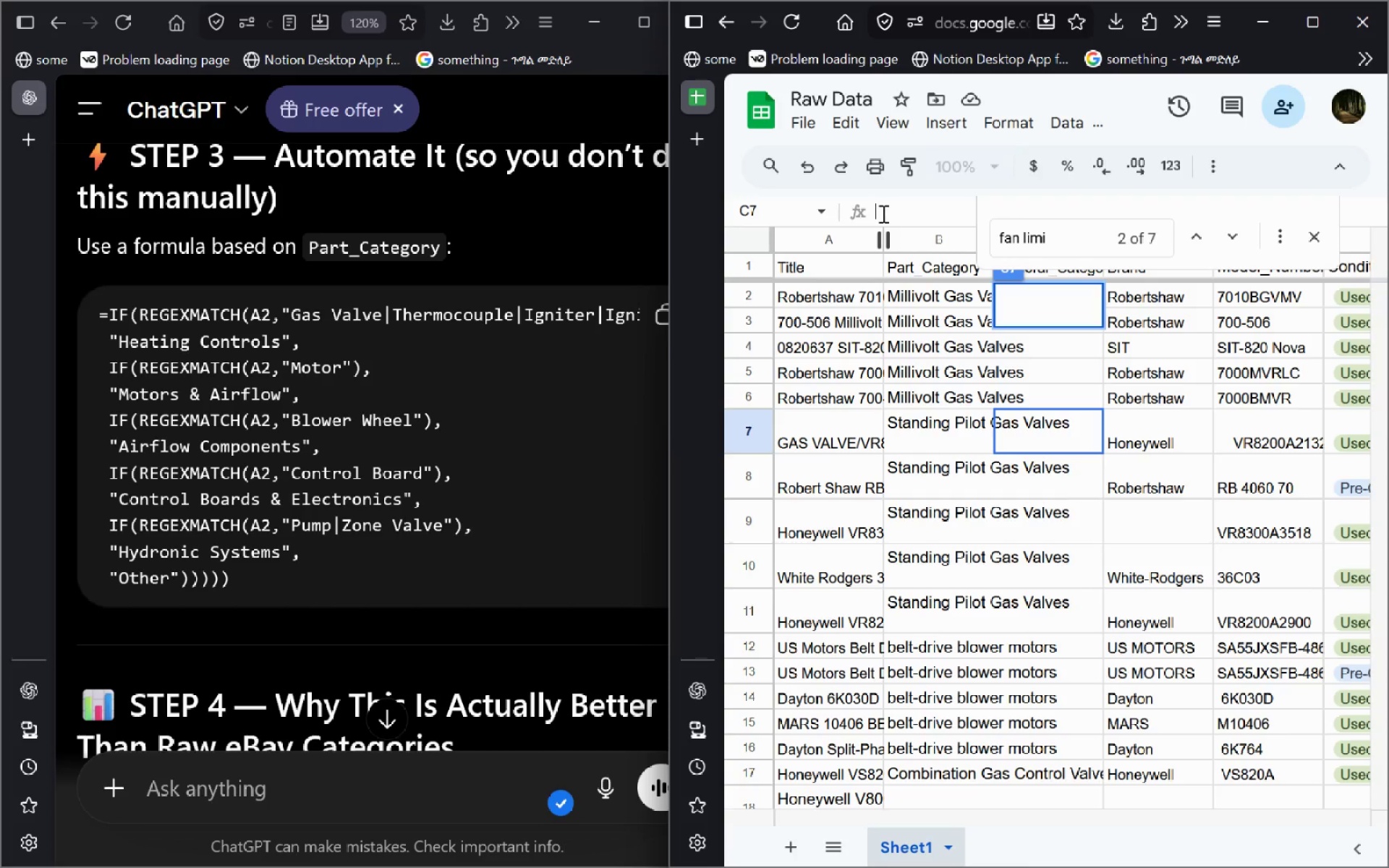 
key(Equal)
 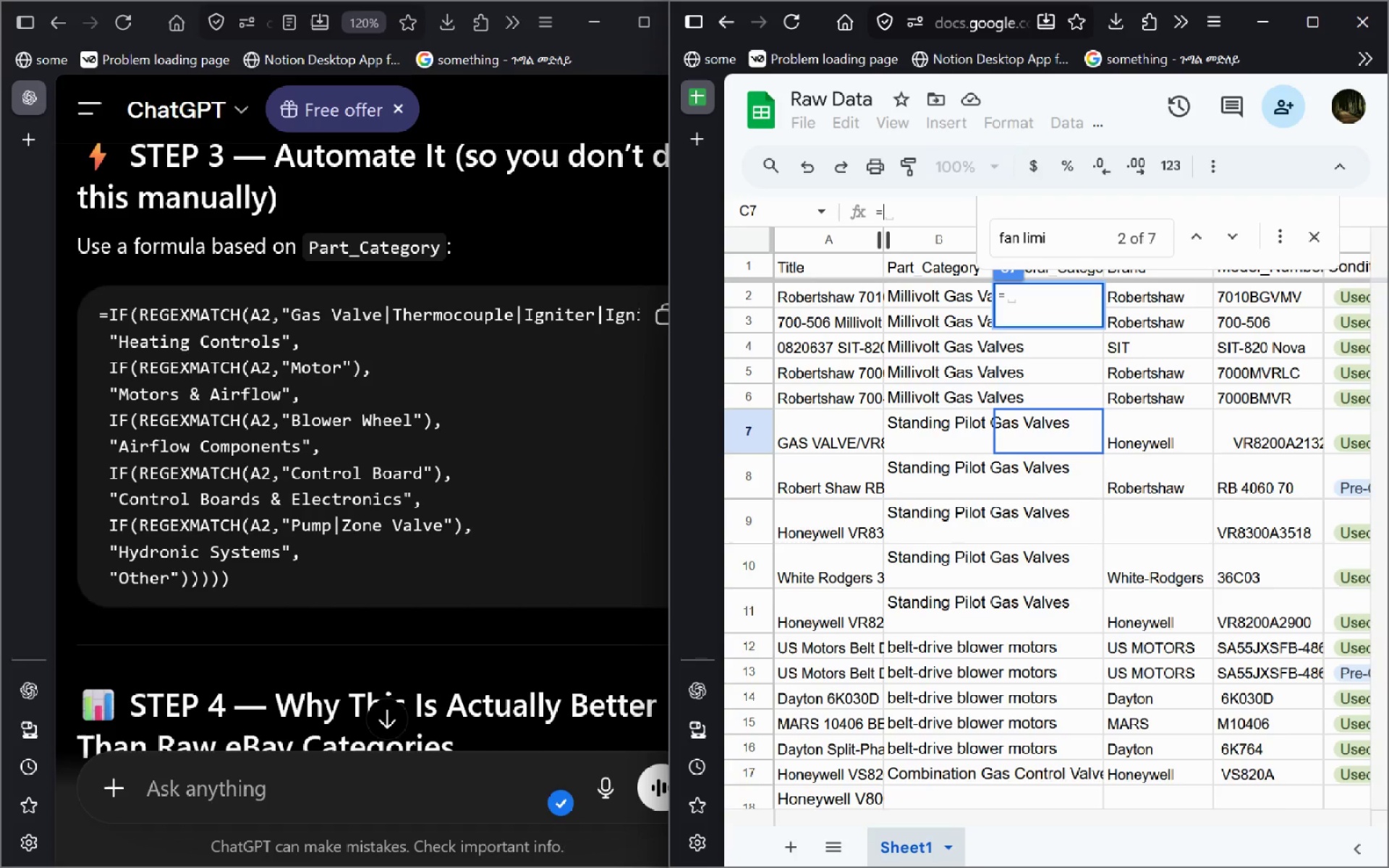 
key(Control+V)
 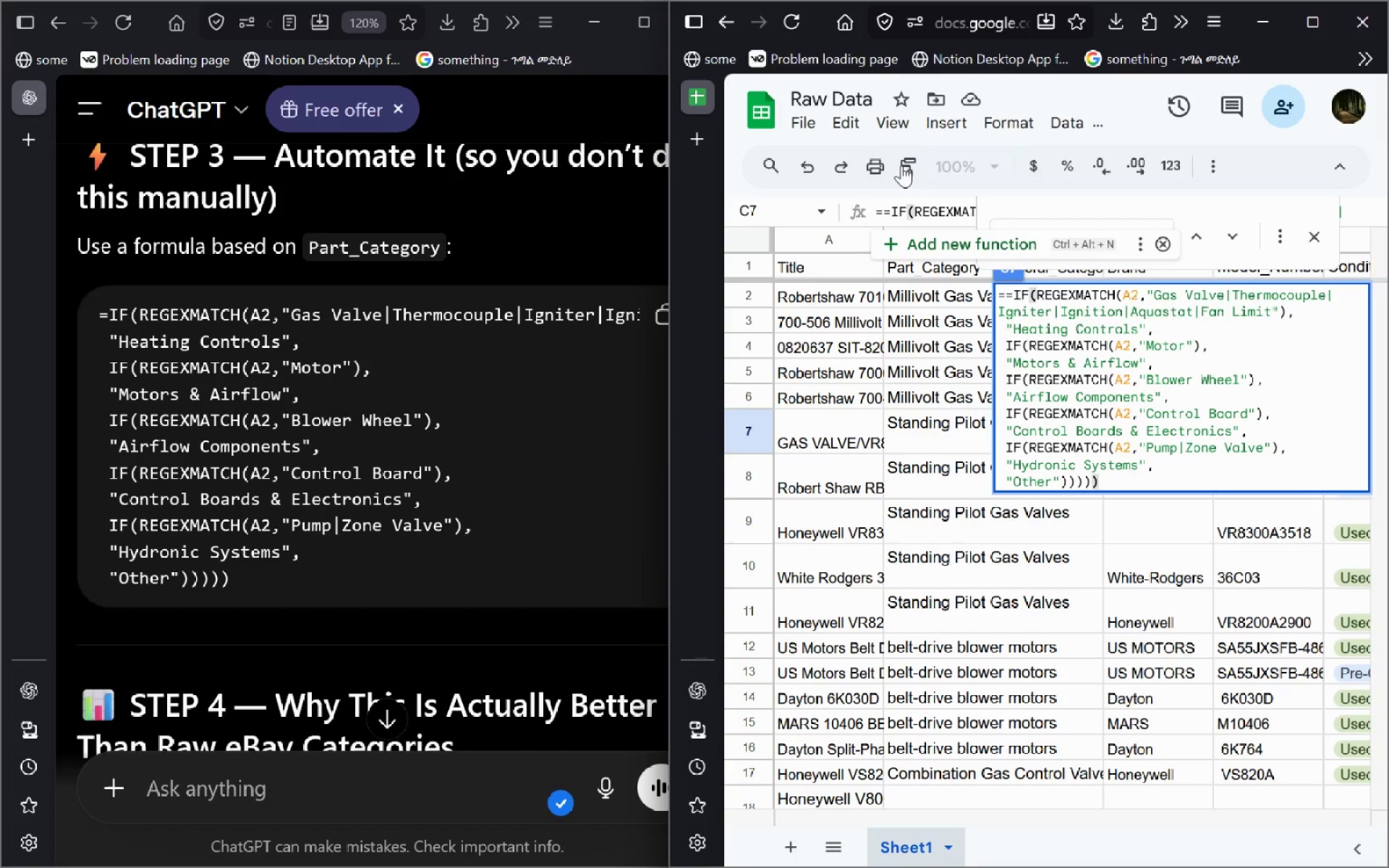 
left_click([892, 212])
 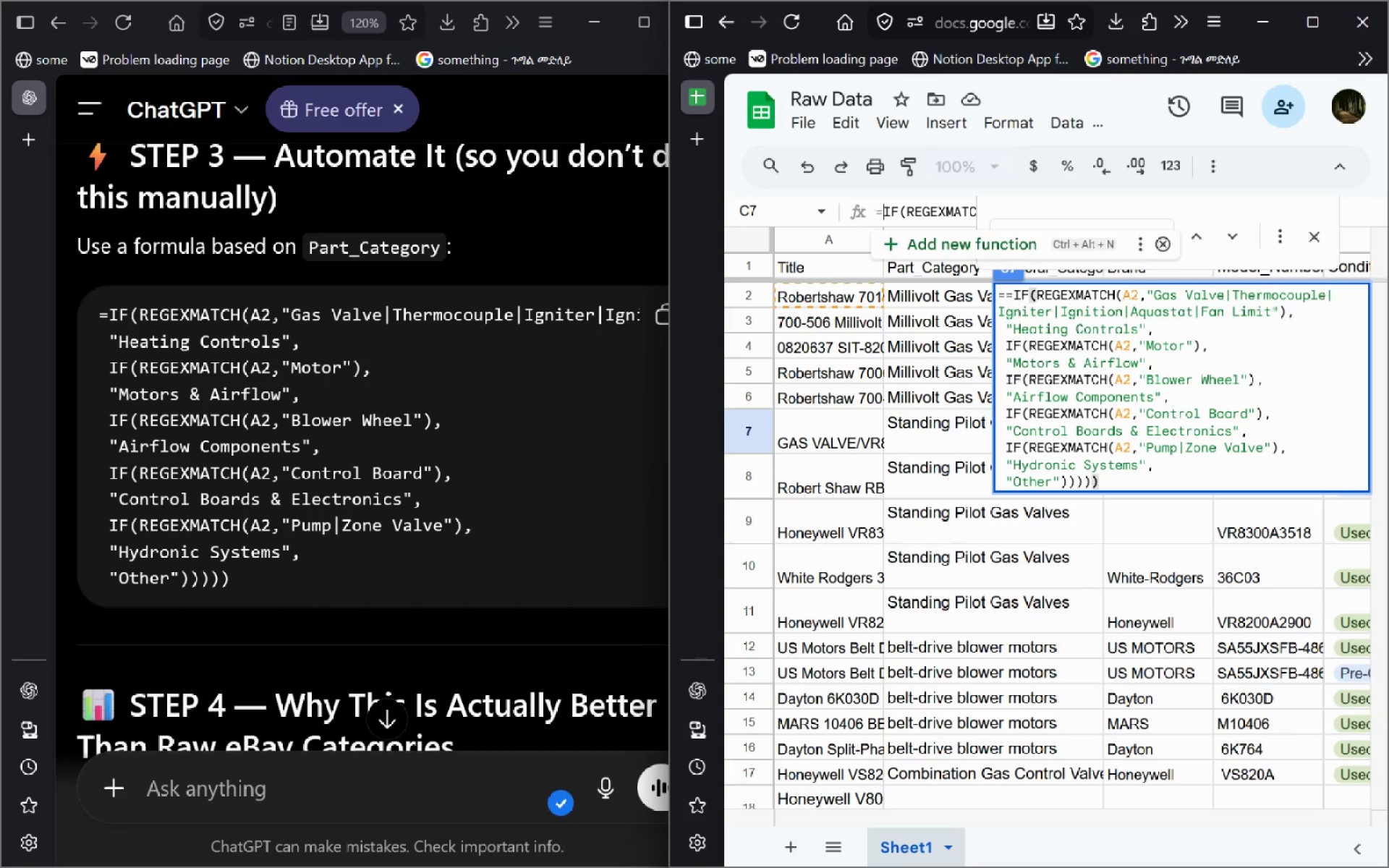 
key(Backspace)
 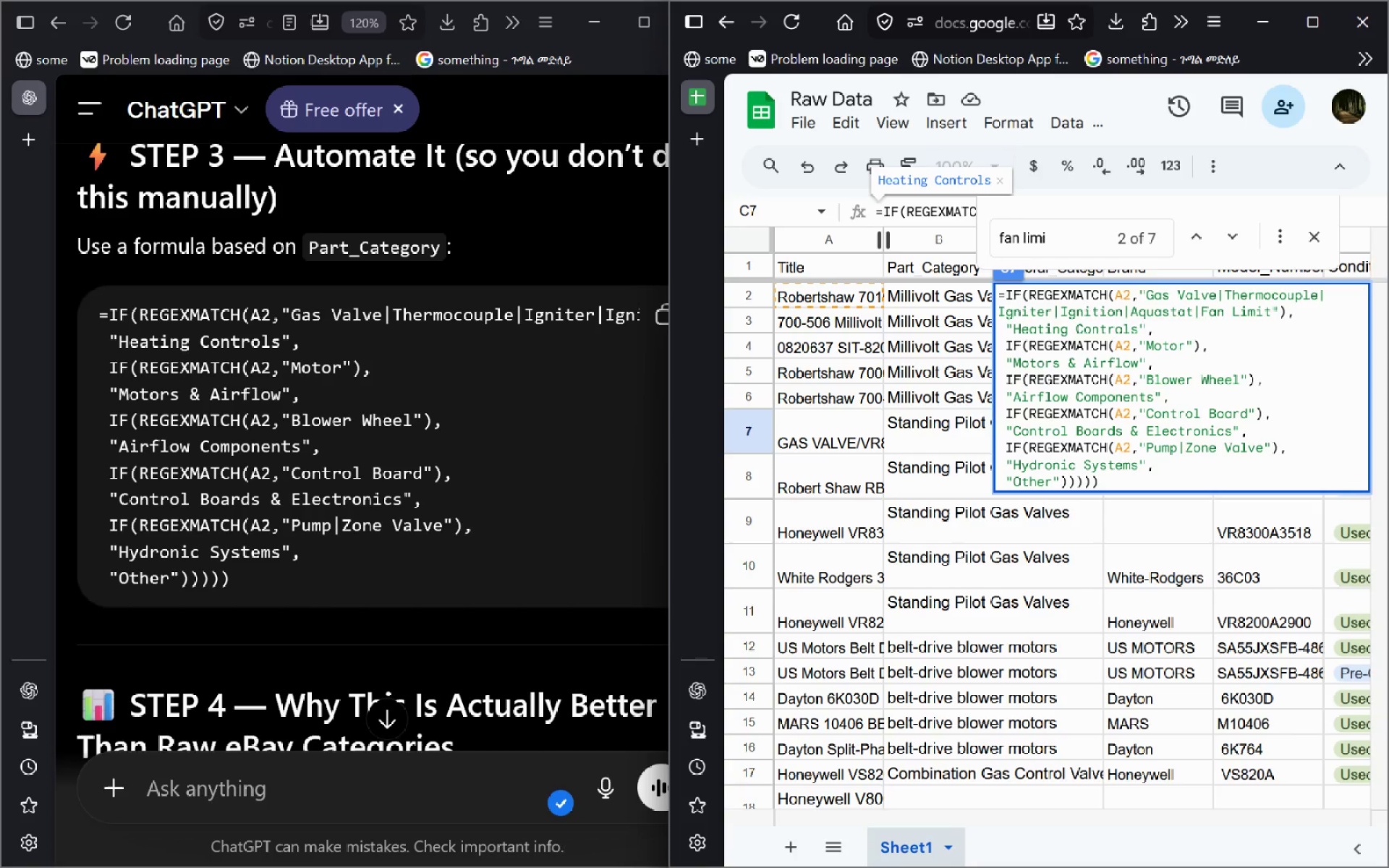 
key(Enter)
 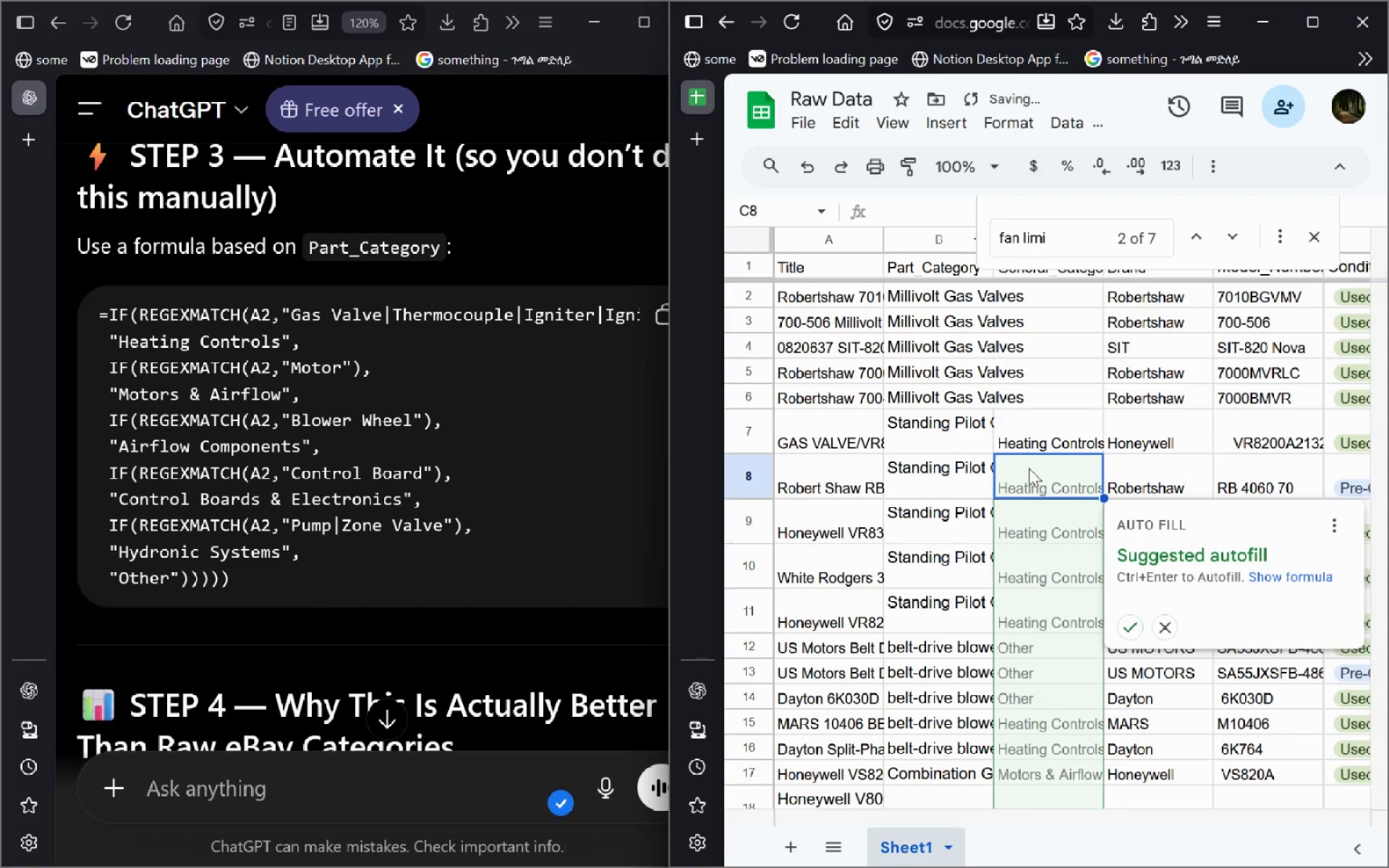 
key(Control+Z)
 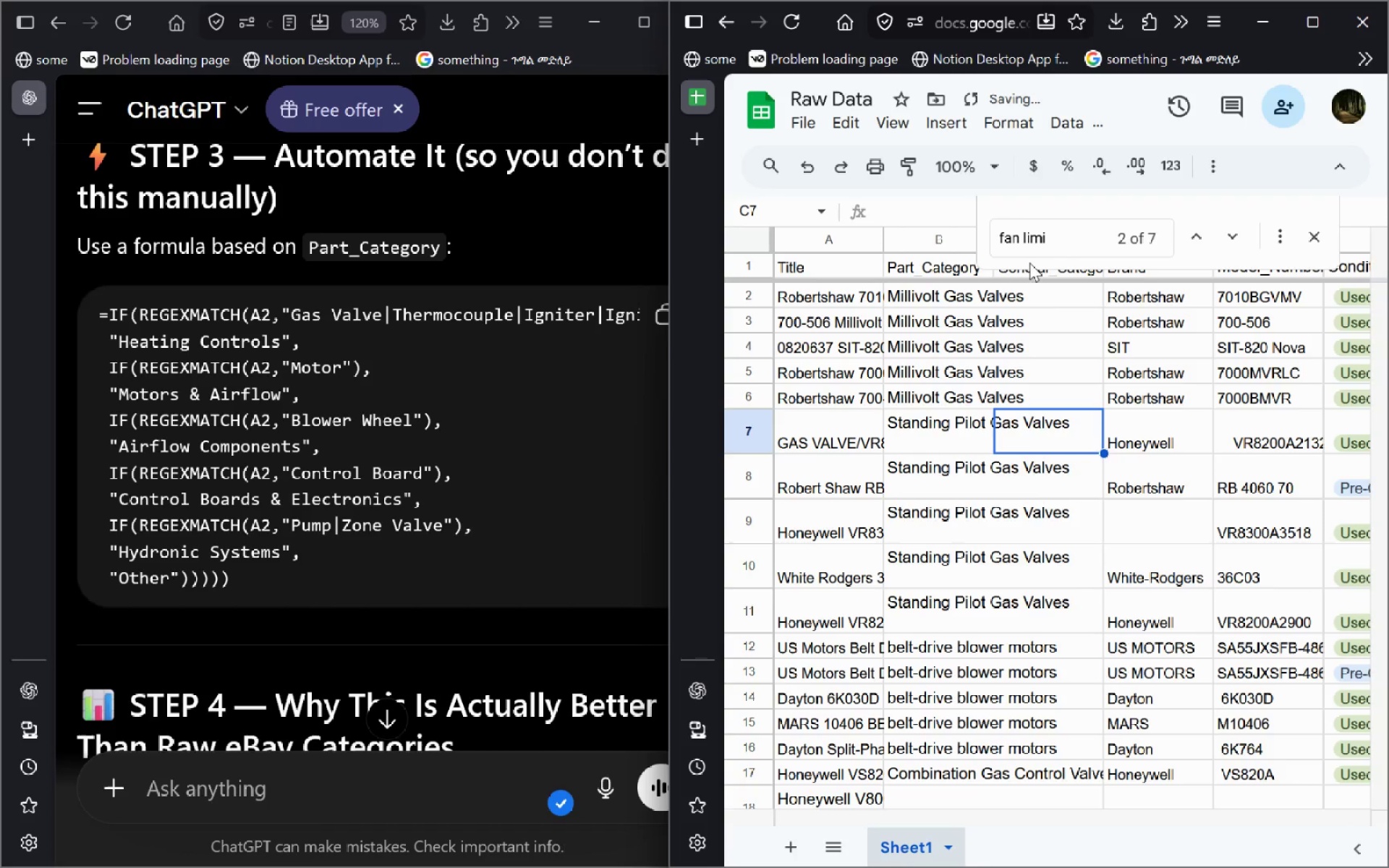 
left_click([1045, 305])
 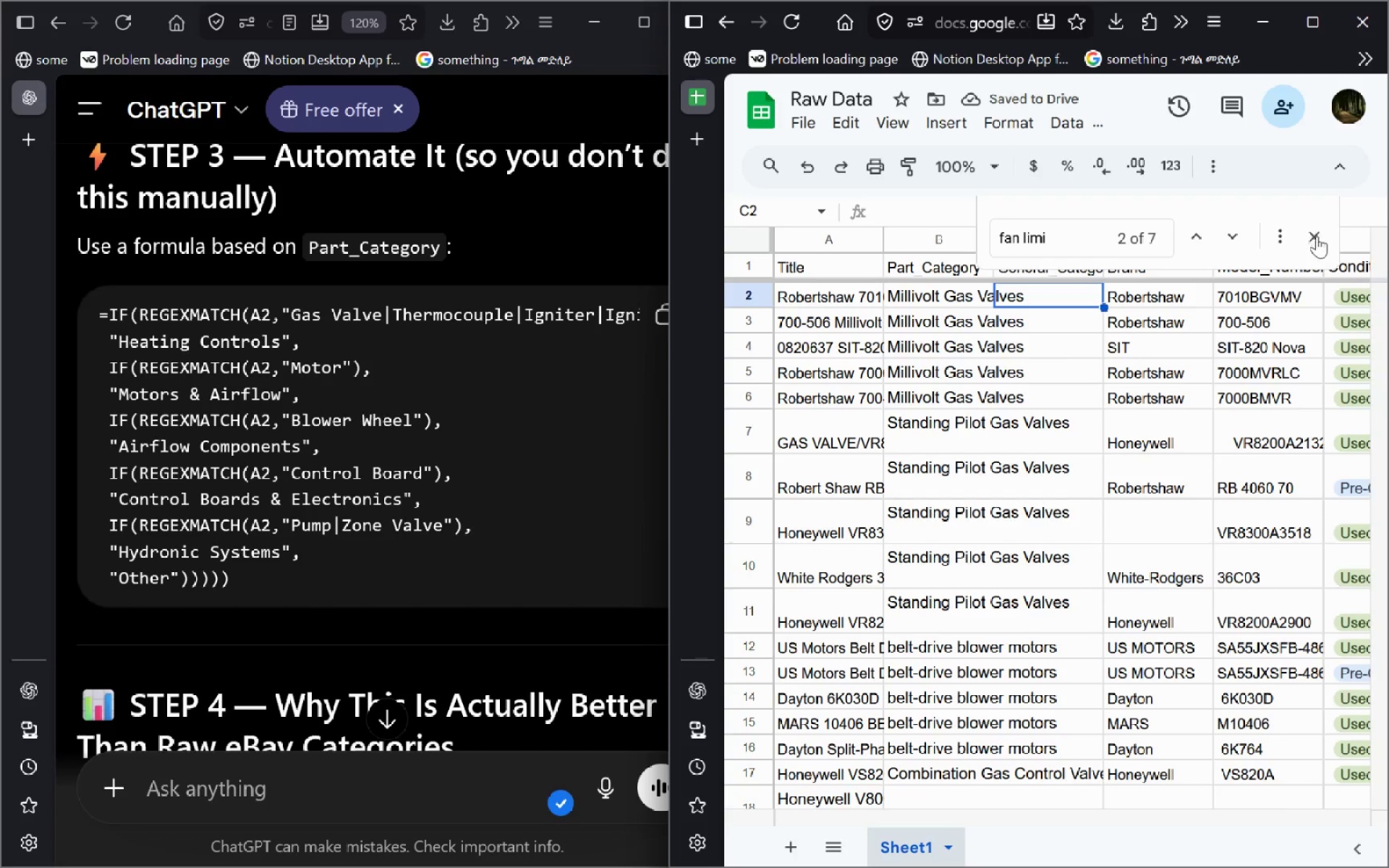 
left_click([1317, 237])
 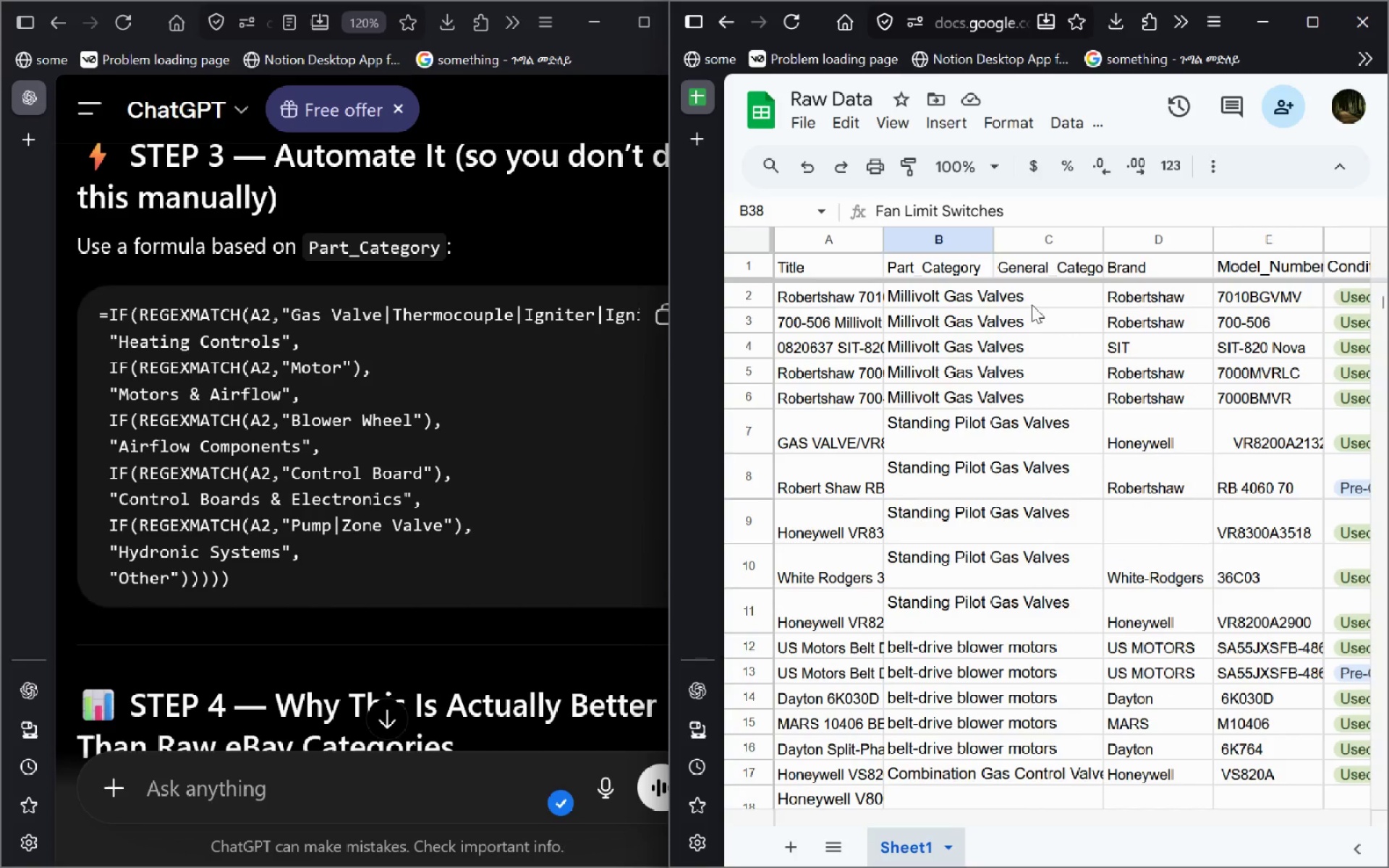 
left_click([1036, 299])
 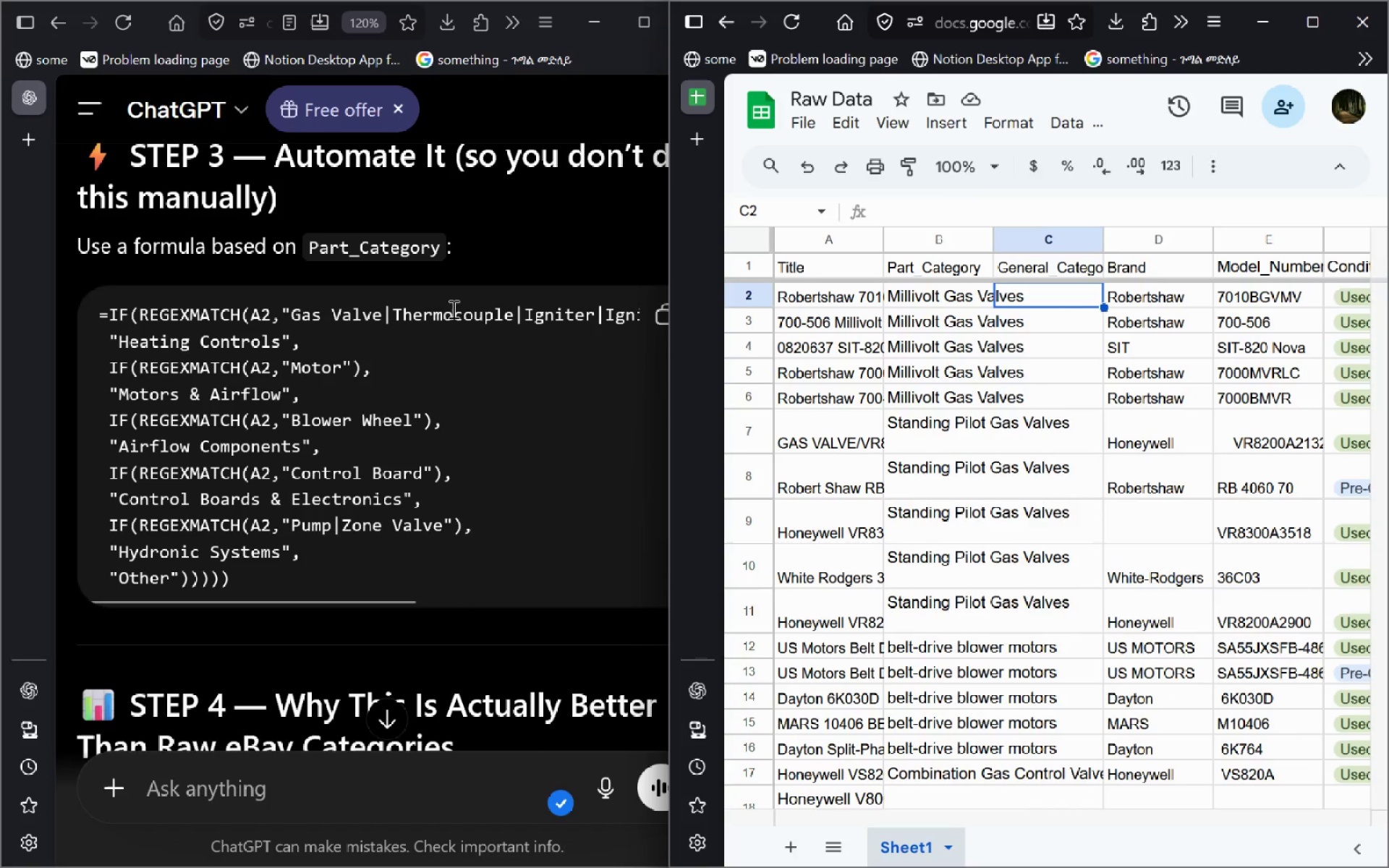 
wait(7.19)
 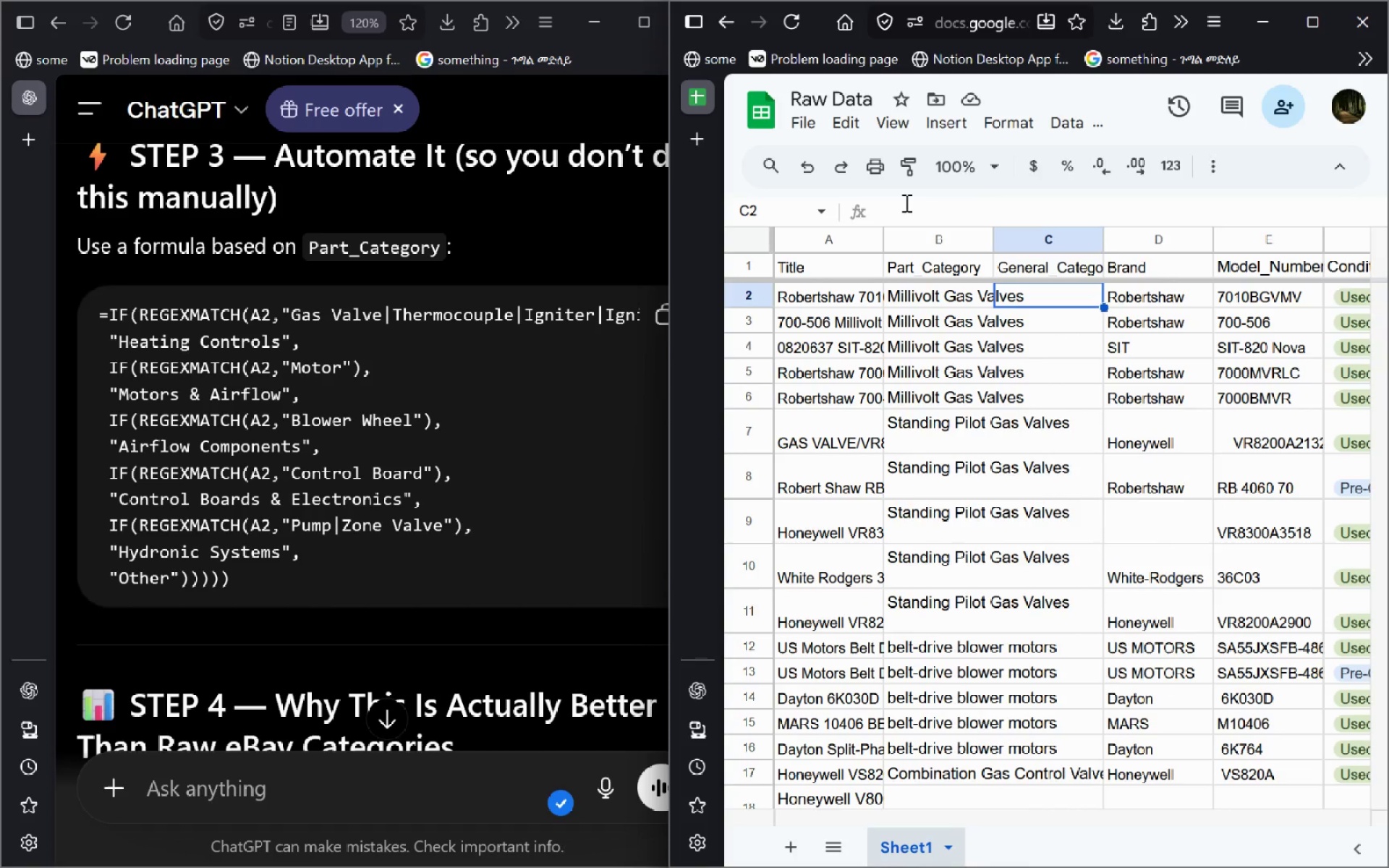 
left_click([263, 312])
 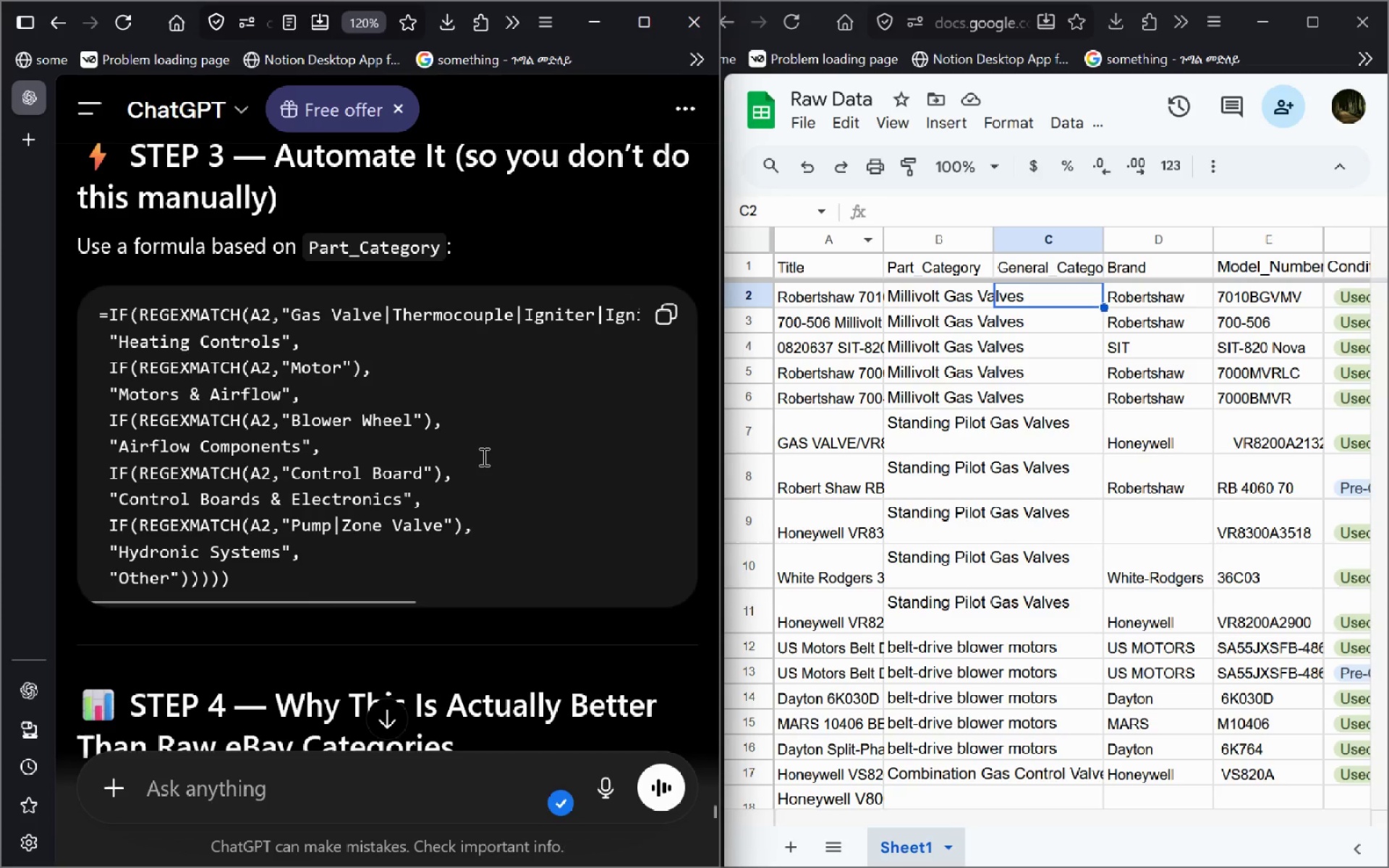 
left_click_drag(start_coordinate=[241, 593], to_coordinate=[60, 323])
 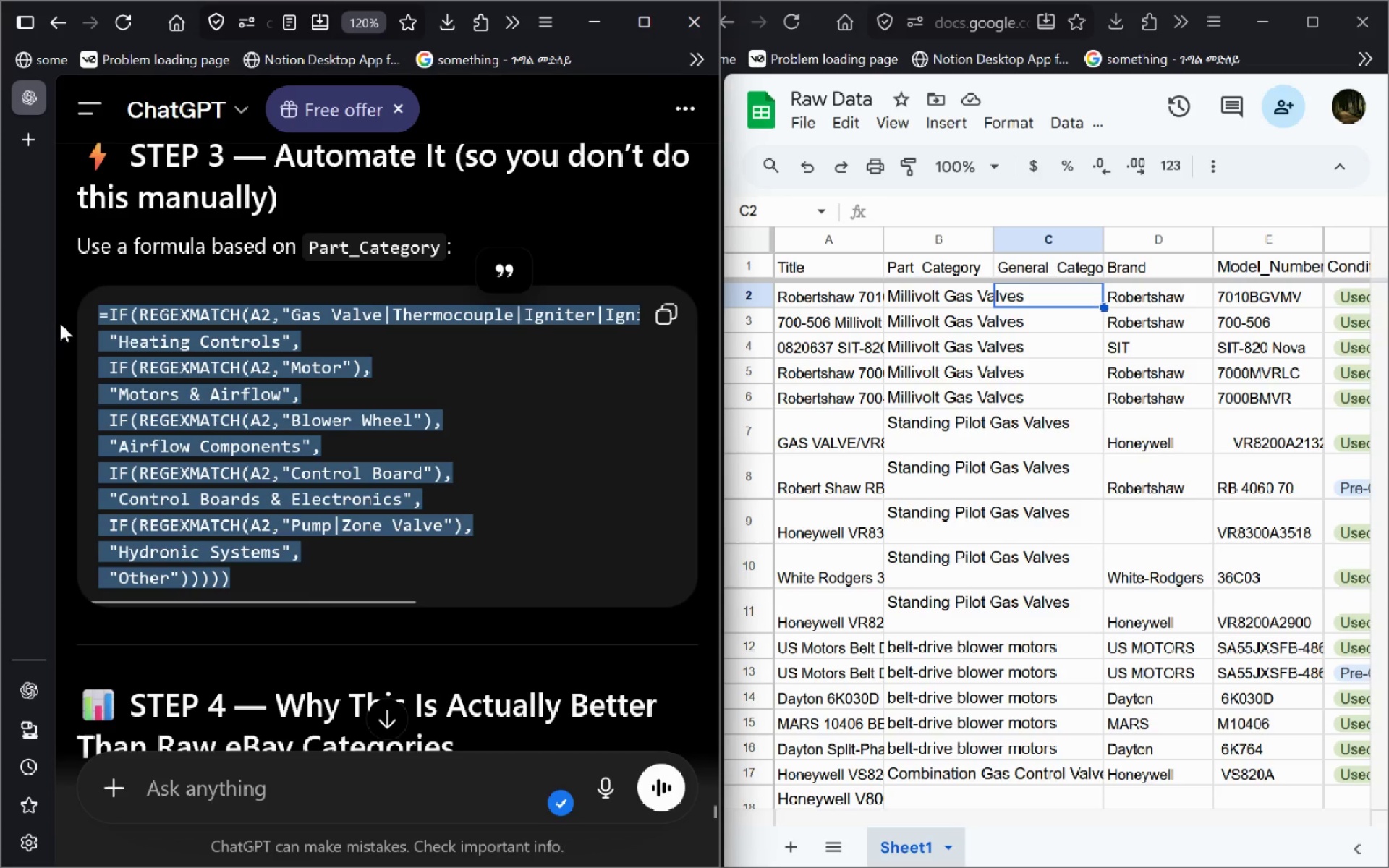 
hold_key(key=ControlLeft, duration=0.47)
 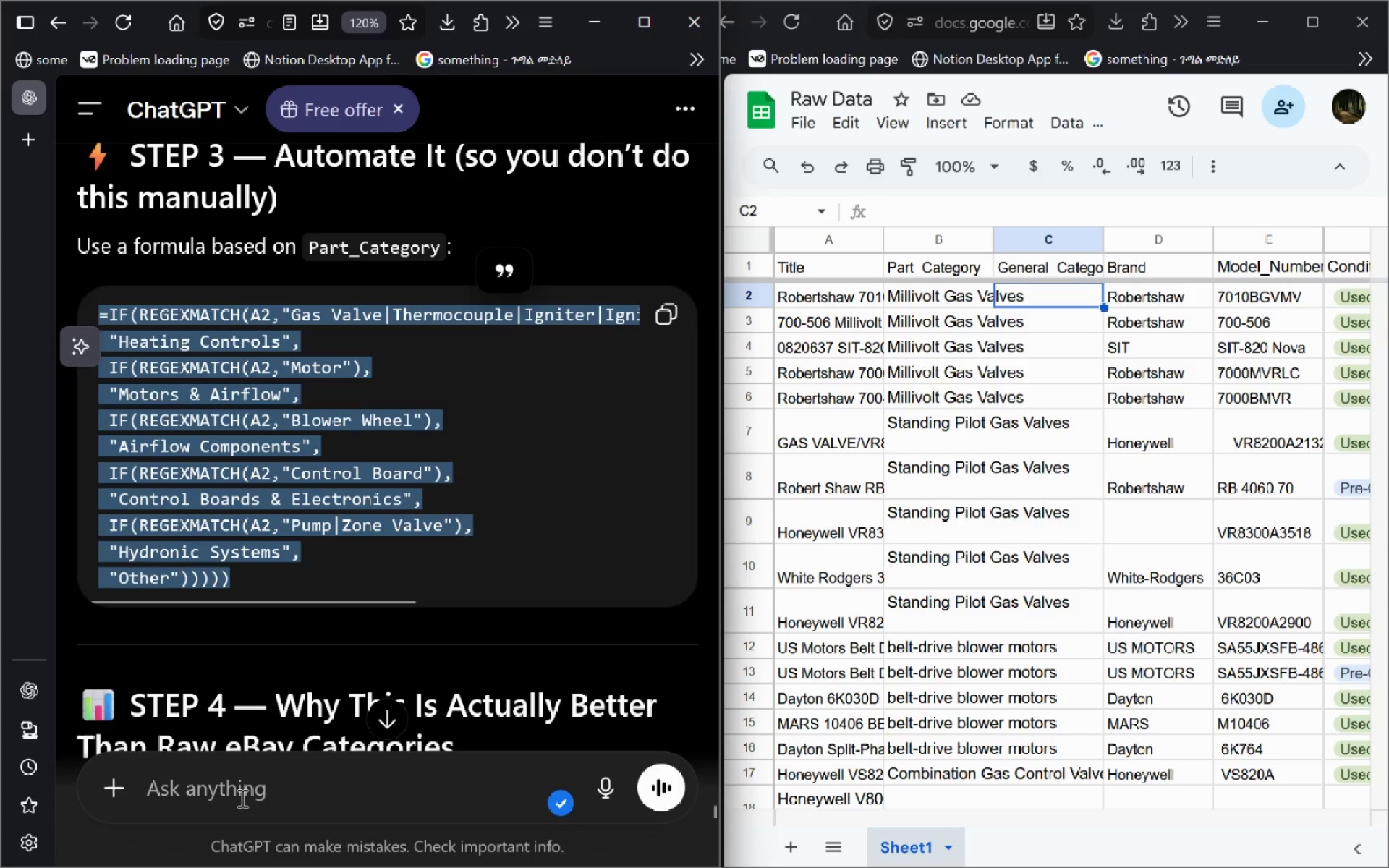 
key(C)
 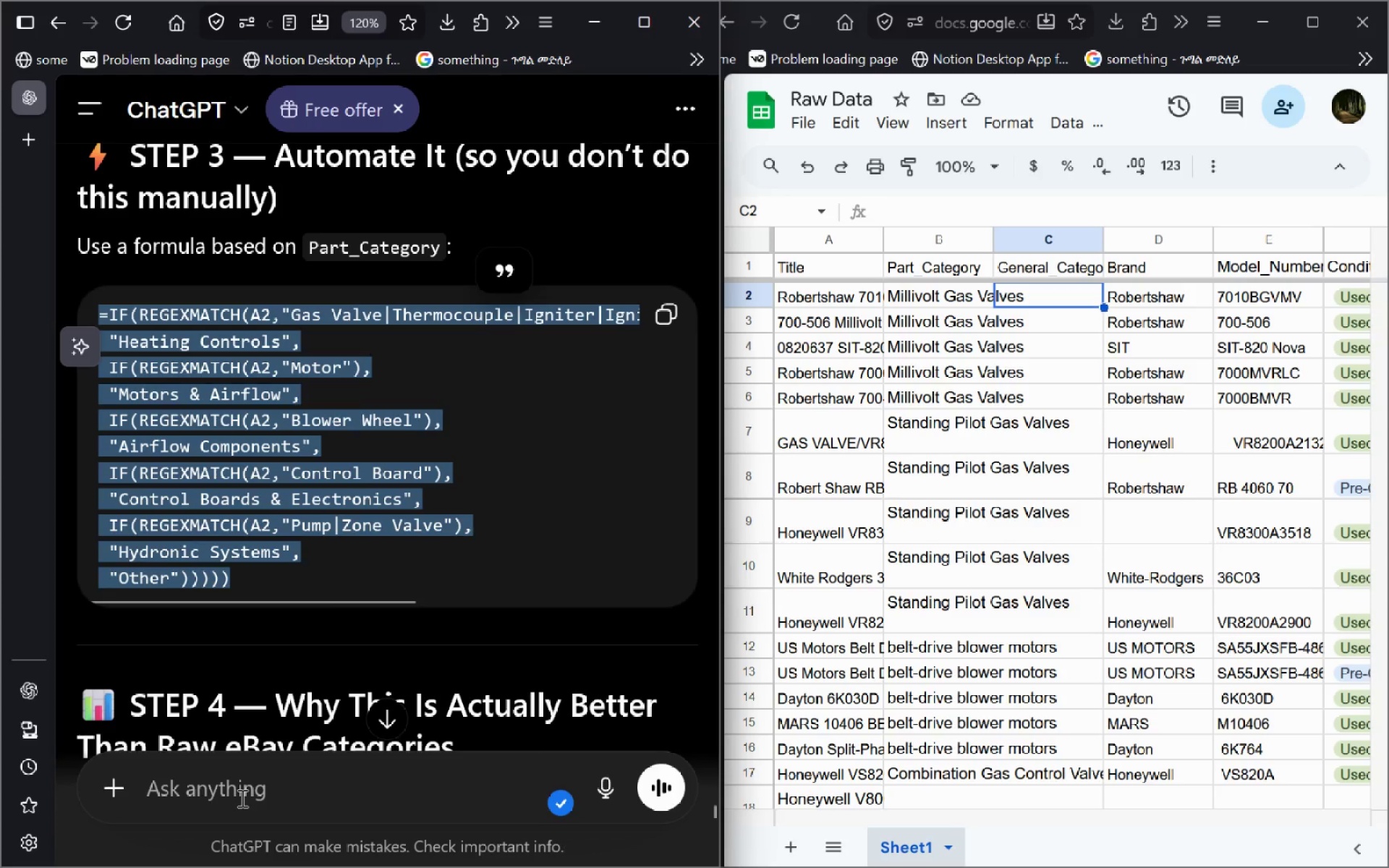 
left_click([241, 798])
 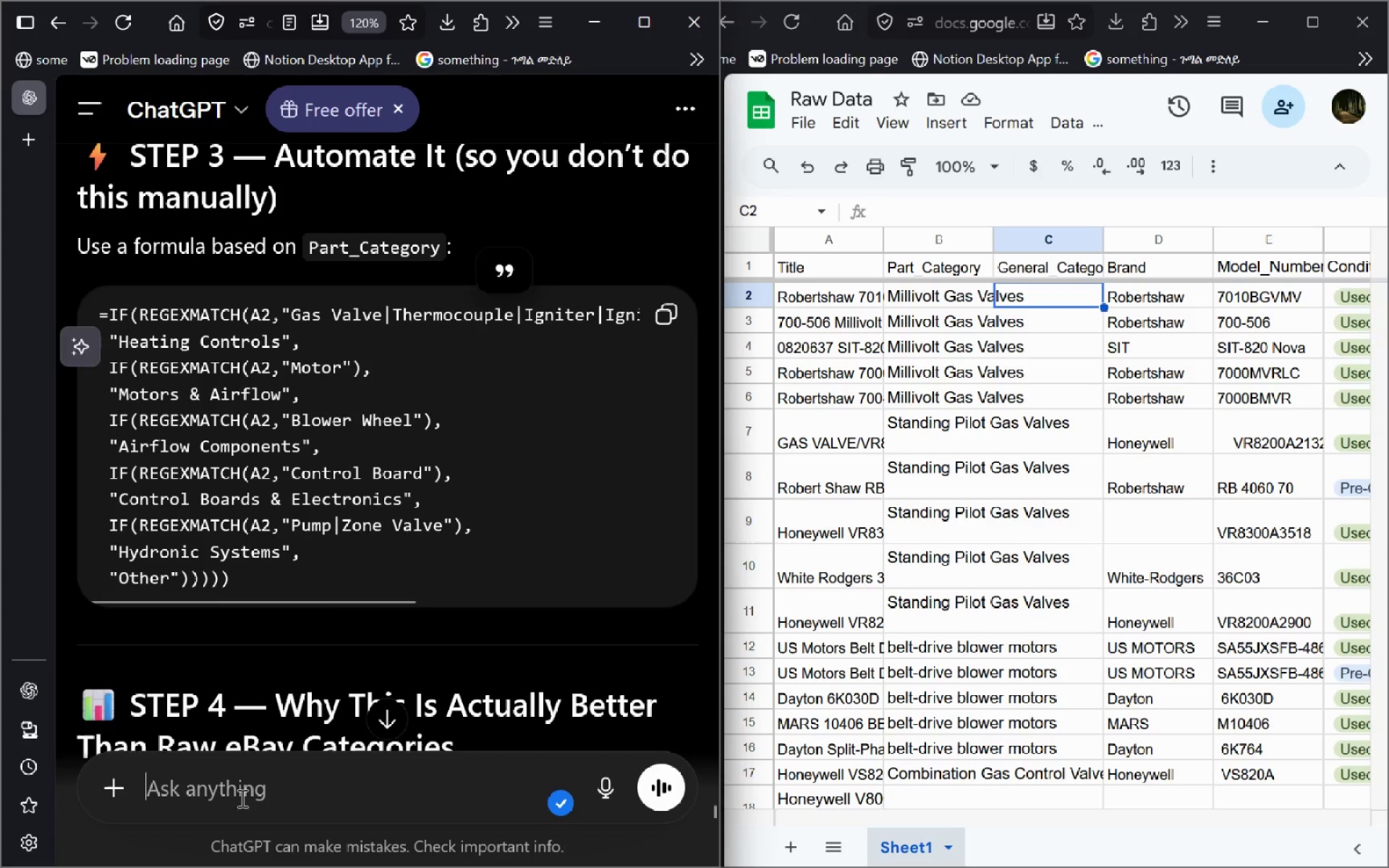 
key(Control+V)
 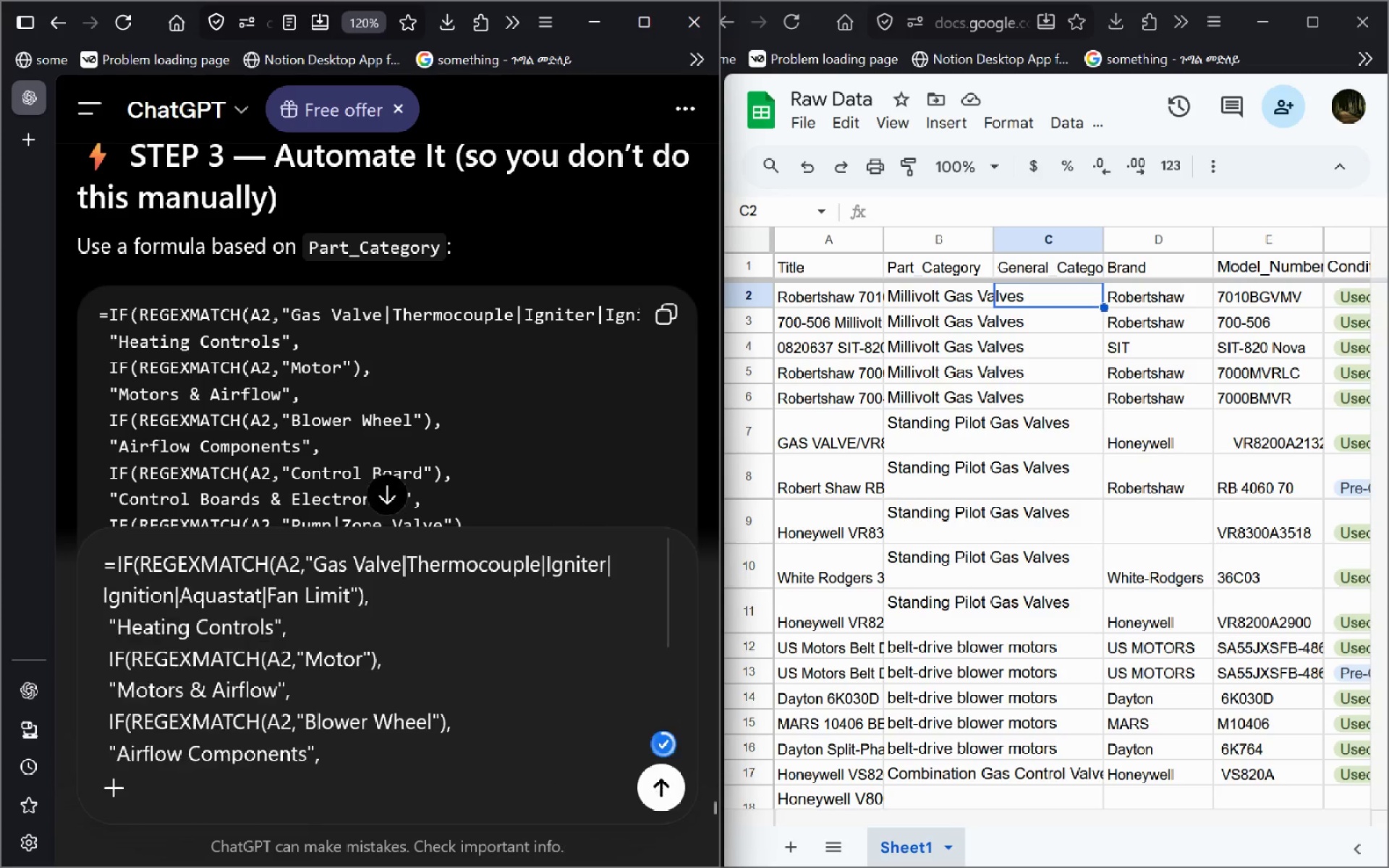 
type( change this B)
key(Backspace)
type(to B2)
 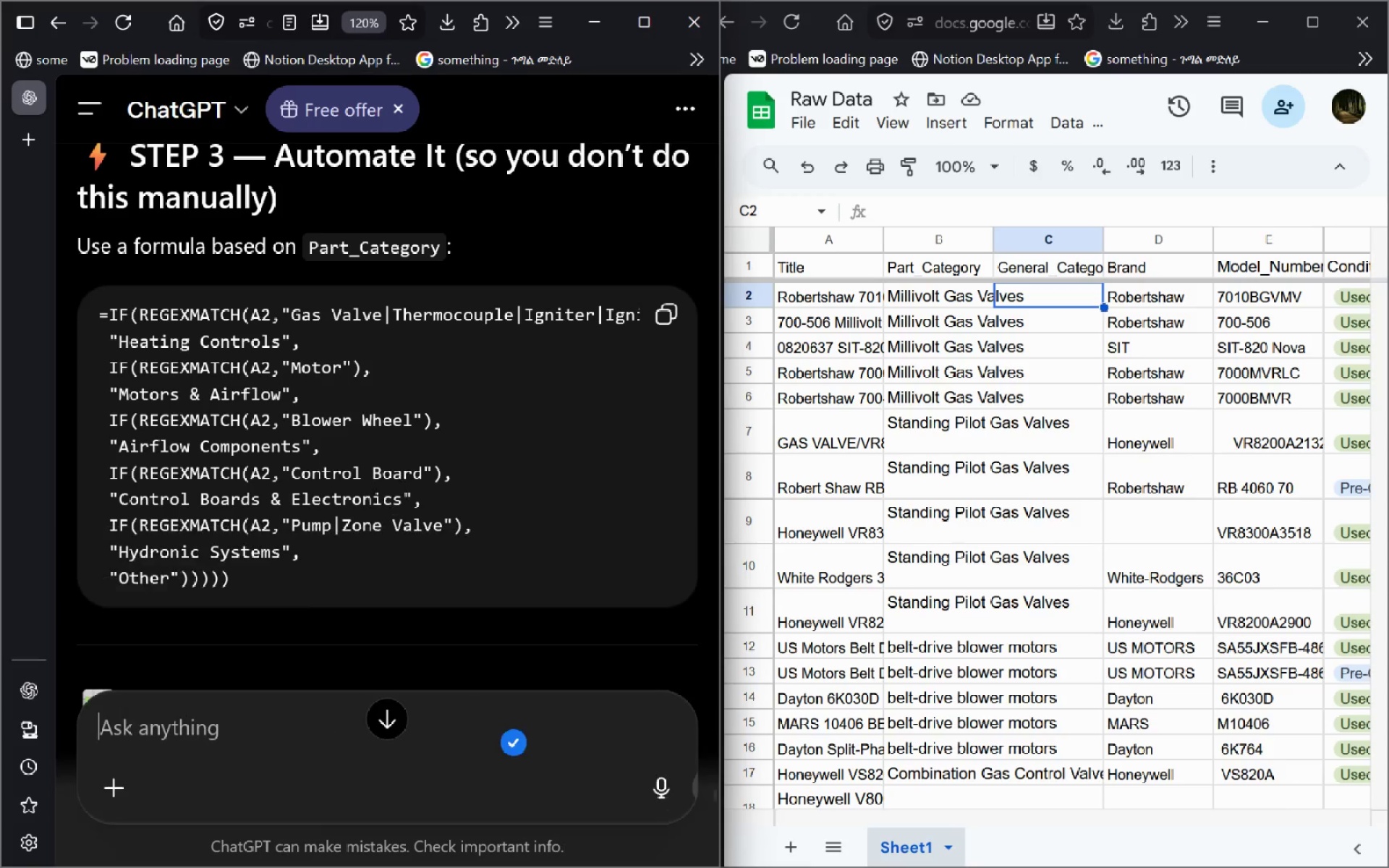 
 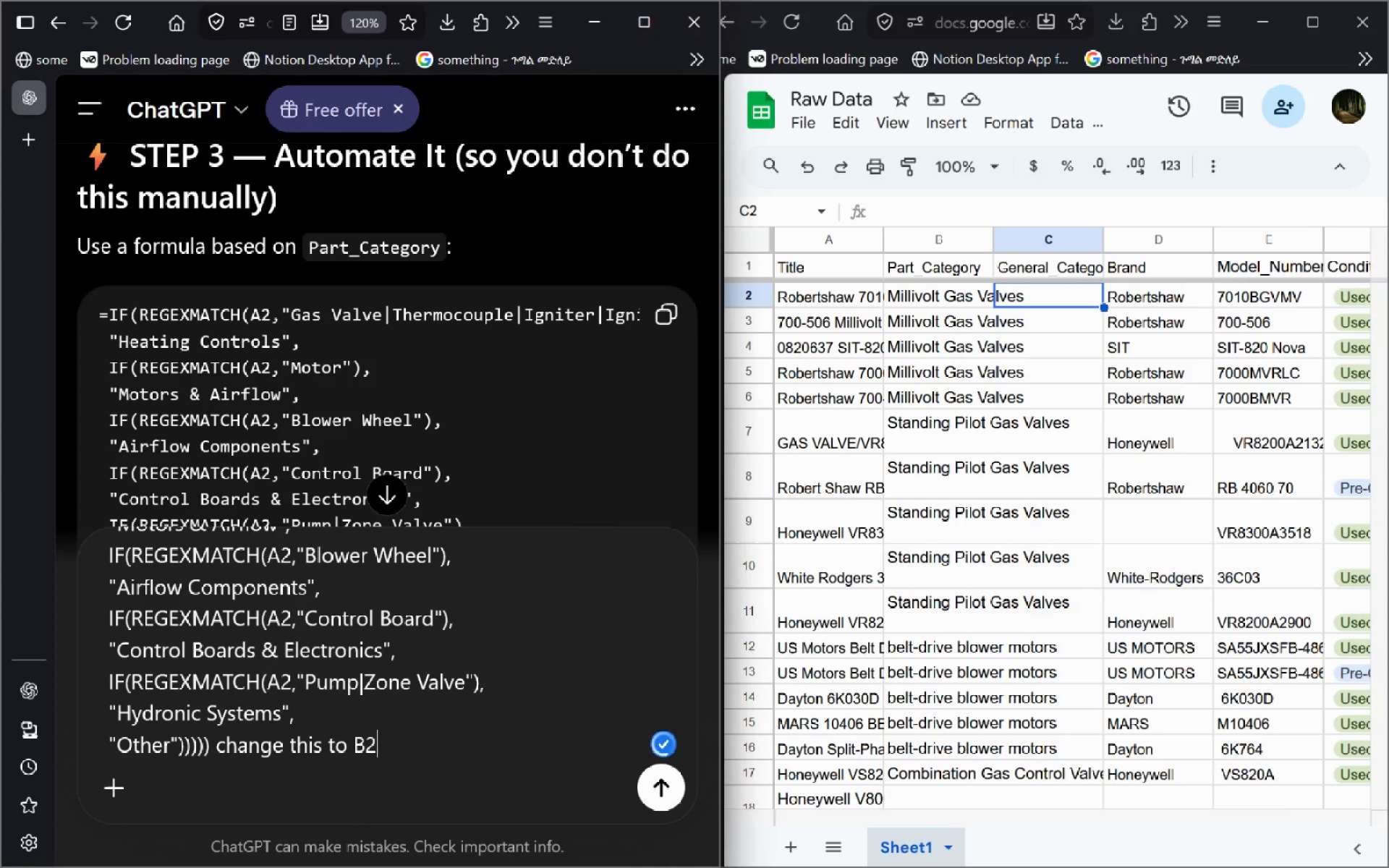 
key(Enter)
 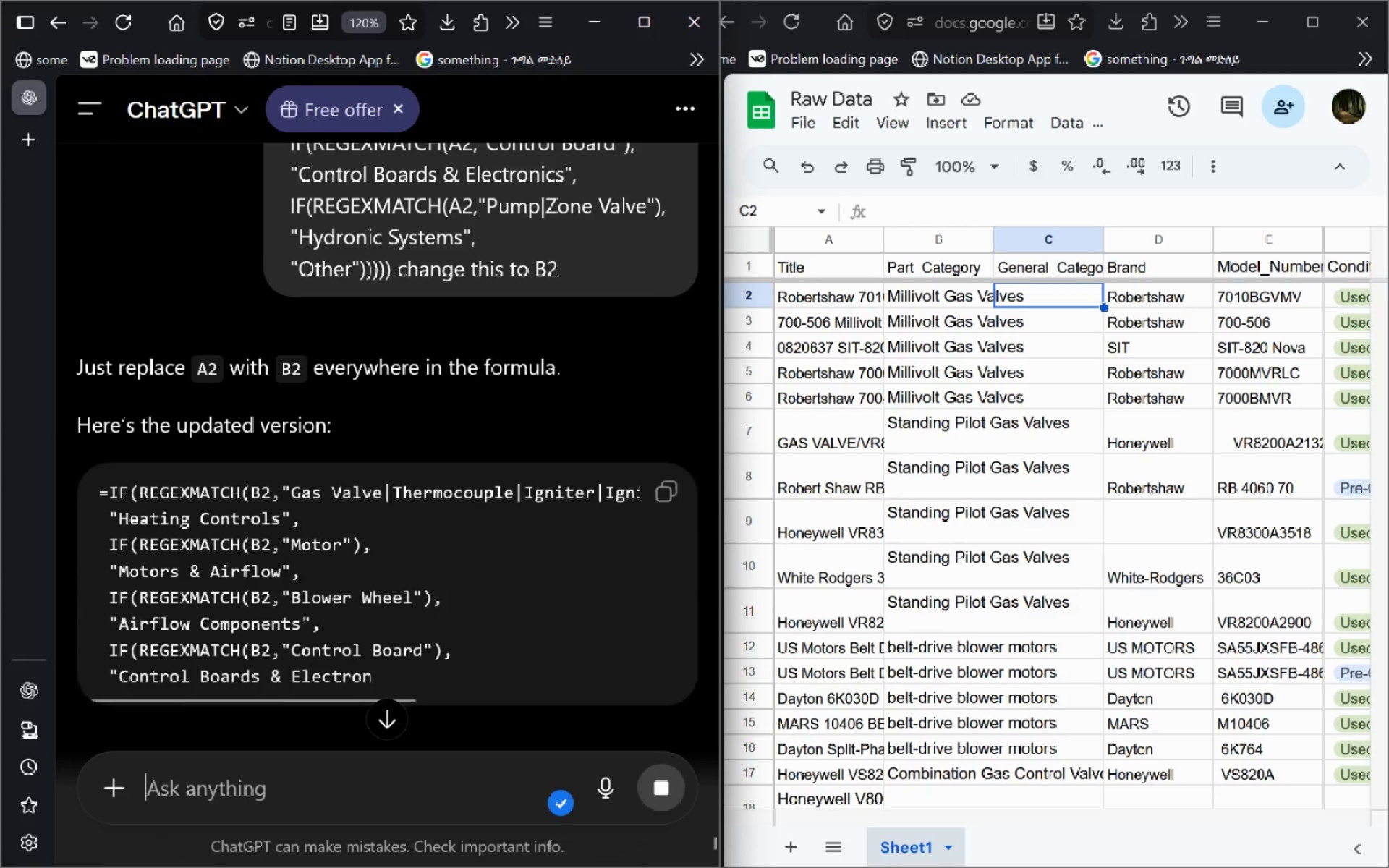 
left_click([663, 493])
 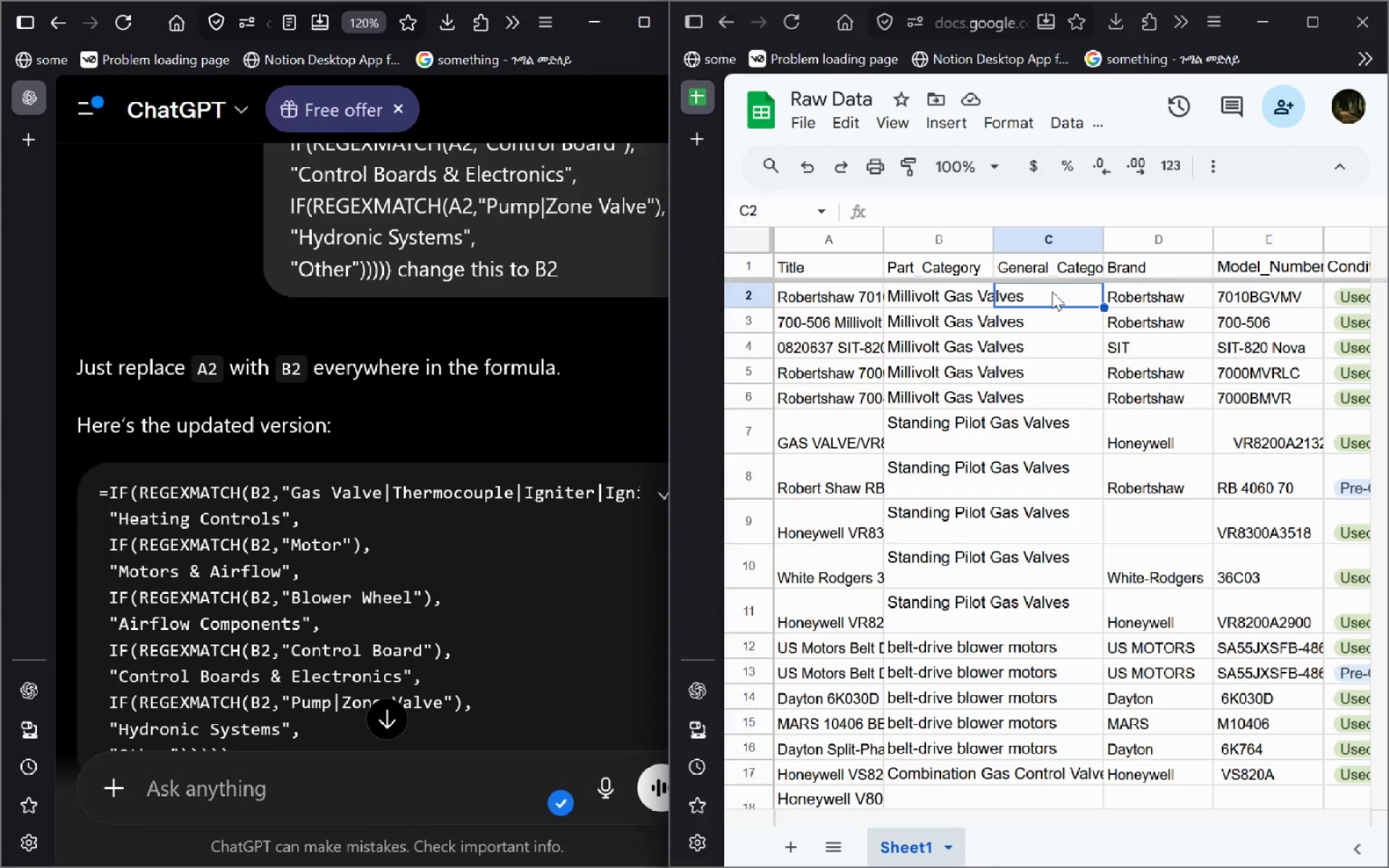 
double_click([1052, 292])
 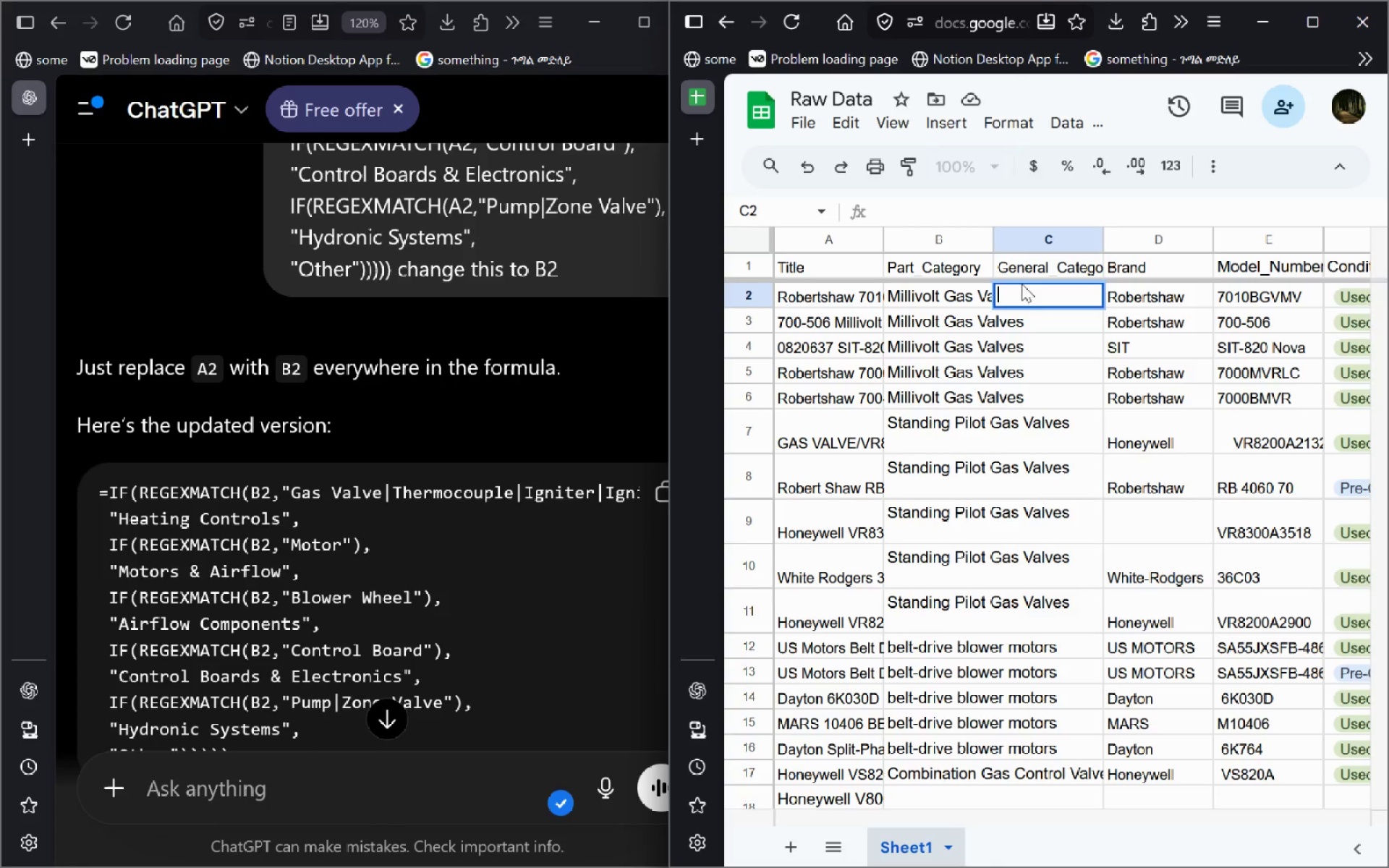 
left_click([888, 206])
 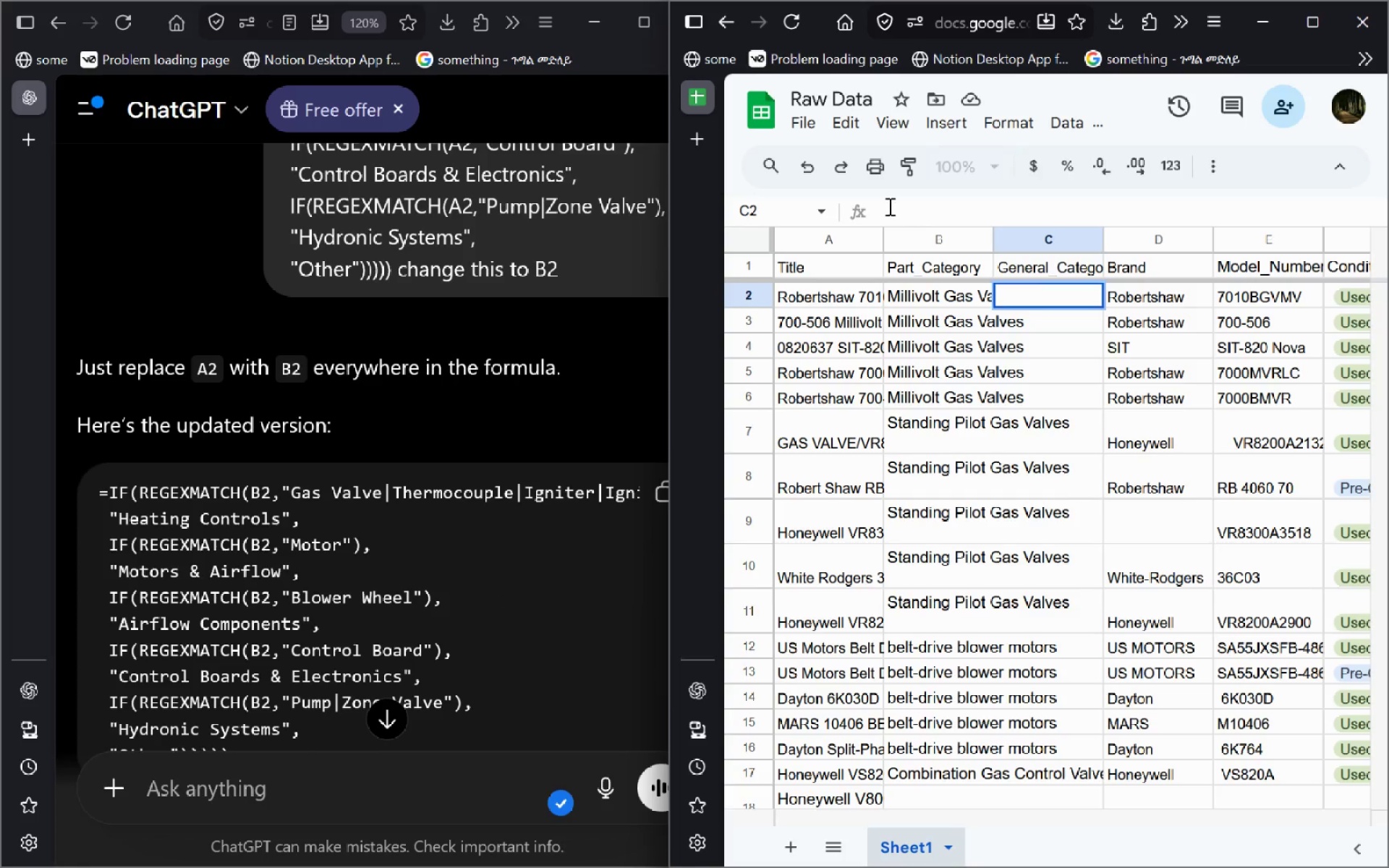 
key(Control+V)
 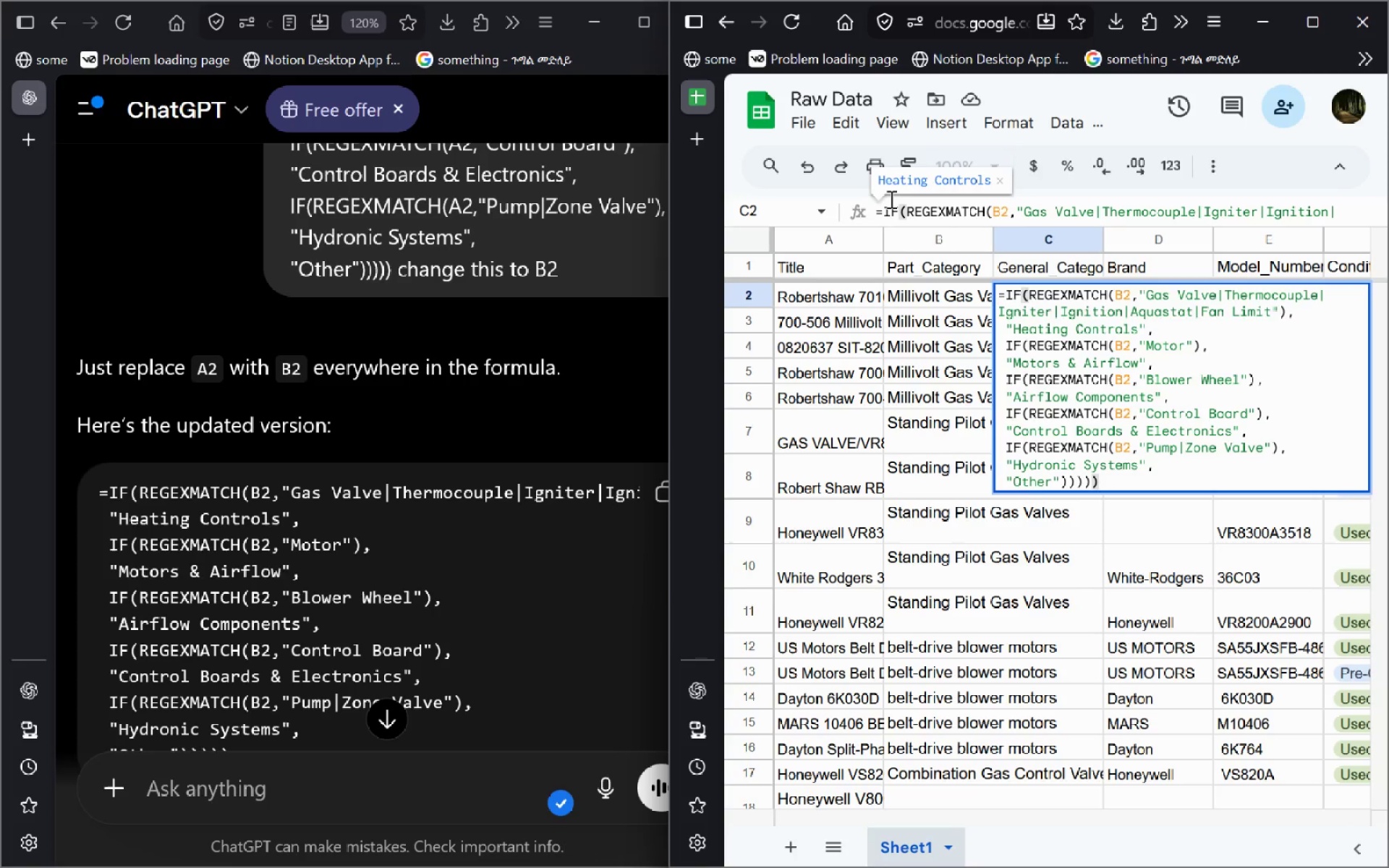 
key(Enter)
 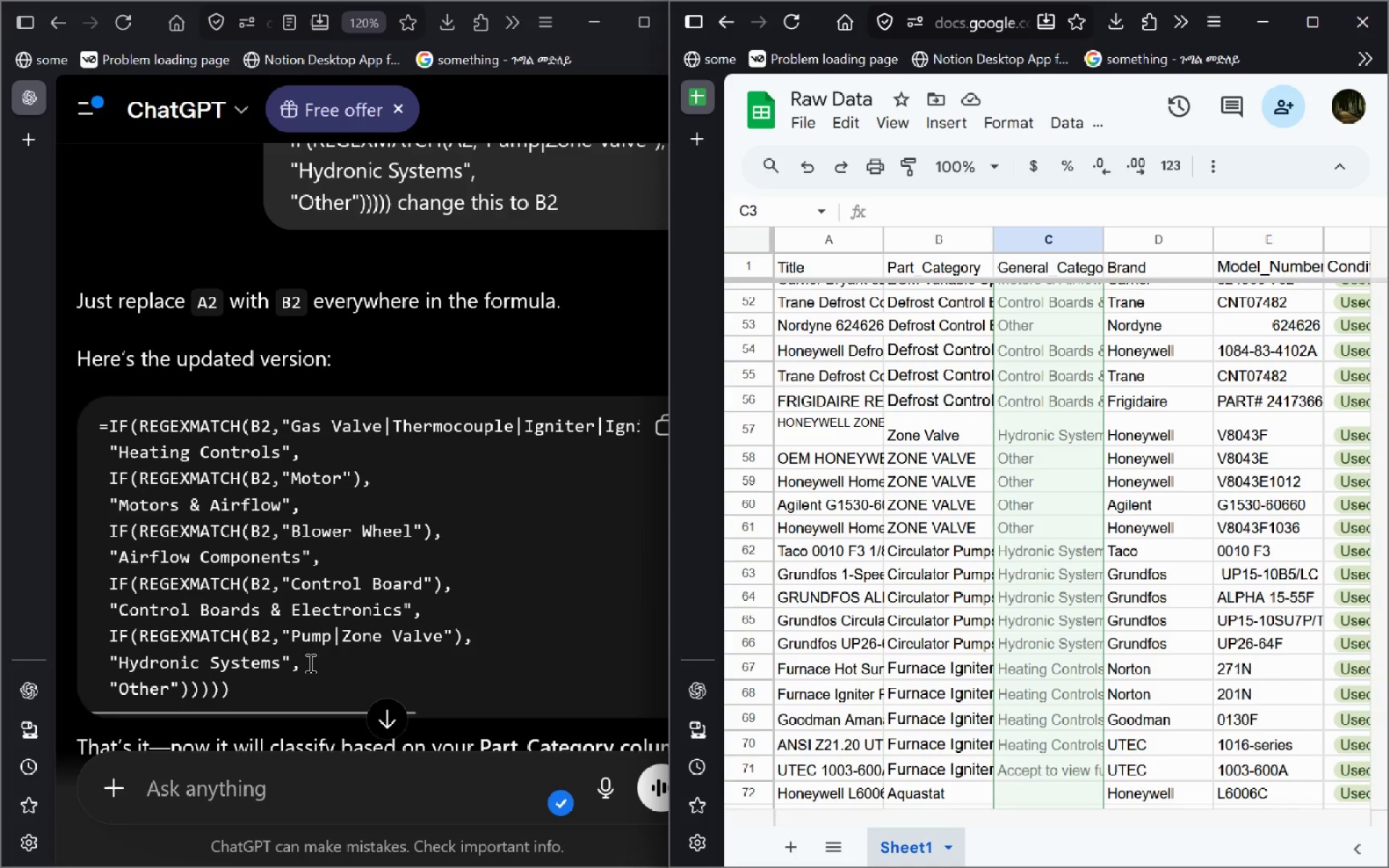 
wait(25.22)
 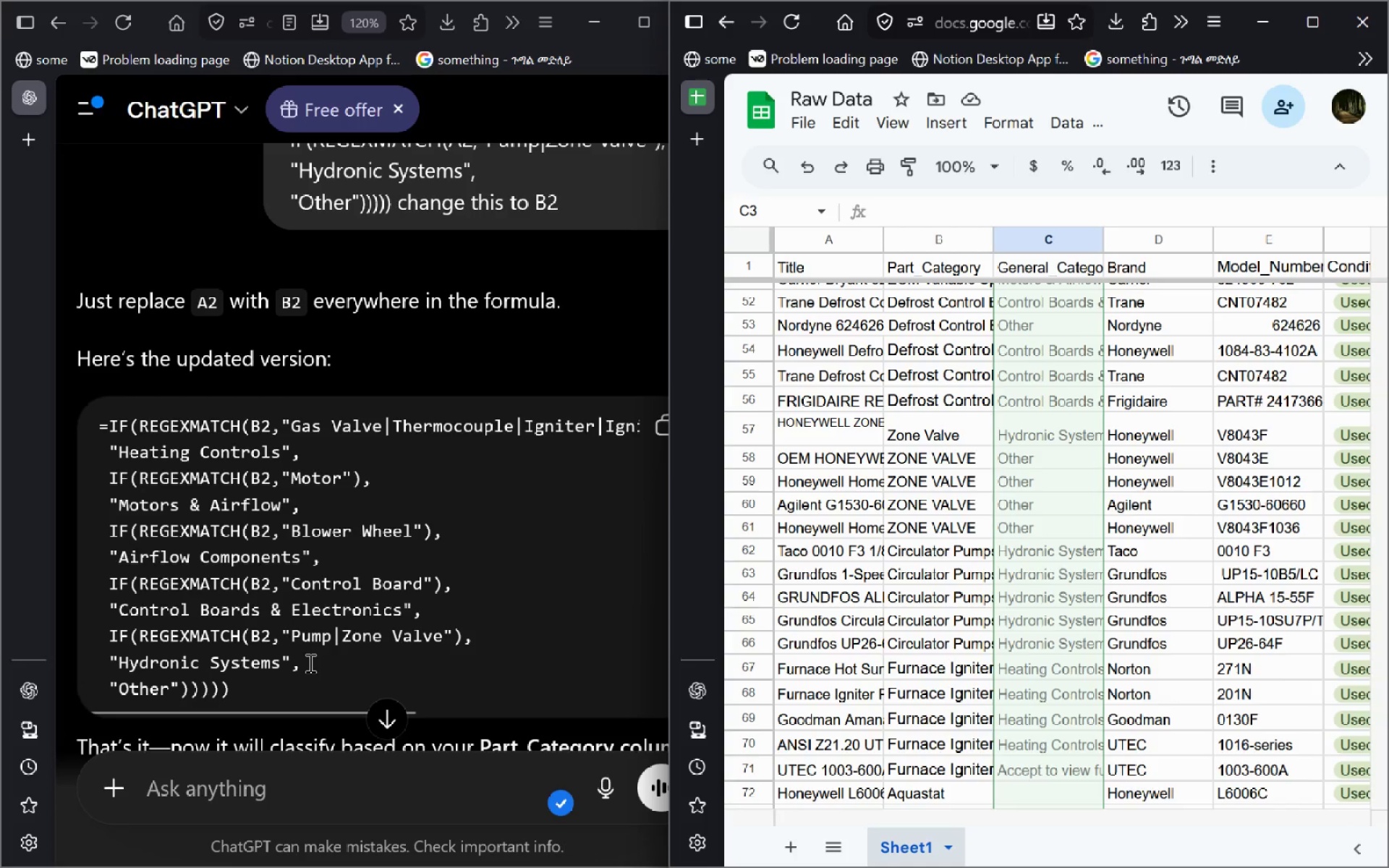 
key(Control+Z)
 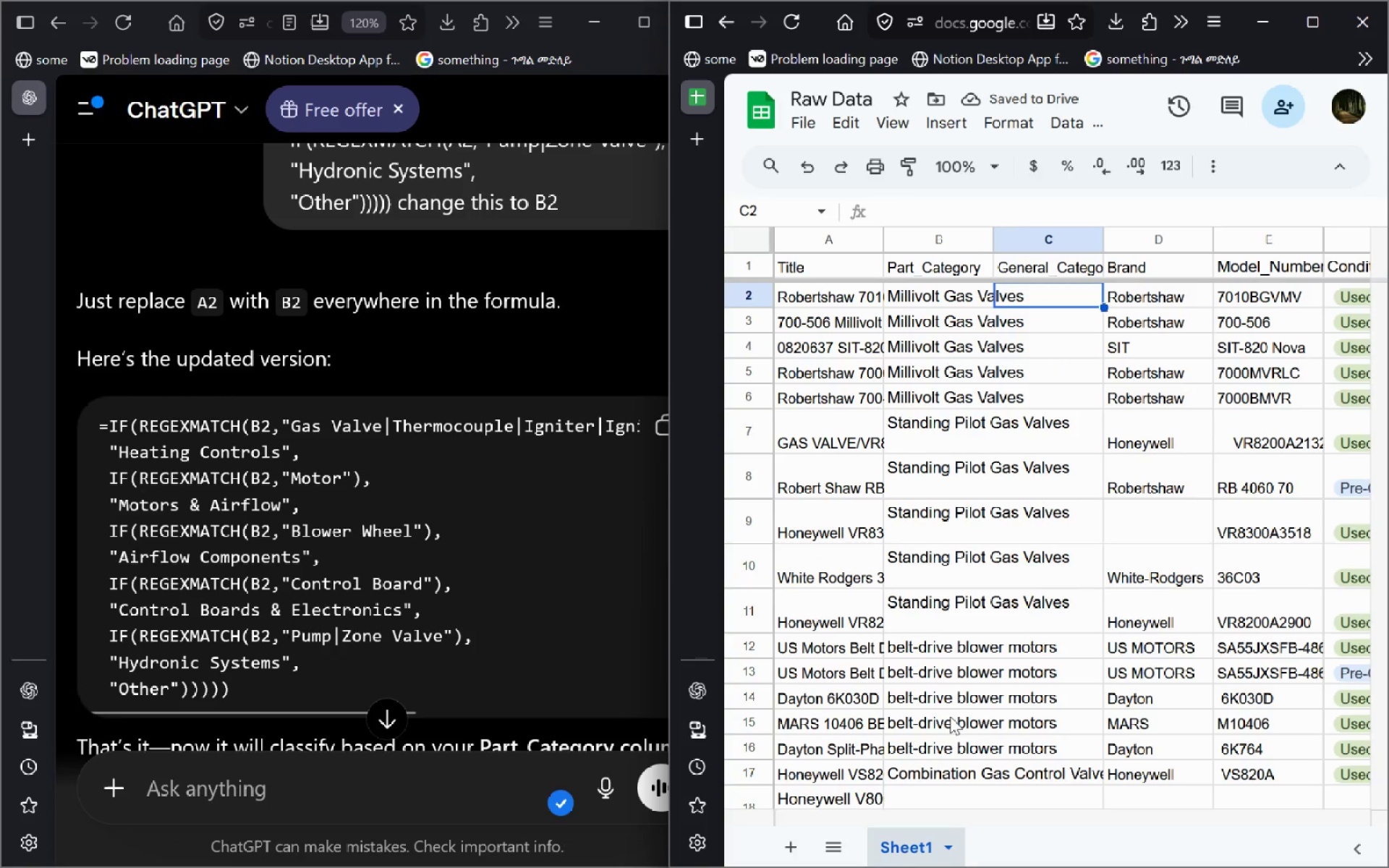 
wait(5.25)
 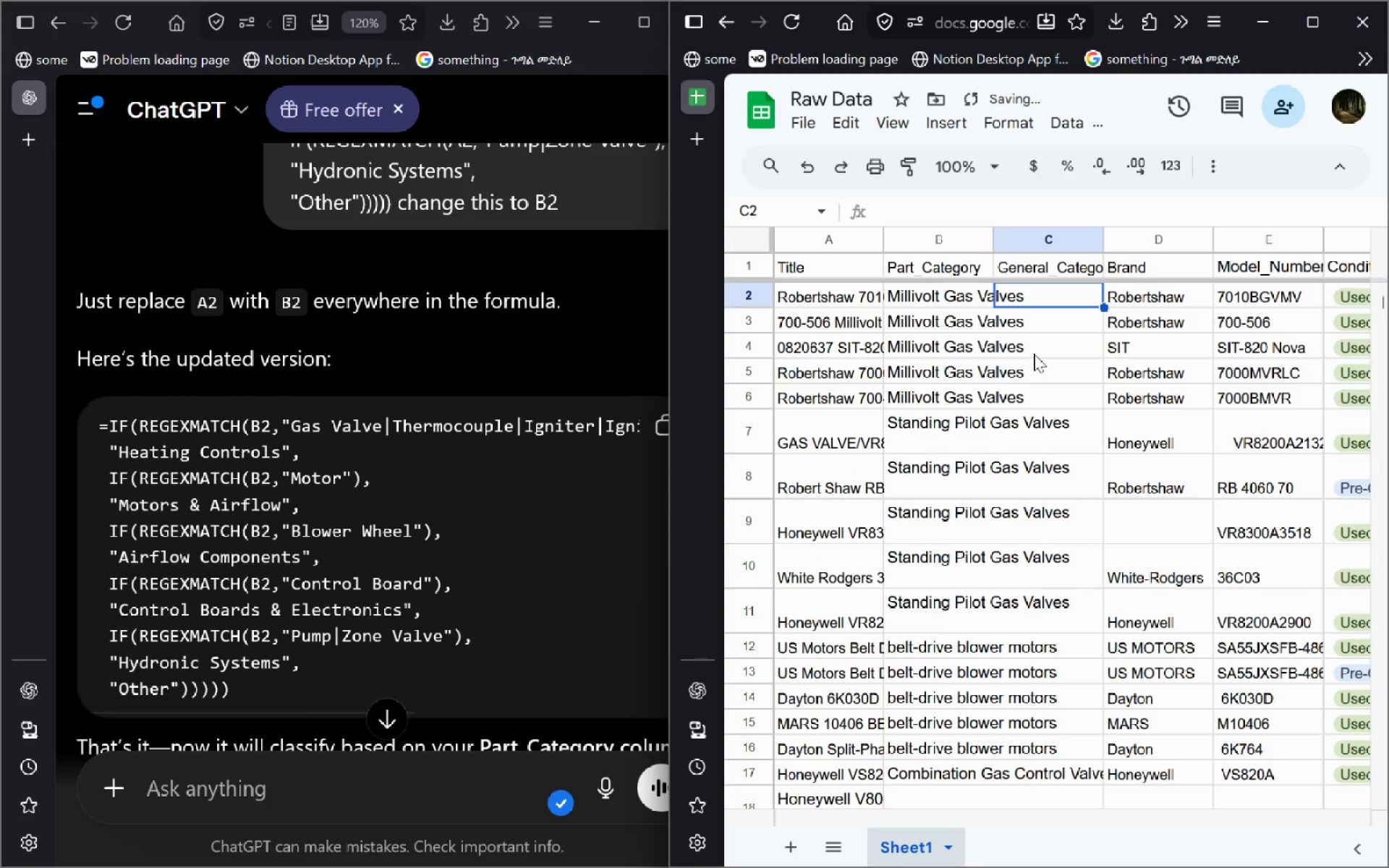 
left_click([345, 765])
 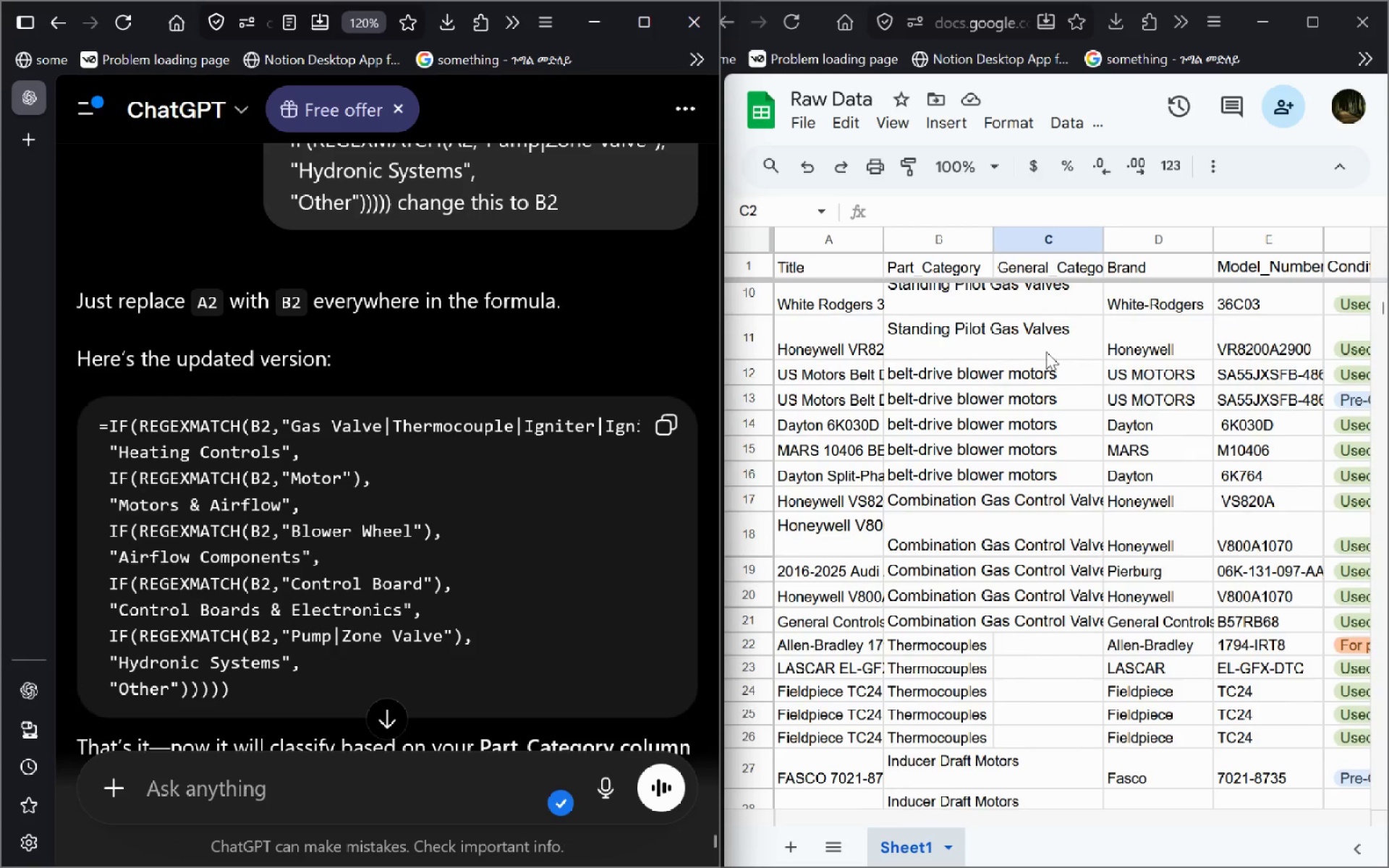 
left_click_drag(start_coordinate=[1060, 374], to_coordinate=[891, 375])
 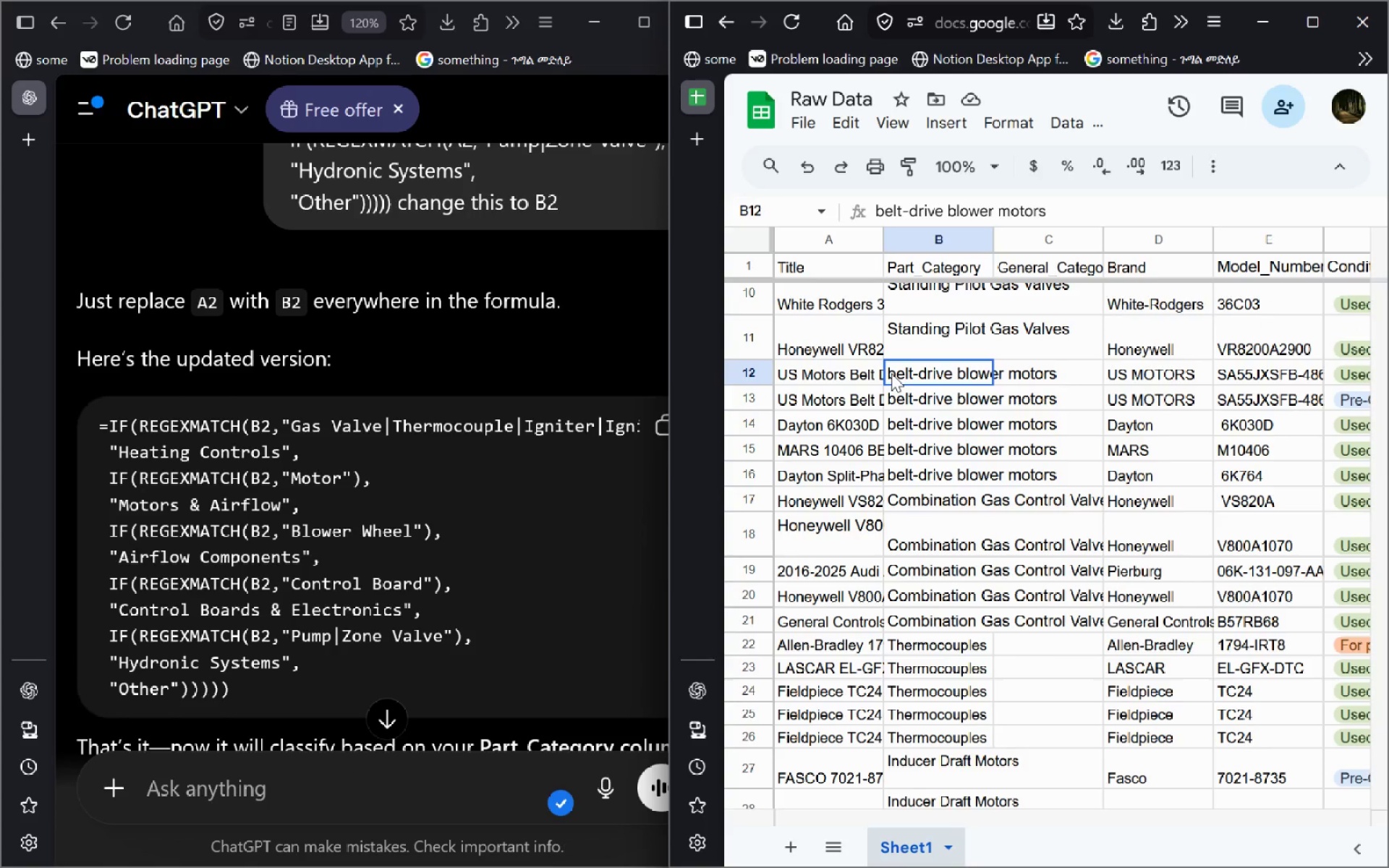 
double_click([891, 373])
 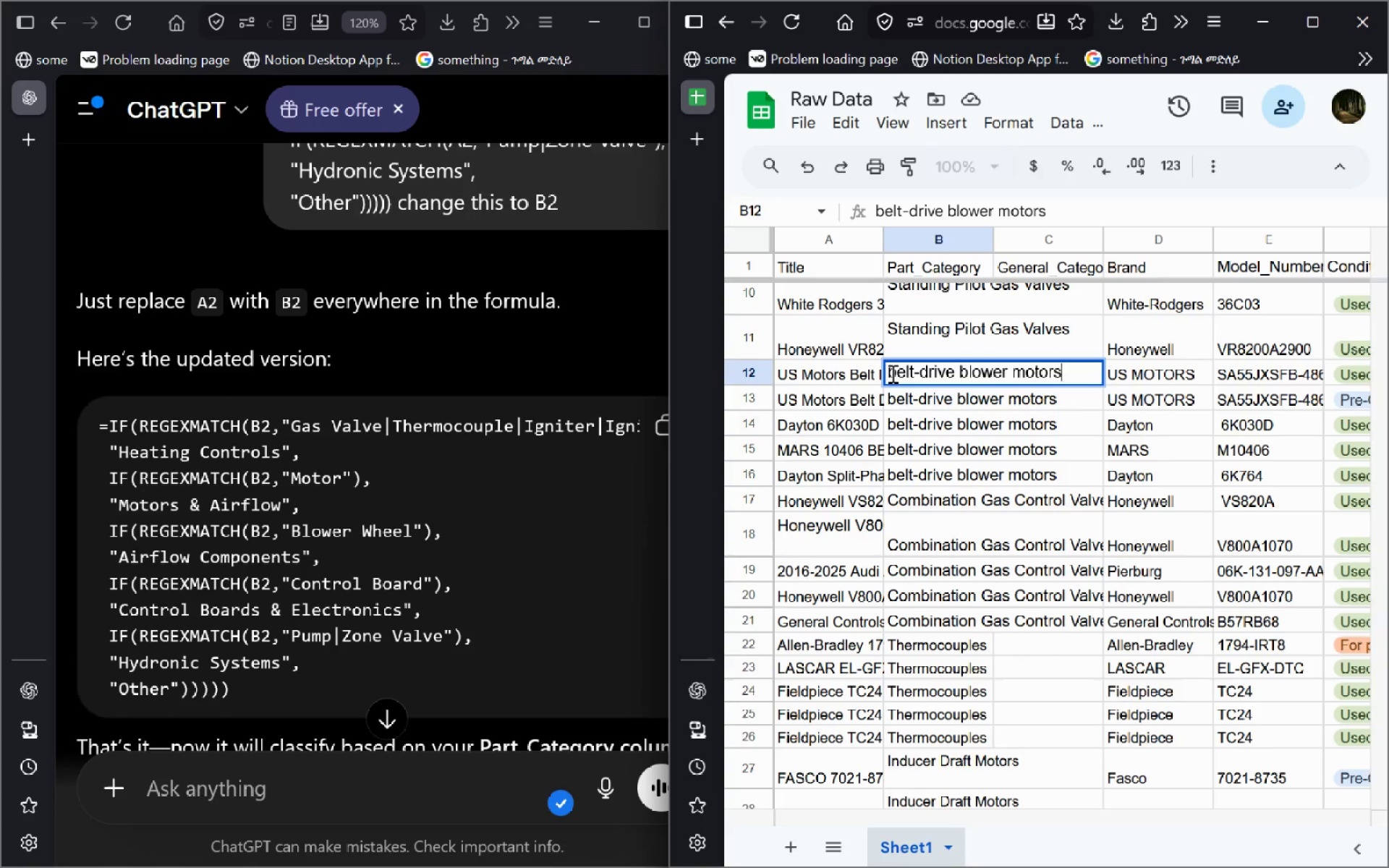 
key(Control+A)
 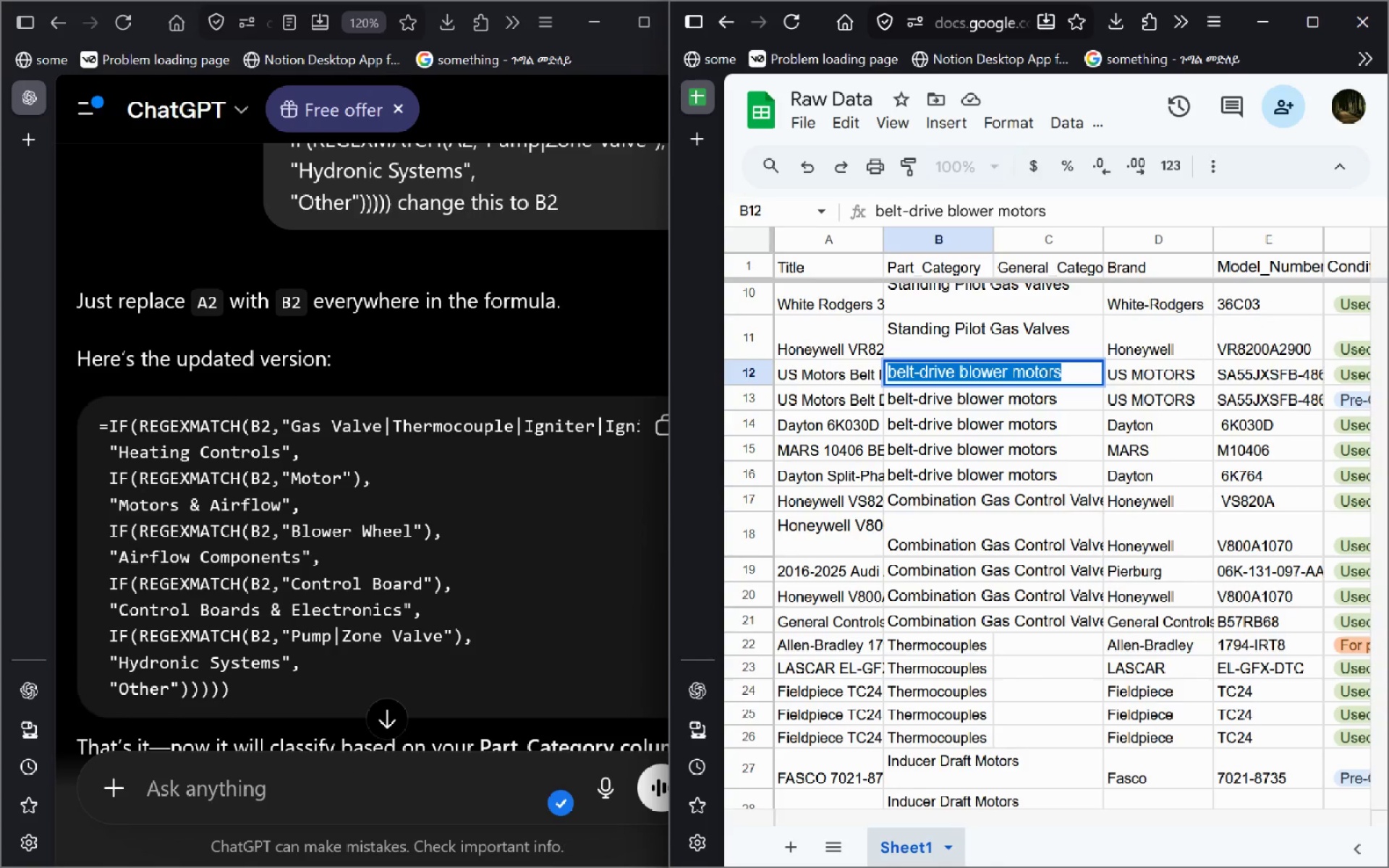 
key(Control+C)
 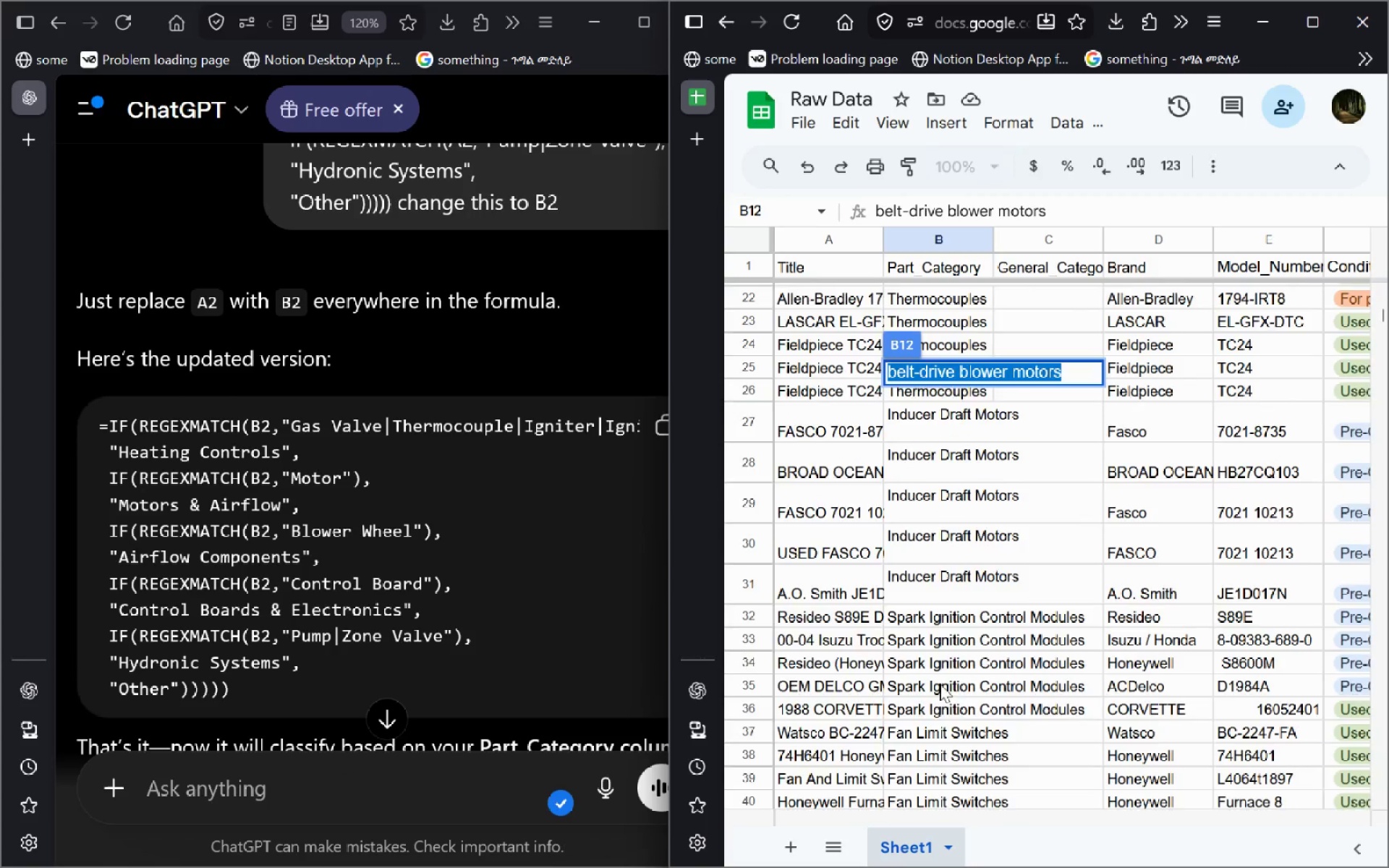 
left_click([339, 783])
 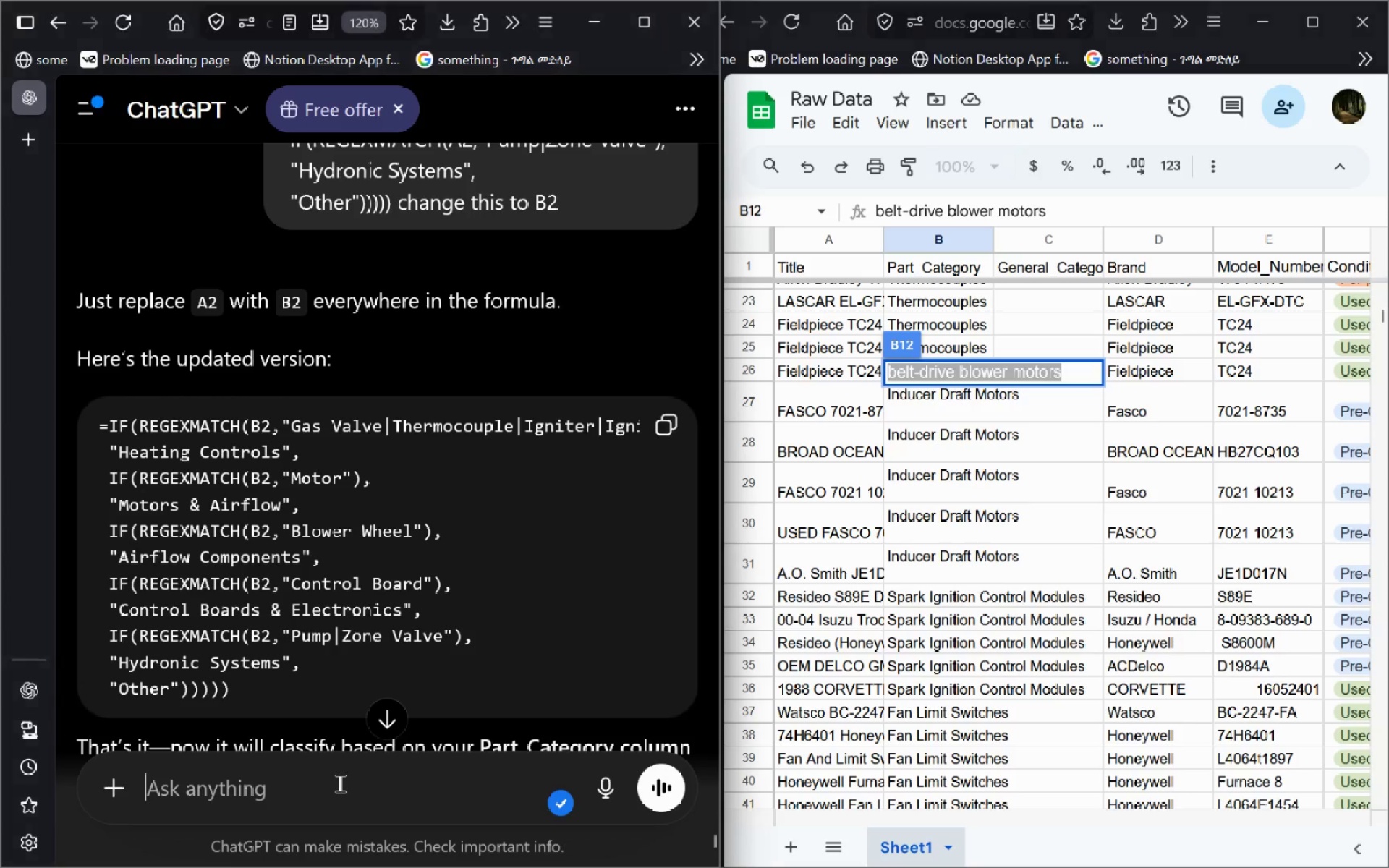 
key(Control+V)
 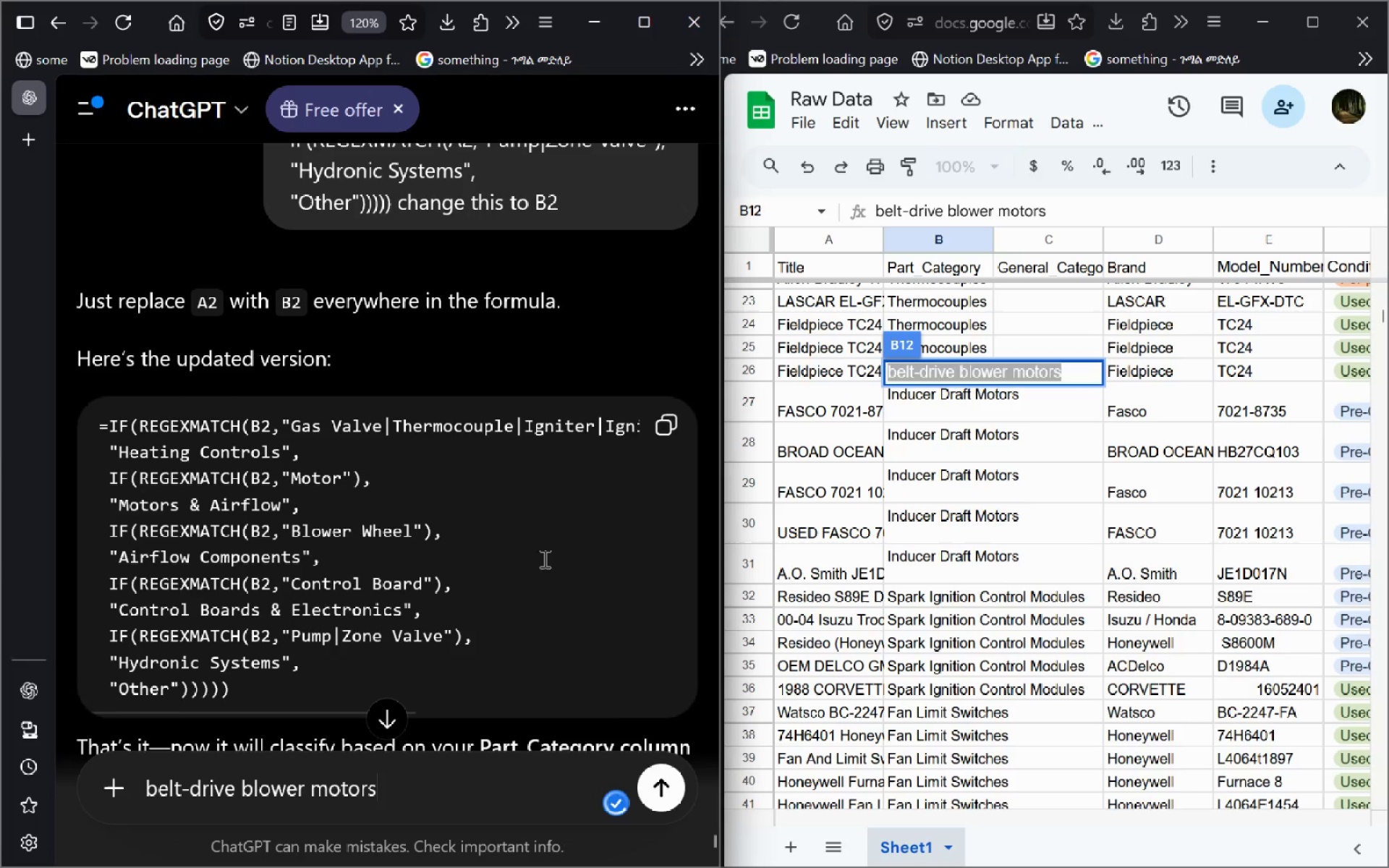 
mouse_move([844, 698])
 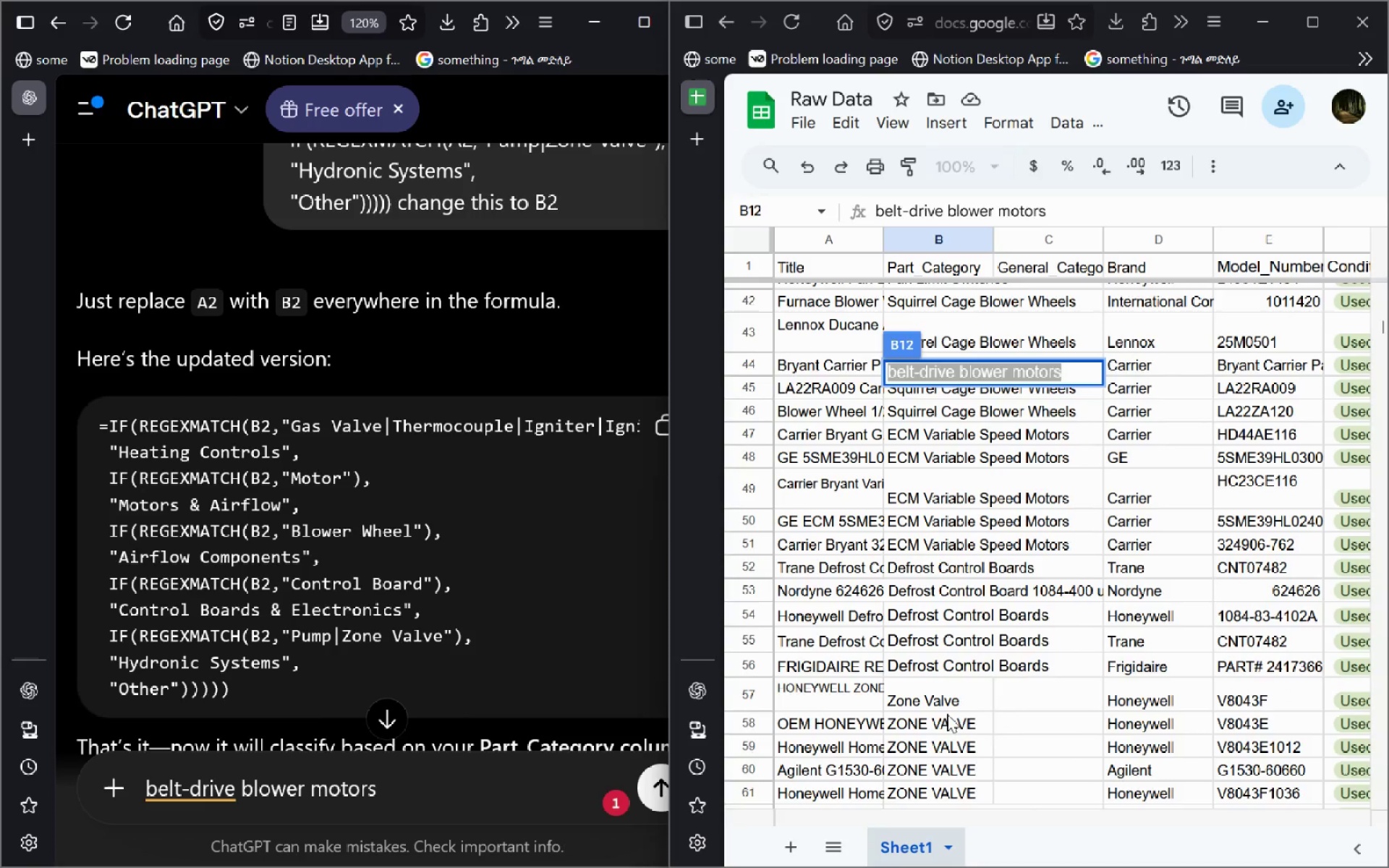 
double_click([947, 714])
 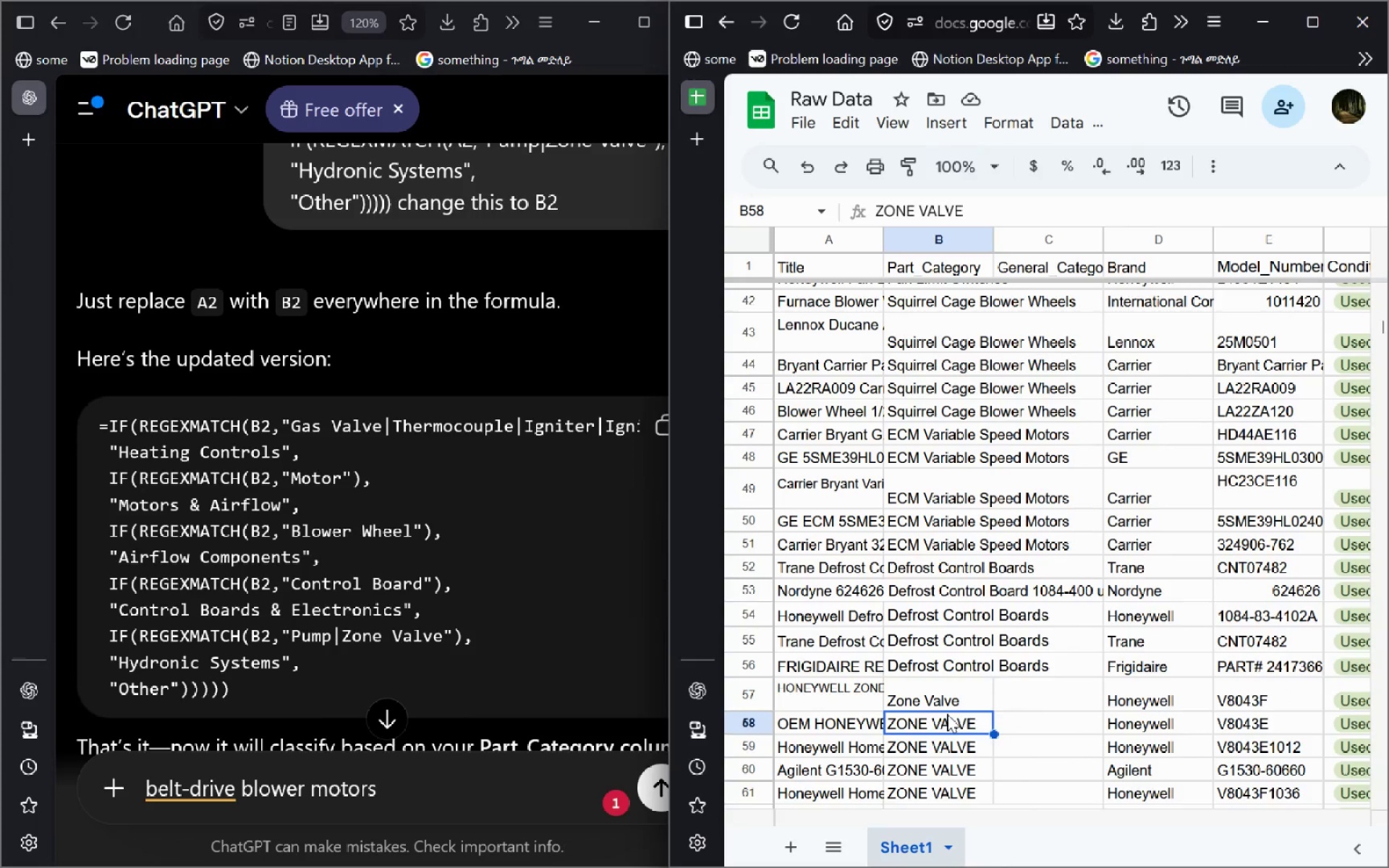 
key(Control+C)
 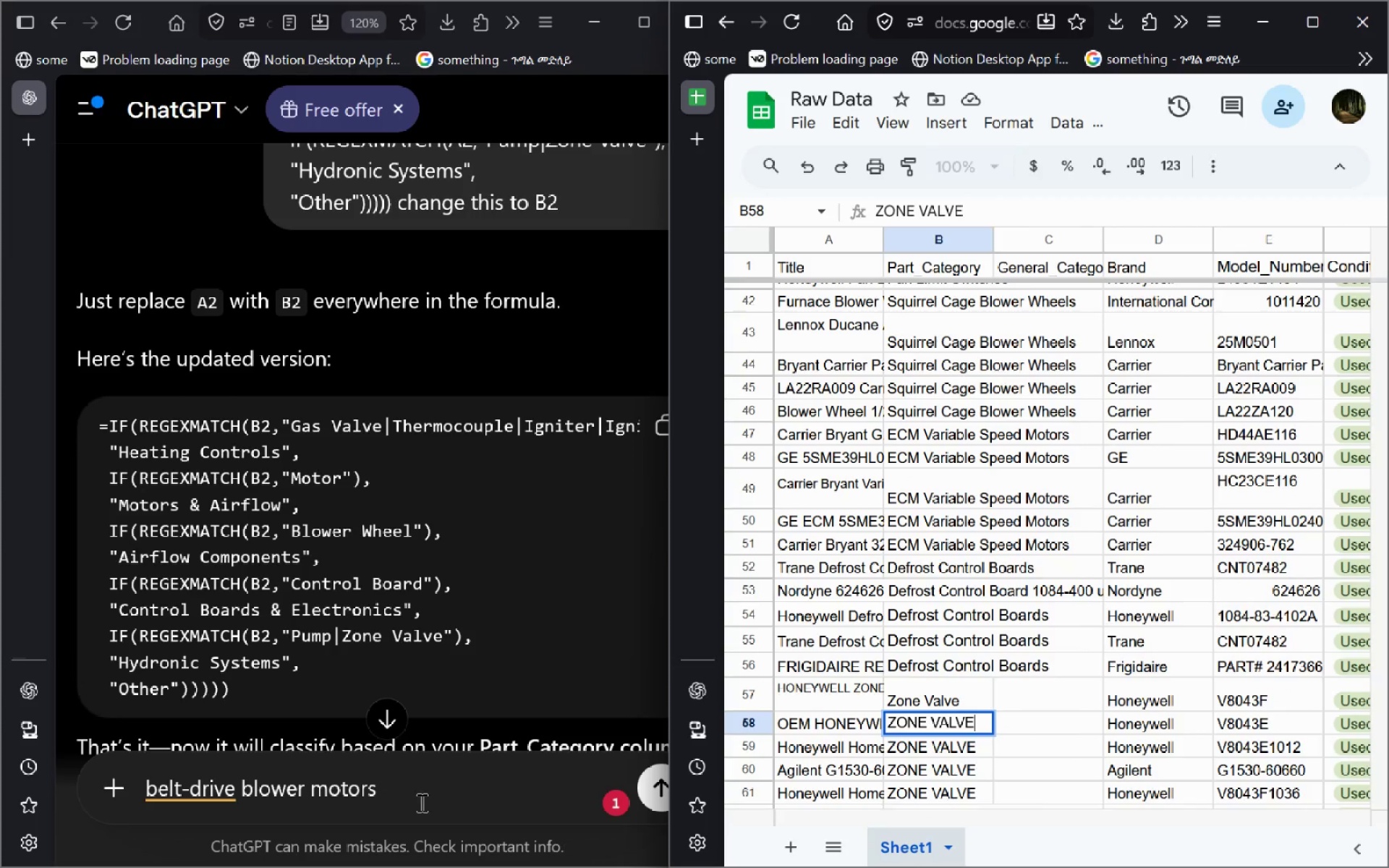 
left_click([420, 802])
 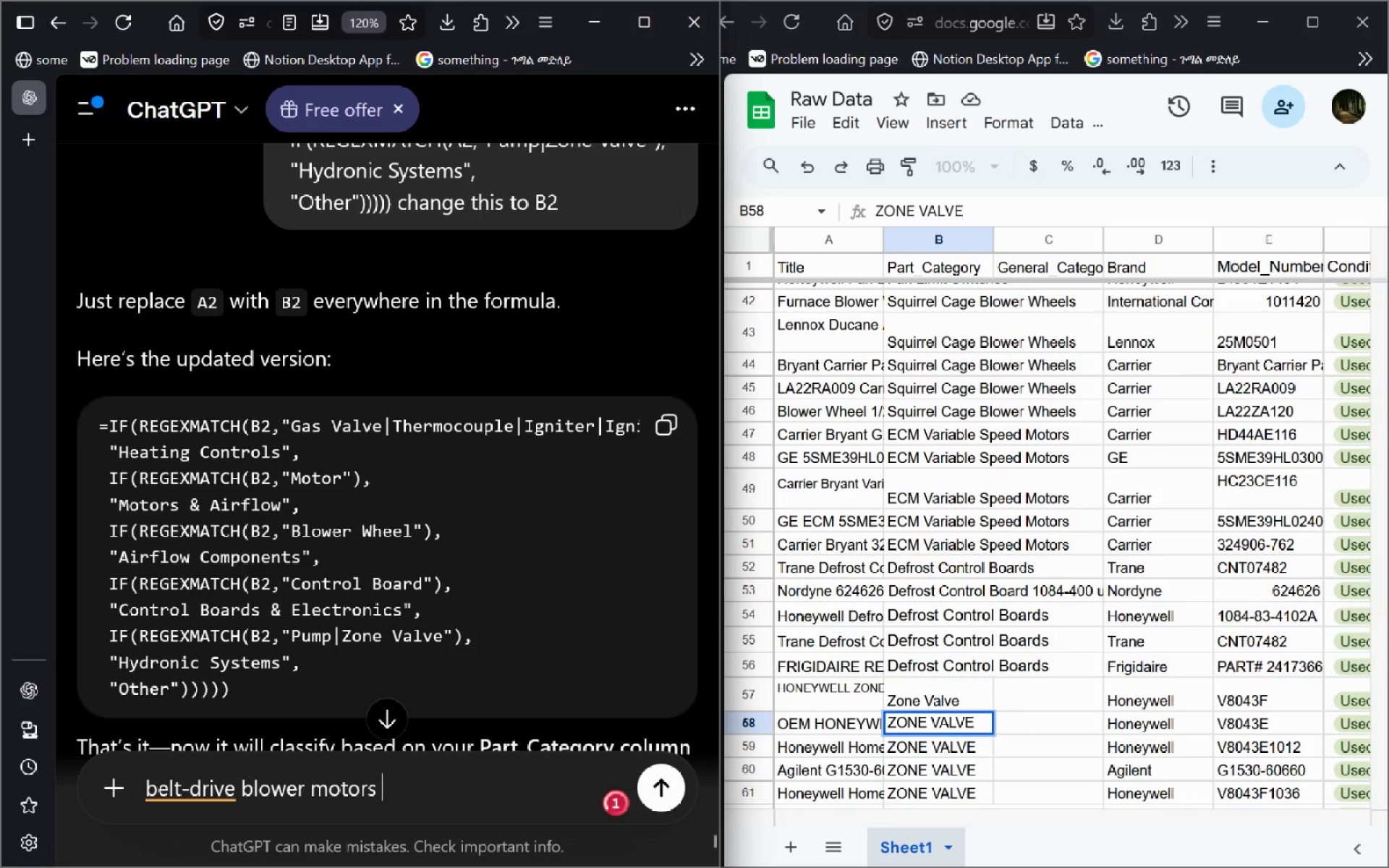 
type( and )
 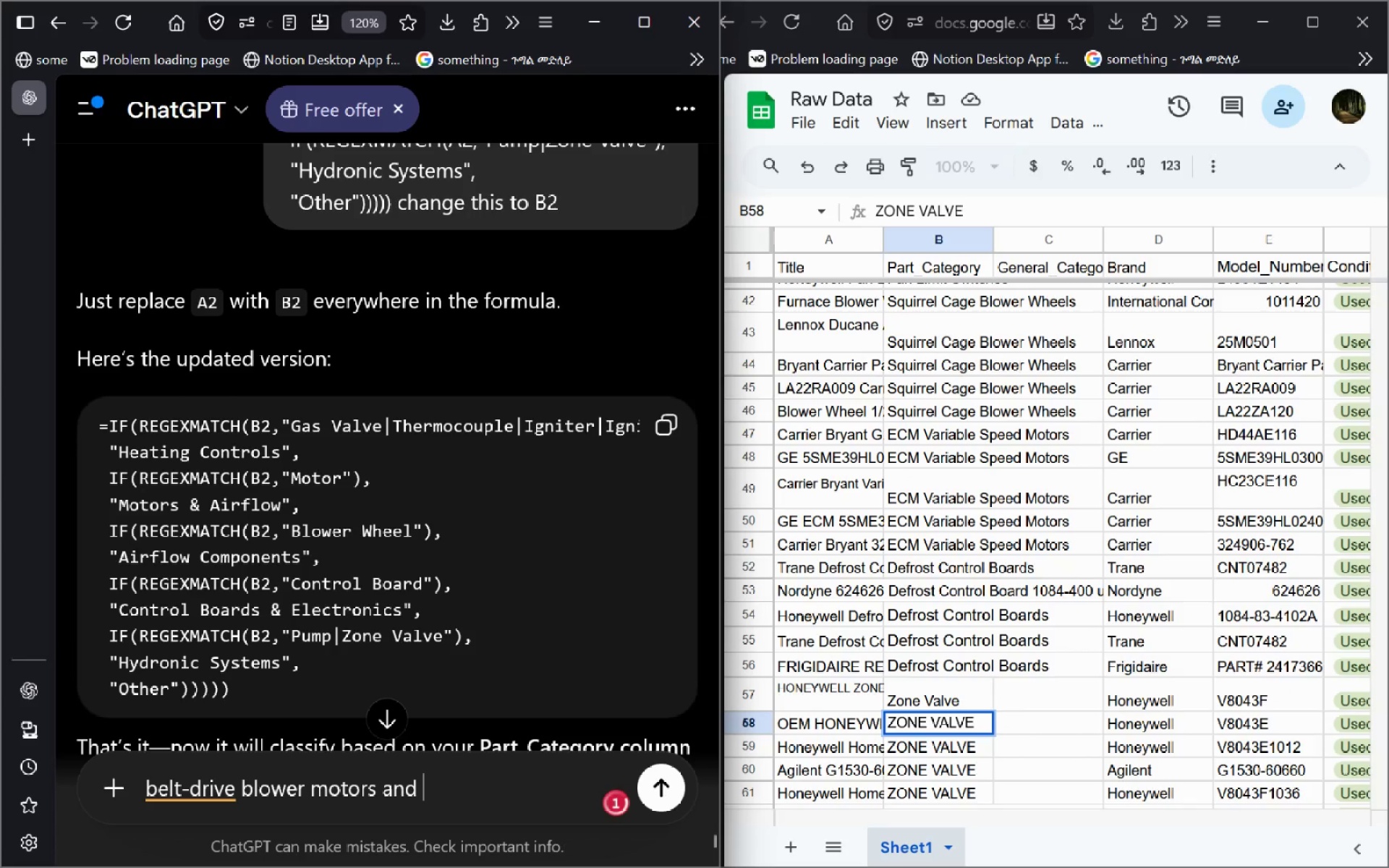 
key(Control+ControlLeft)
 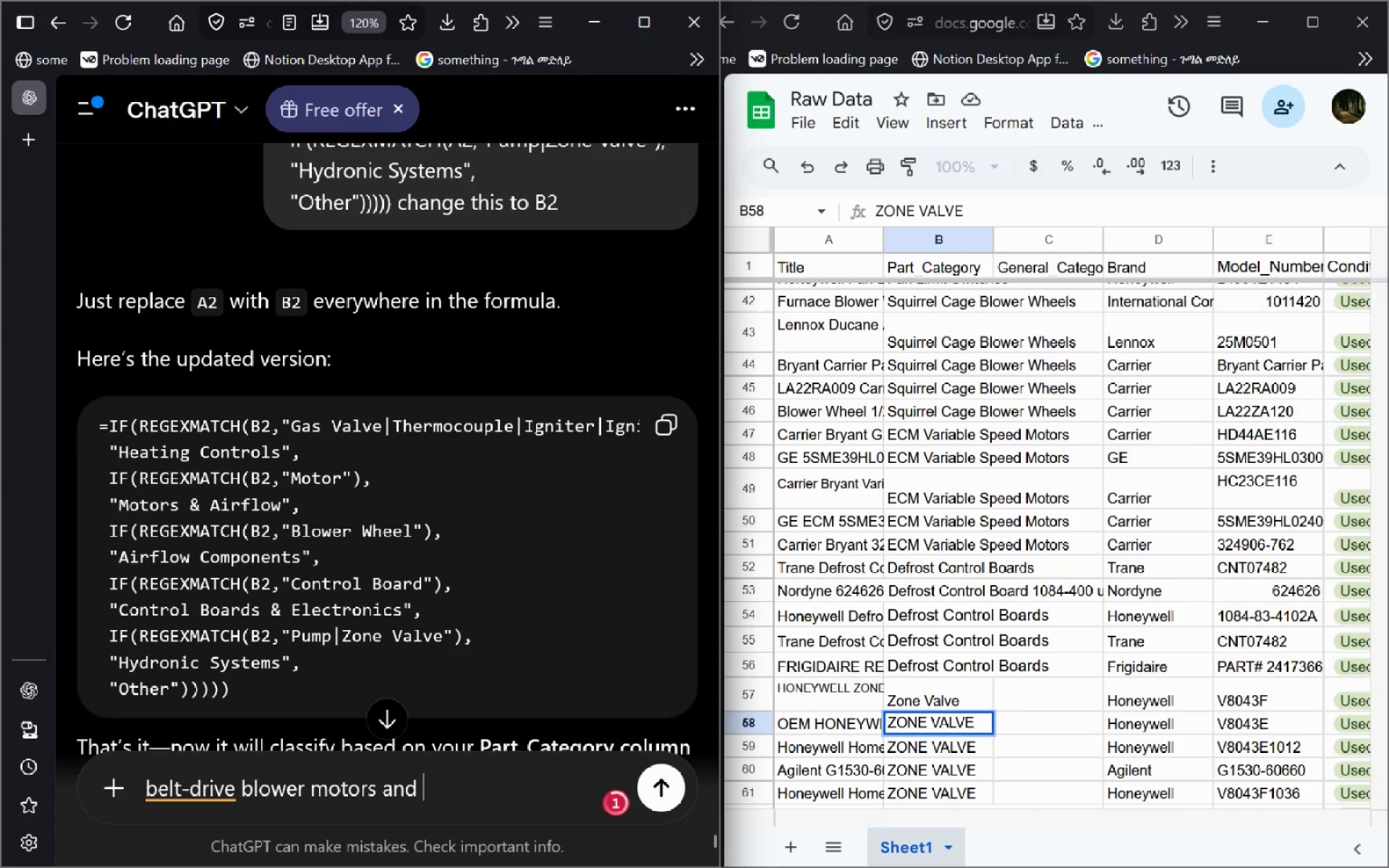 
key(Control+V)
 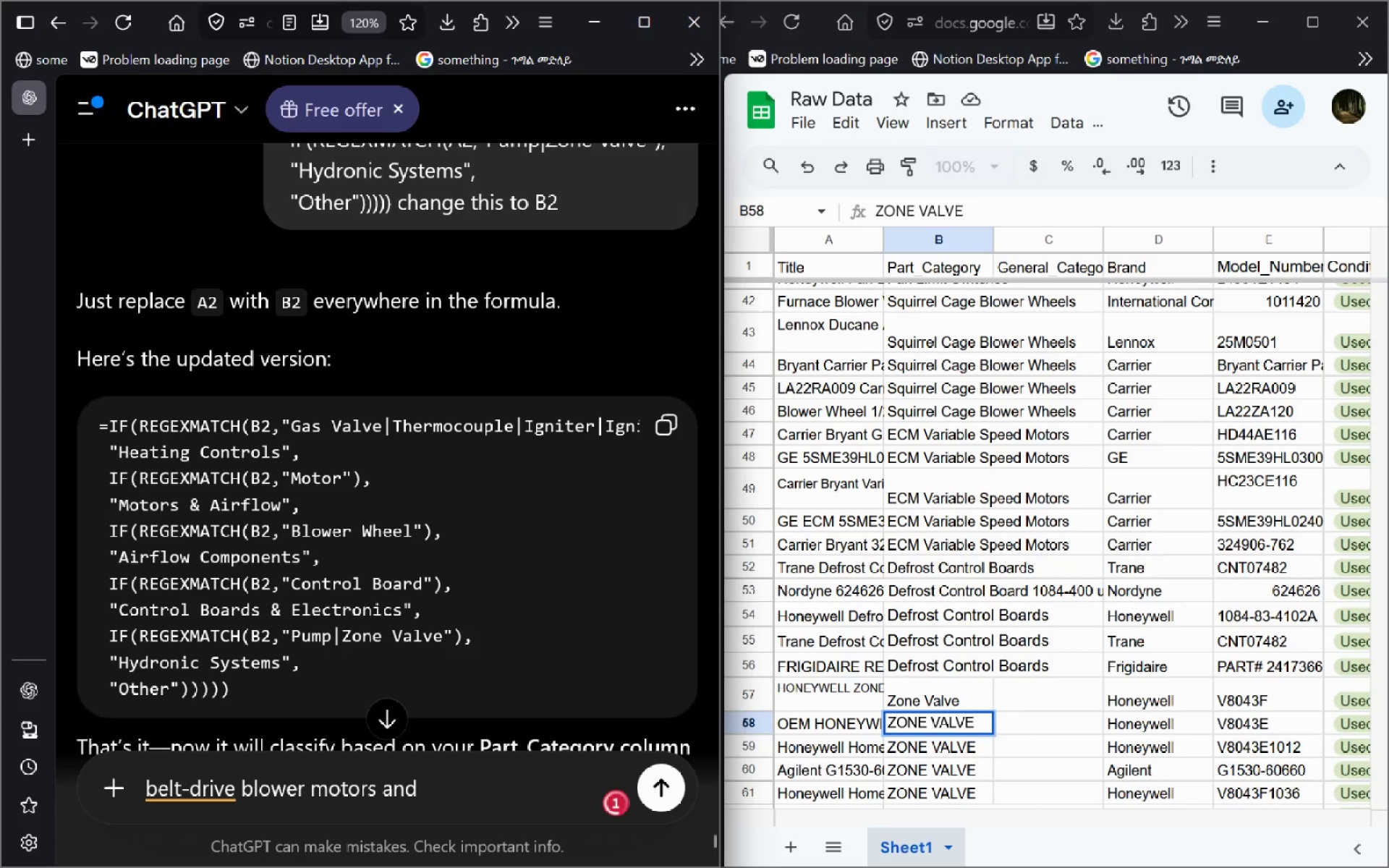 
key(Control+V)
 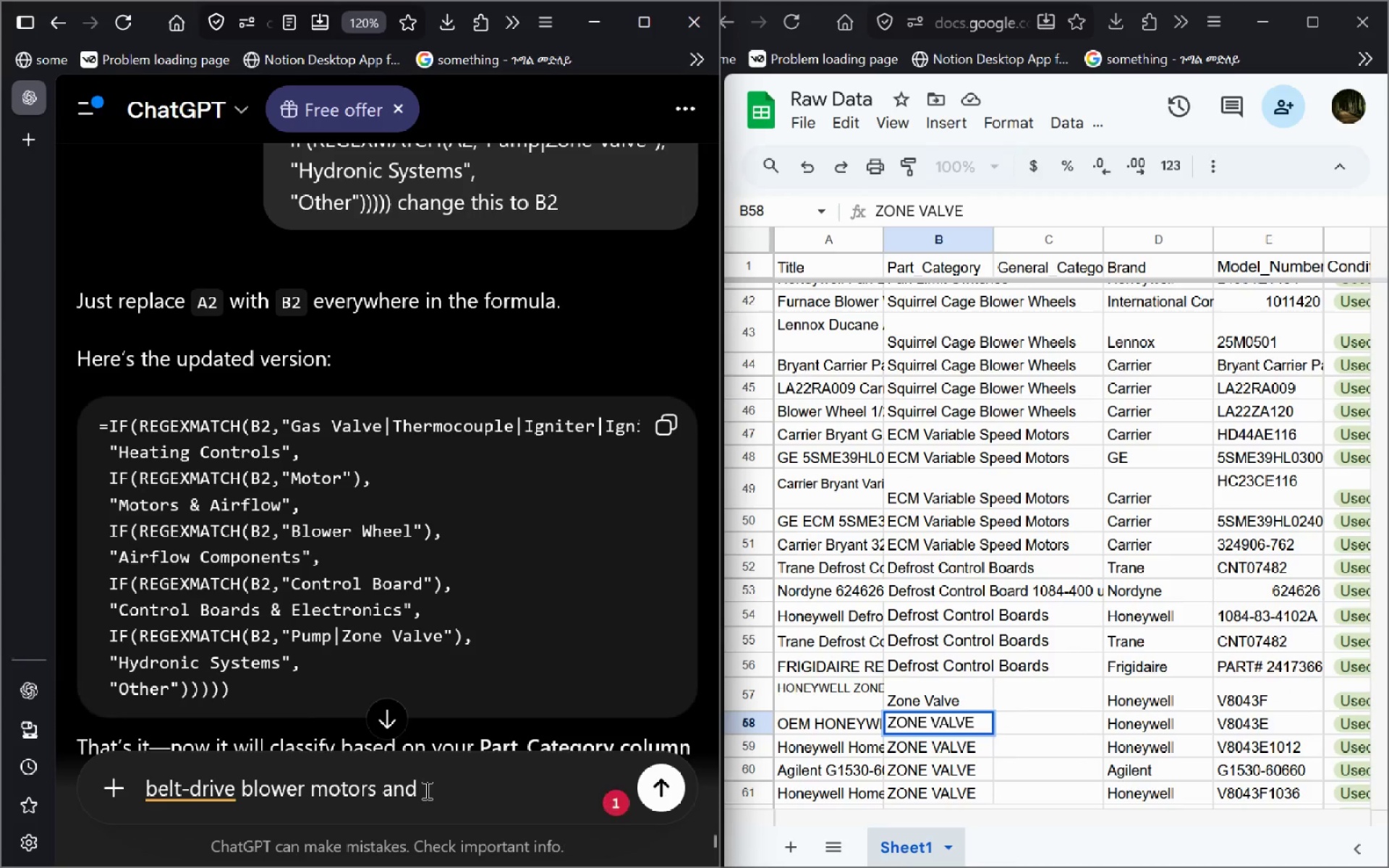 
key(Control+V)
 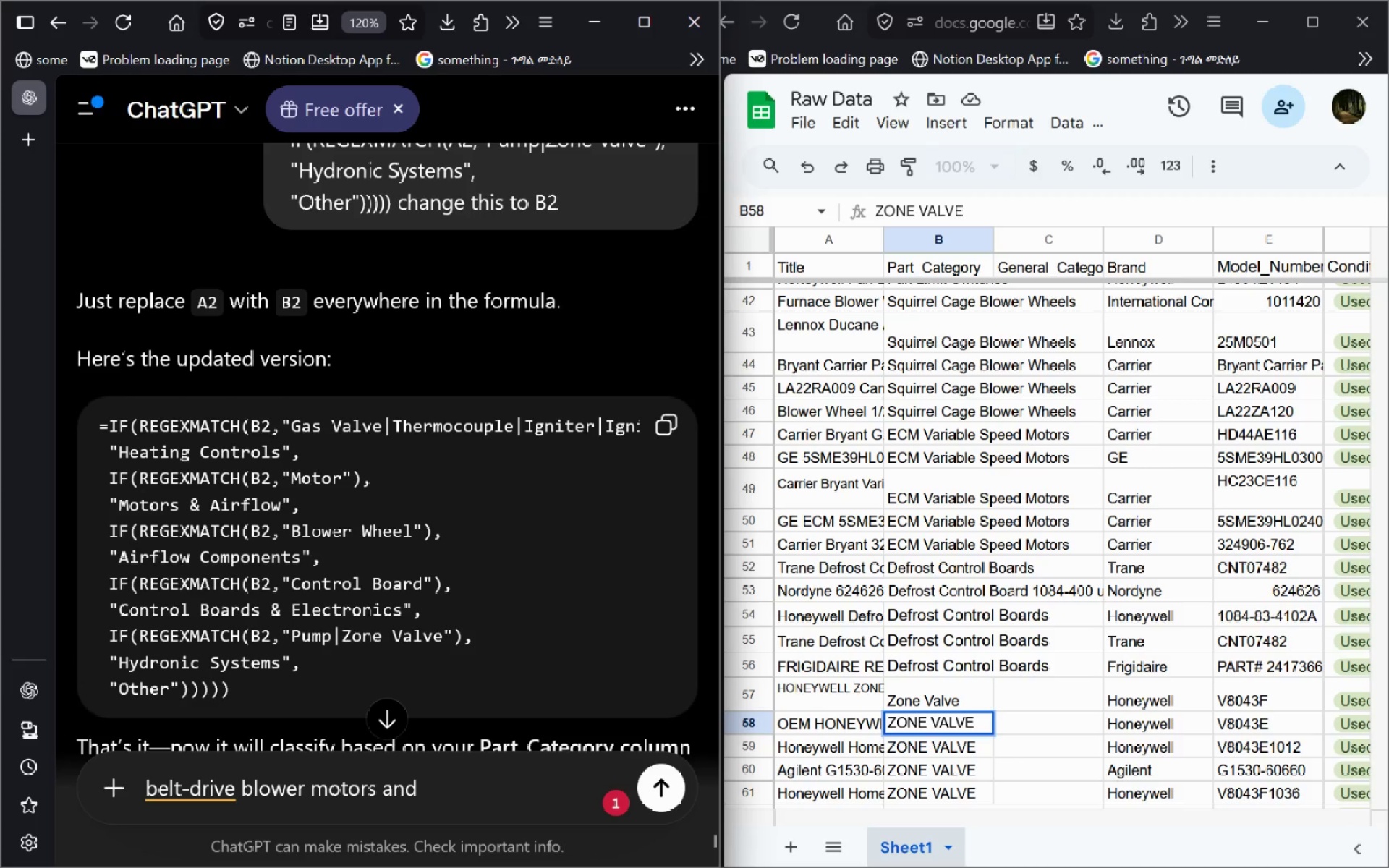 
type(ZONE VAl)
key(Backspace)
type(LVE)
 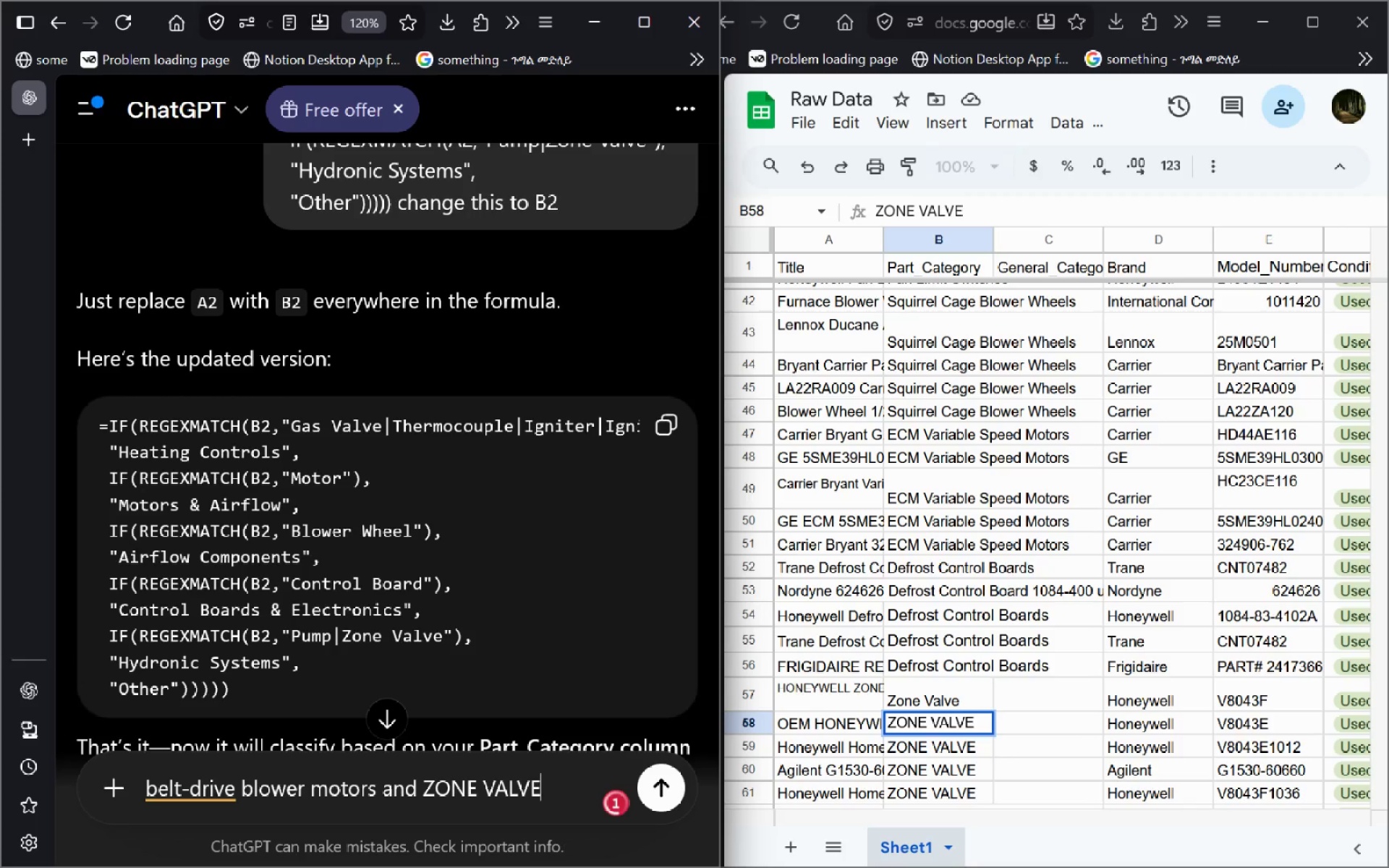 
left_click([979, 608])
 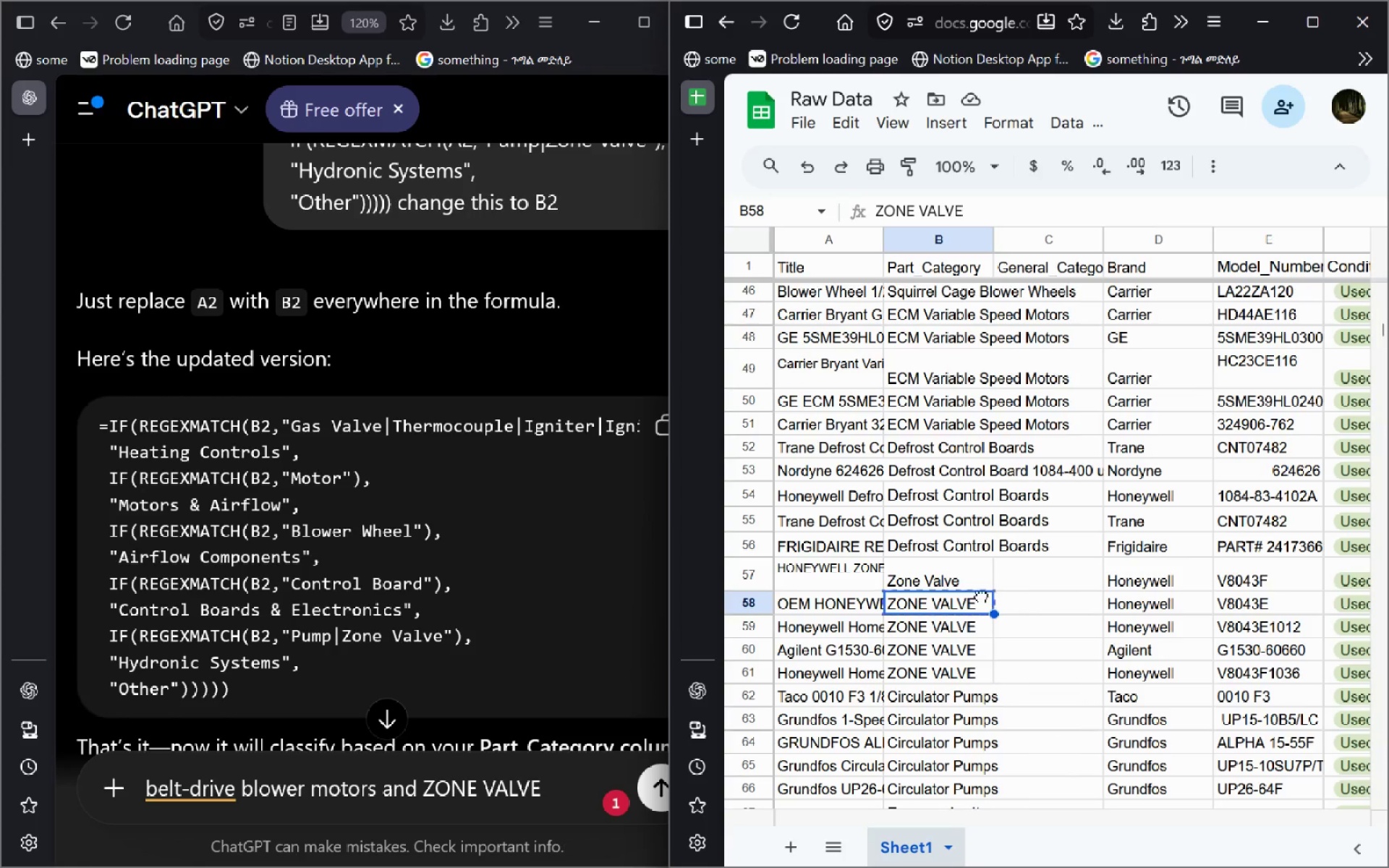 
double_click([981, 595])
 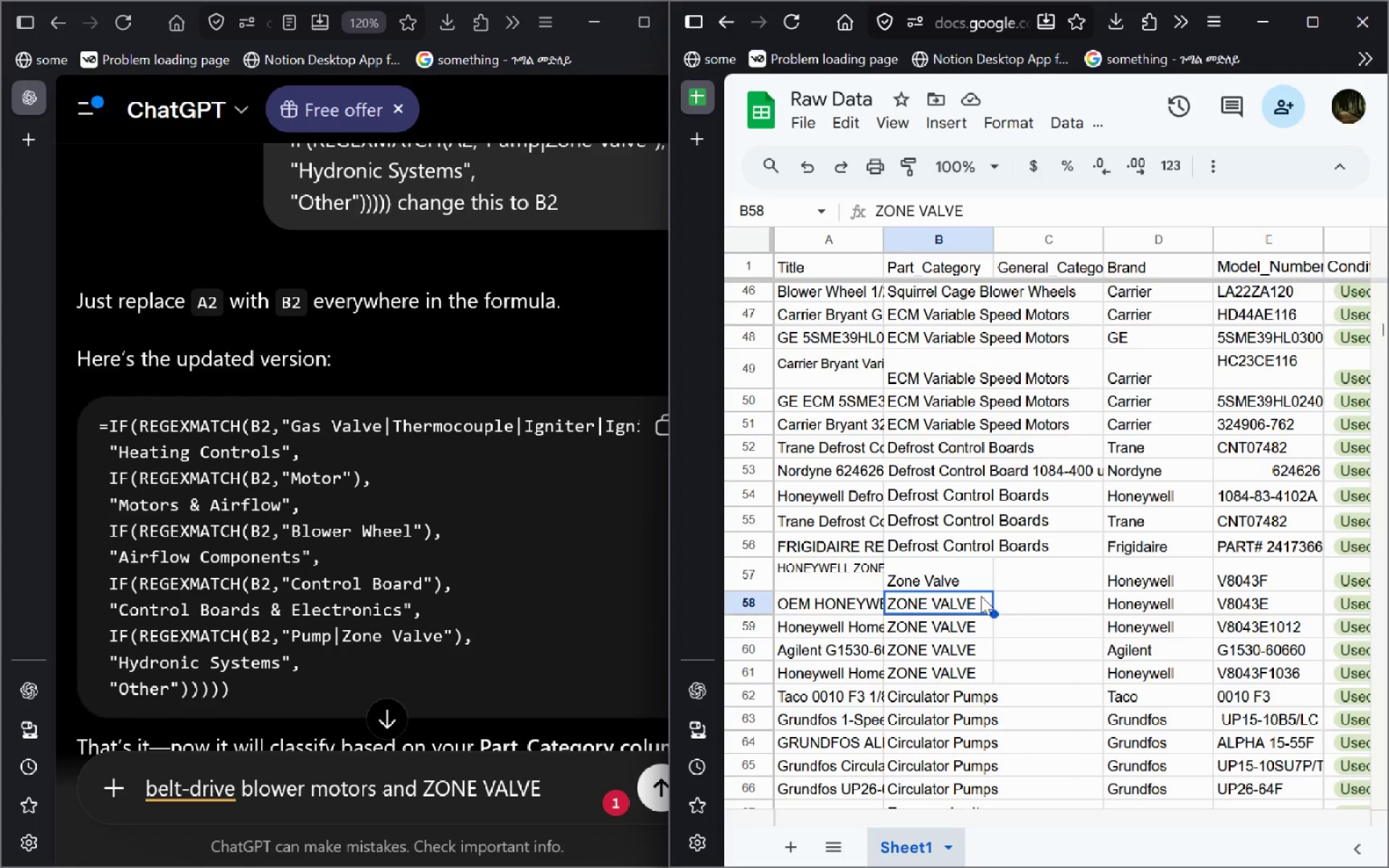 
double_click([981, 596])
 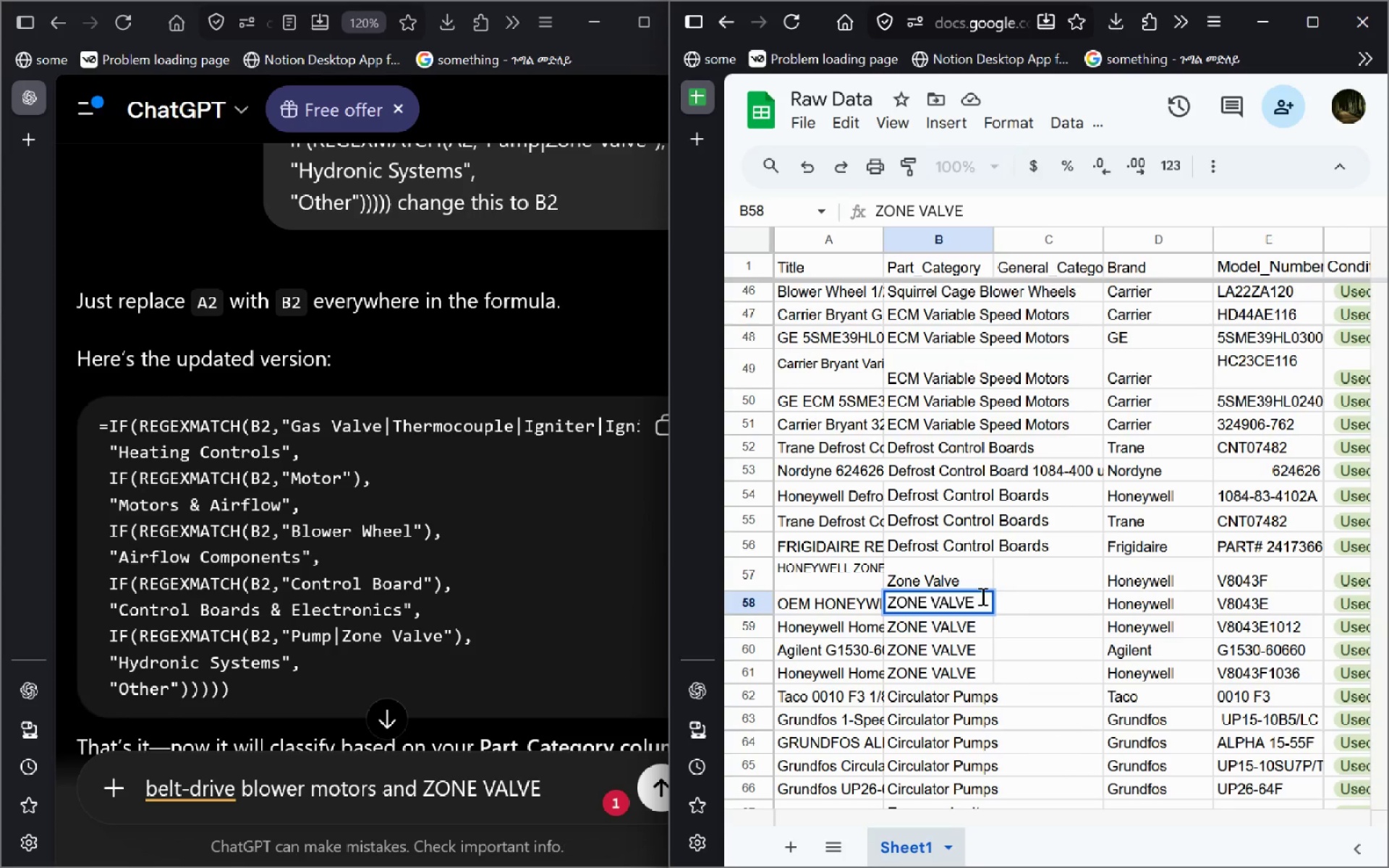 
key(Backspace)
key(Backspace)
key(Backspace)
key(Backspace)
type(alve)
 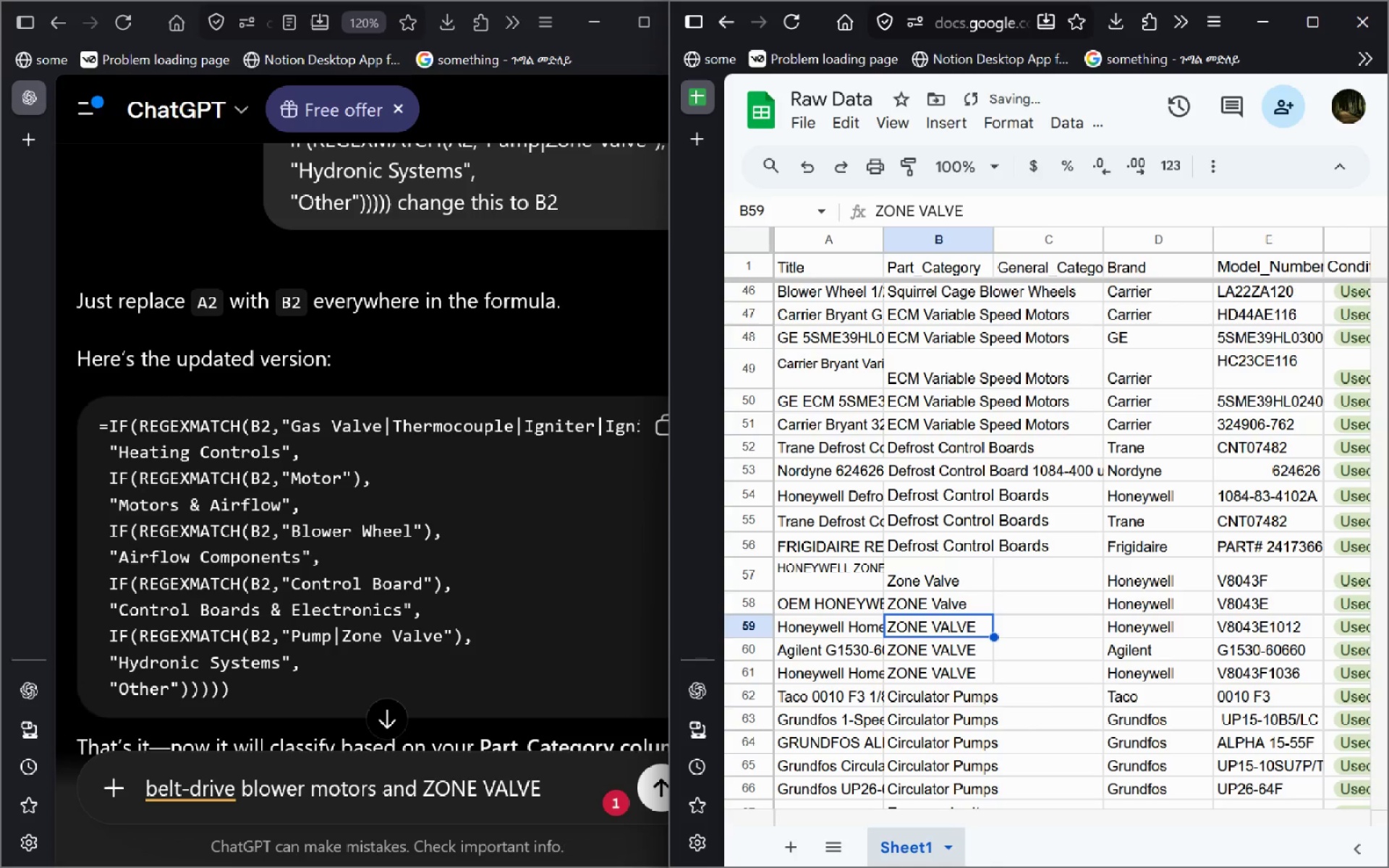 
key(Enter)
 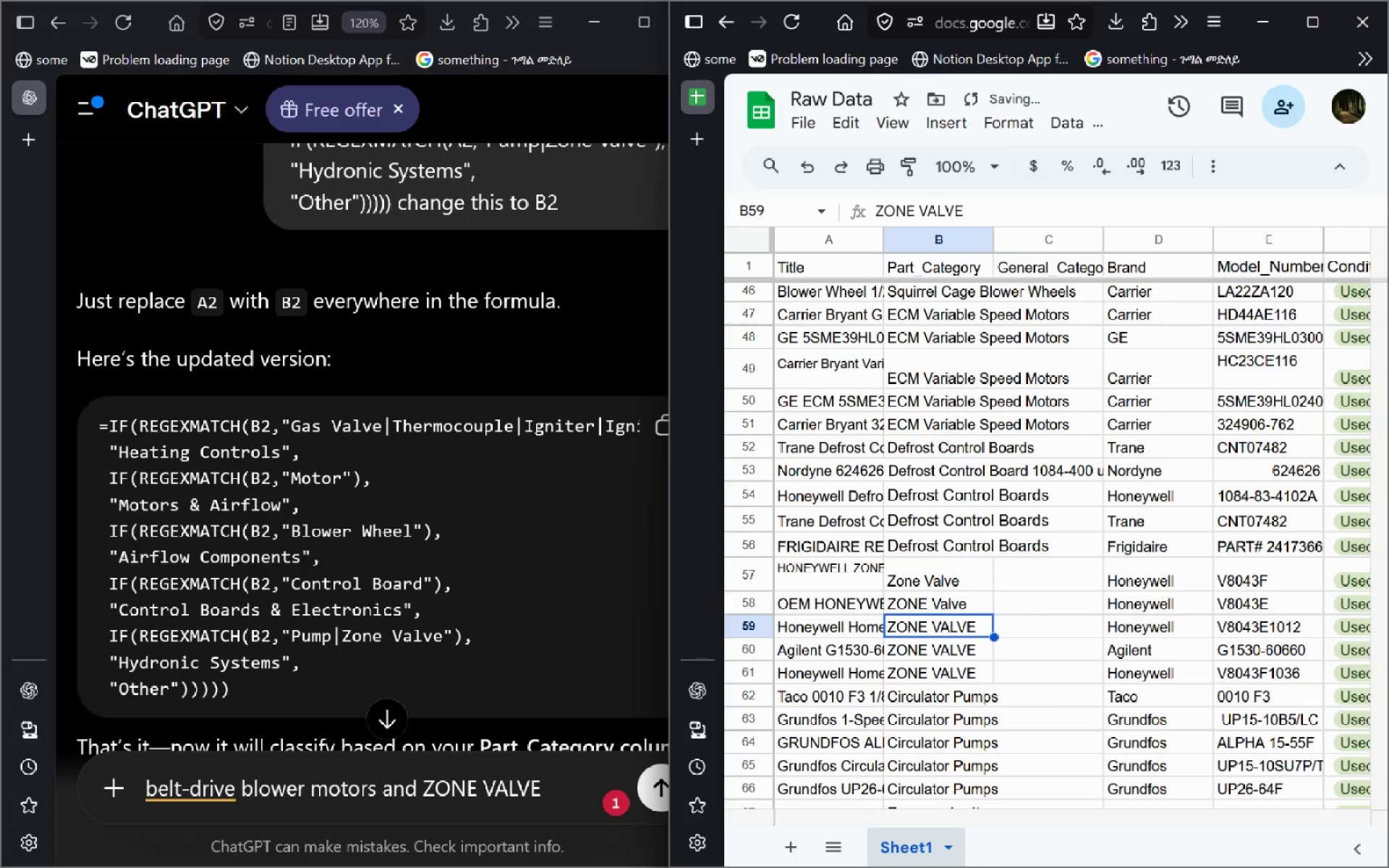 
key(Enter)
 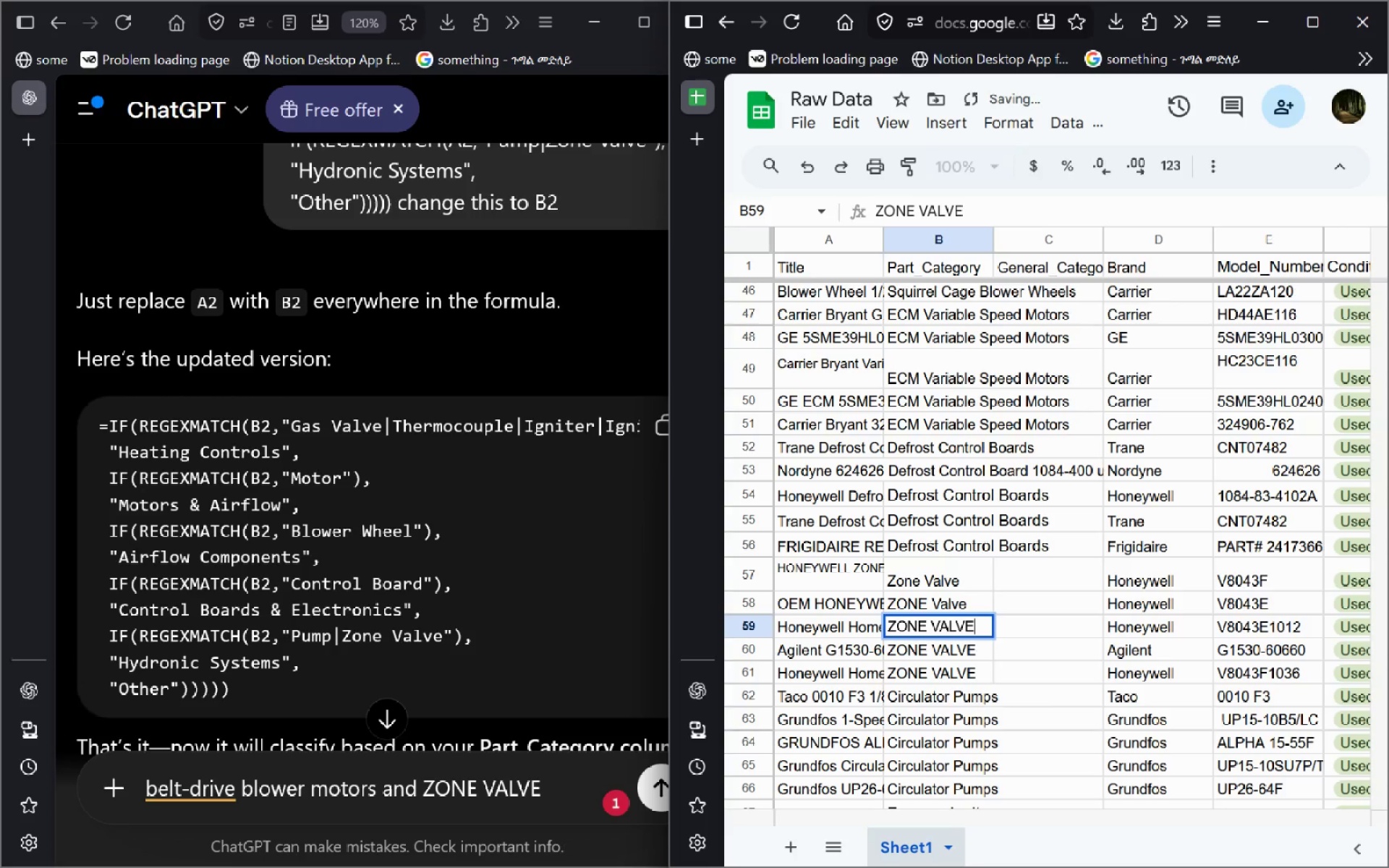 
key(Control+ControlLeft)
 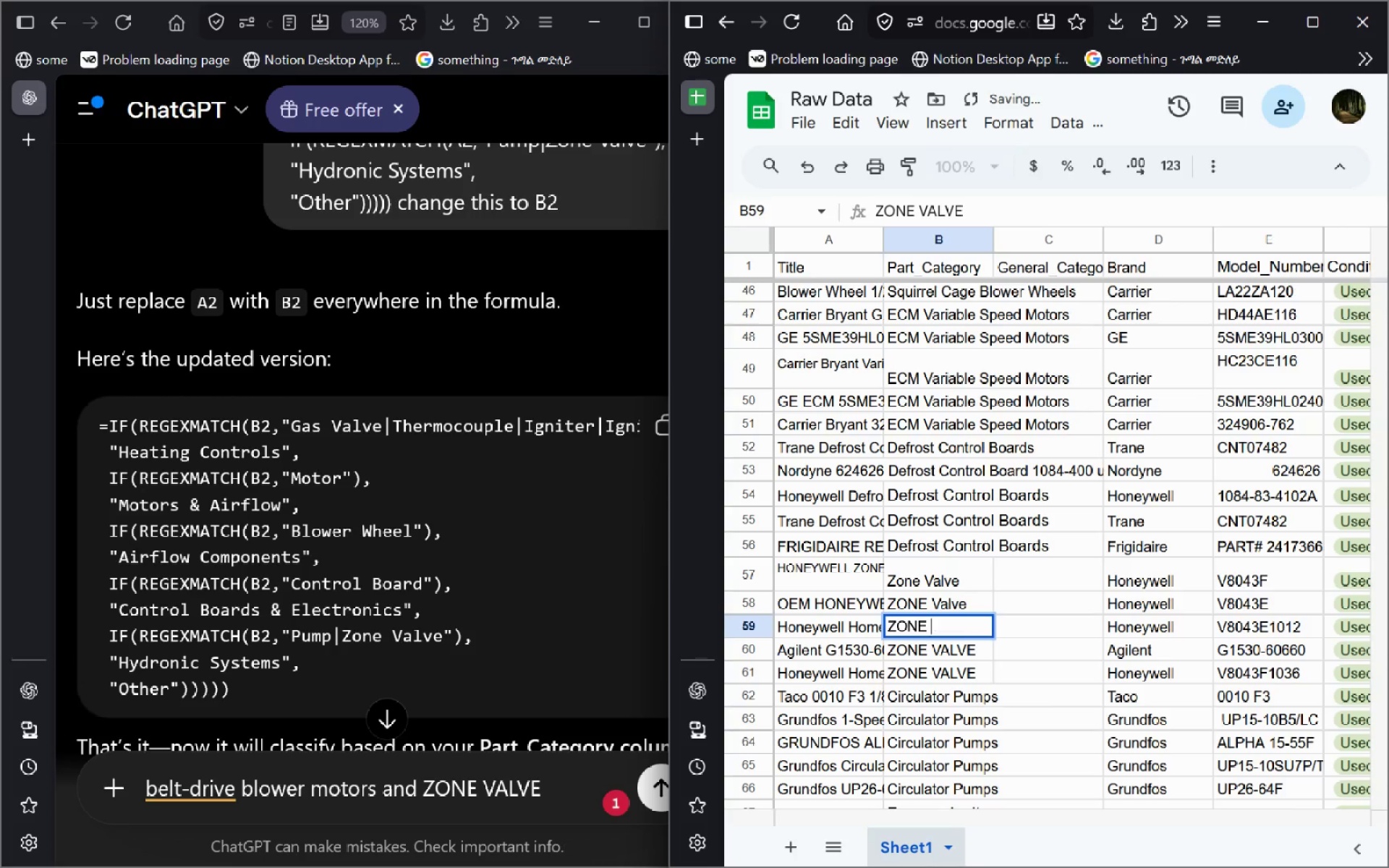 
key(Control+Backspace)
 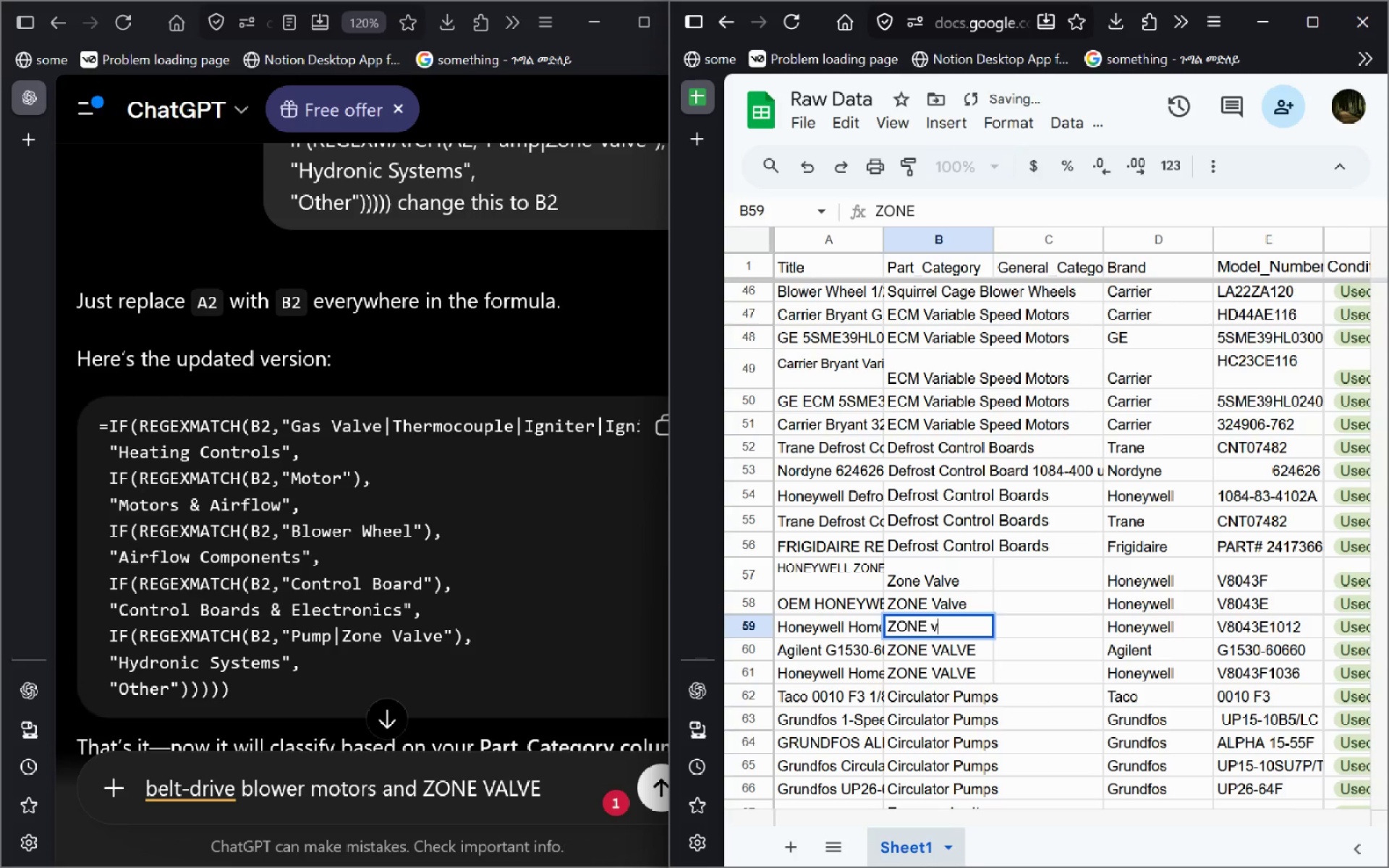 
type(val)
key(Backspace)
key(Backspace)
key(Backspace)
key(Backspace)
type(Valve)
 